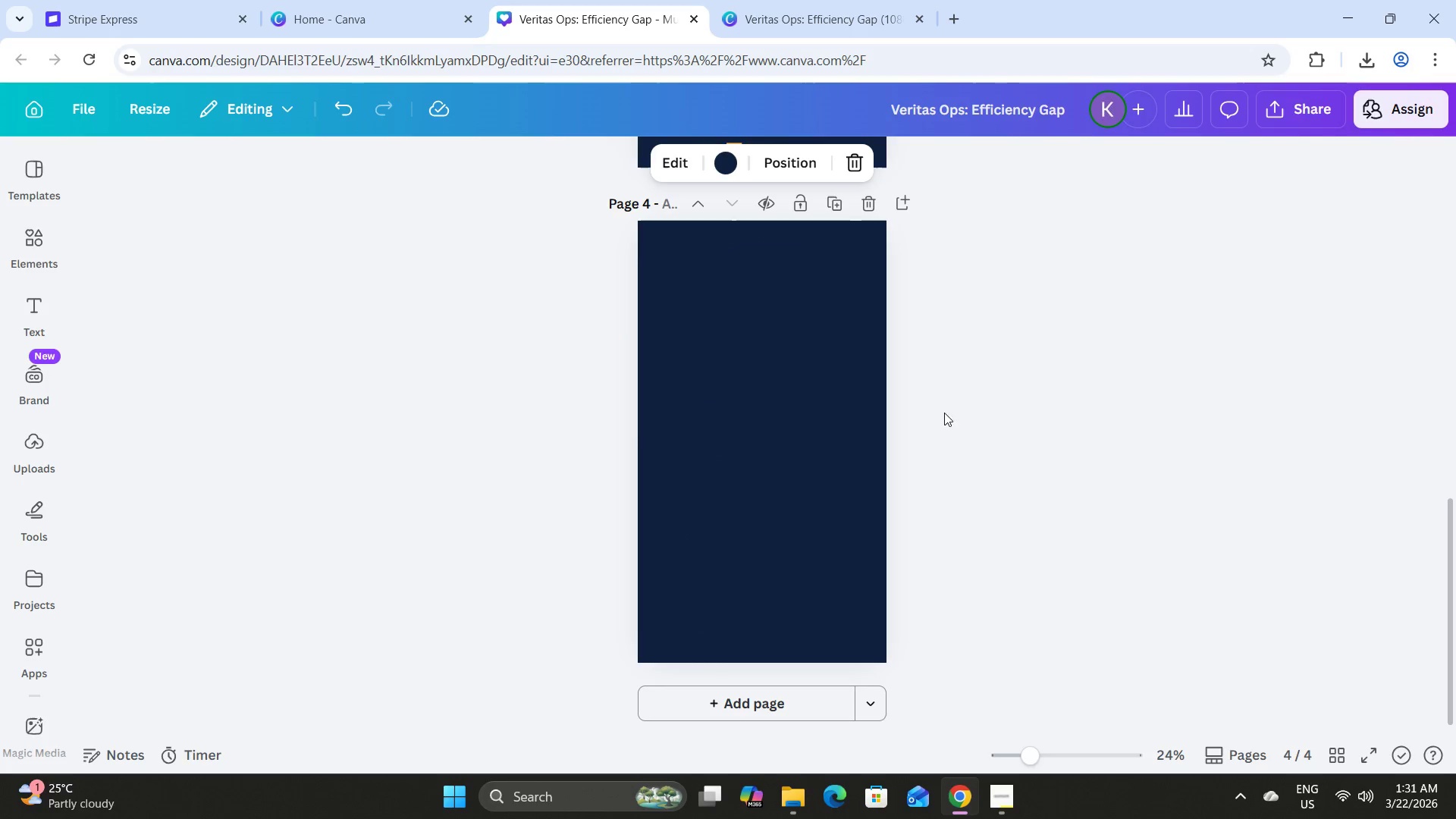 
scroll: coordinate [953, 362], scroll_direction: up, amount: 5.0
 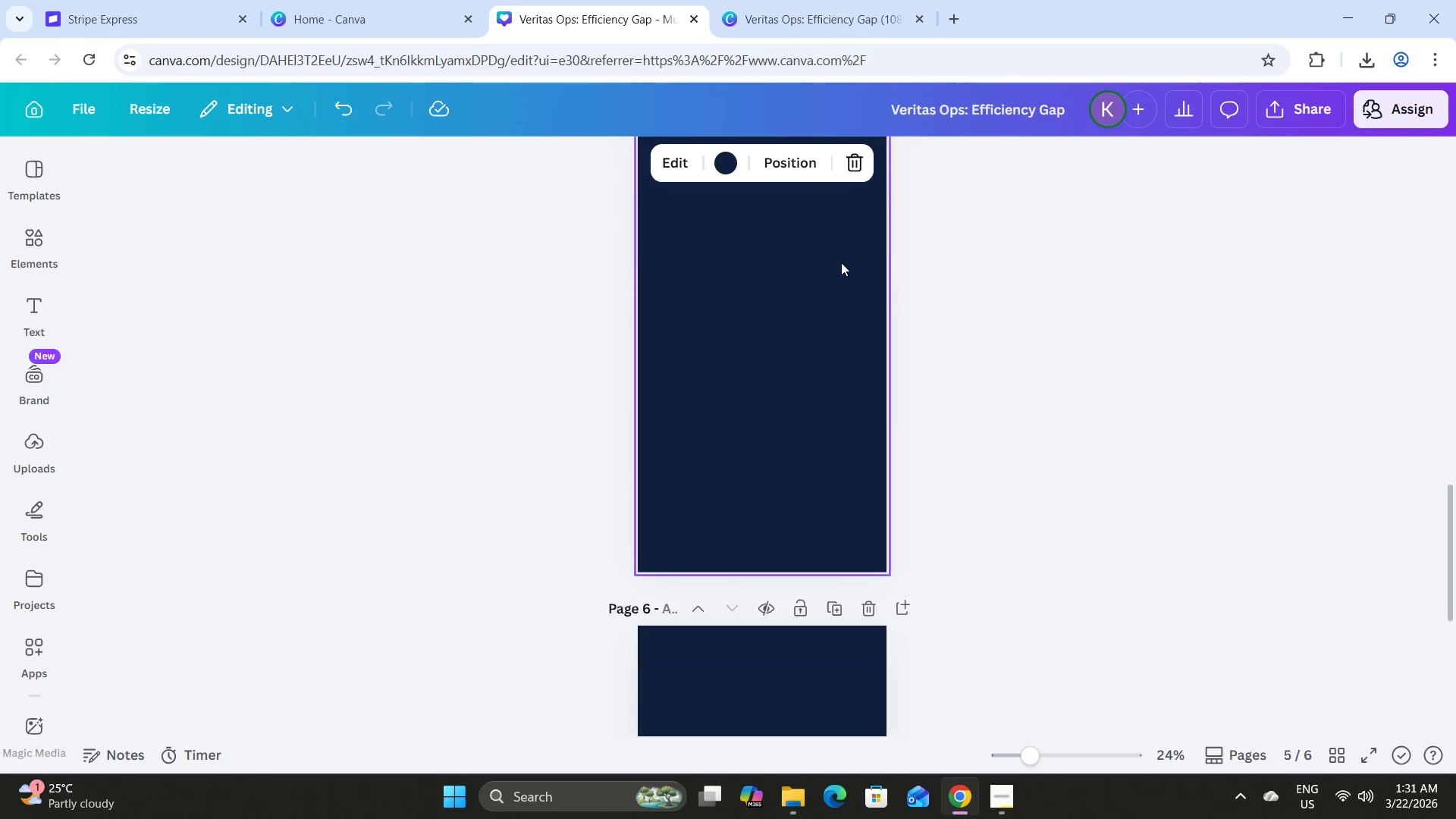 
left_click([841, 262])
 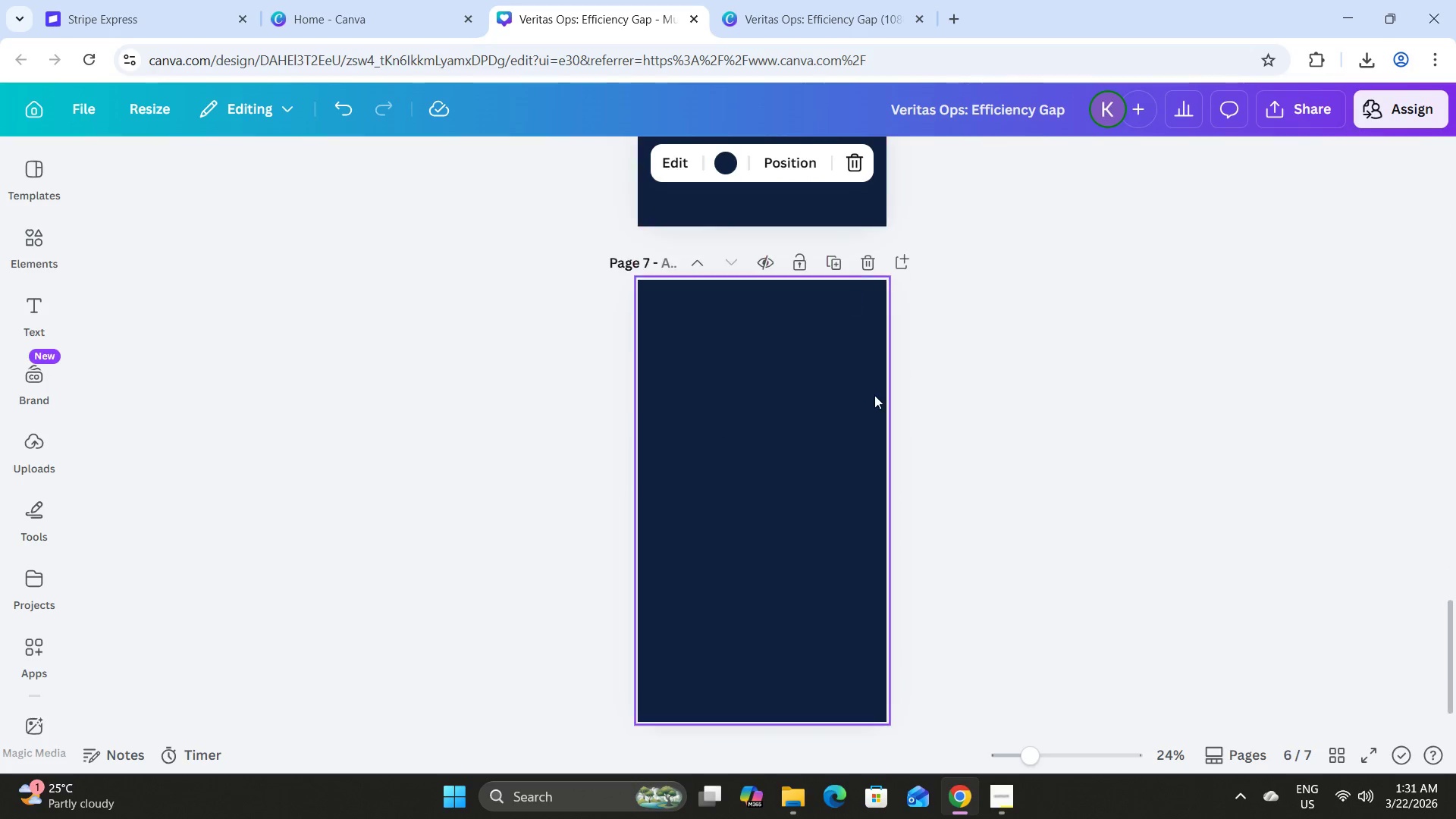 
scroll: coordinate [876, 403], scroll_direction: up, amount: 15.0
 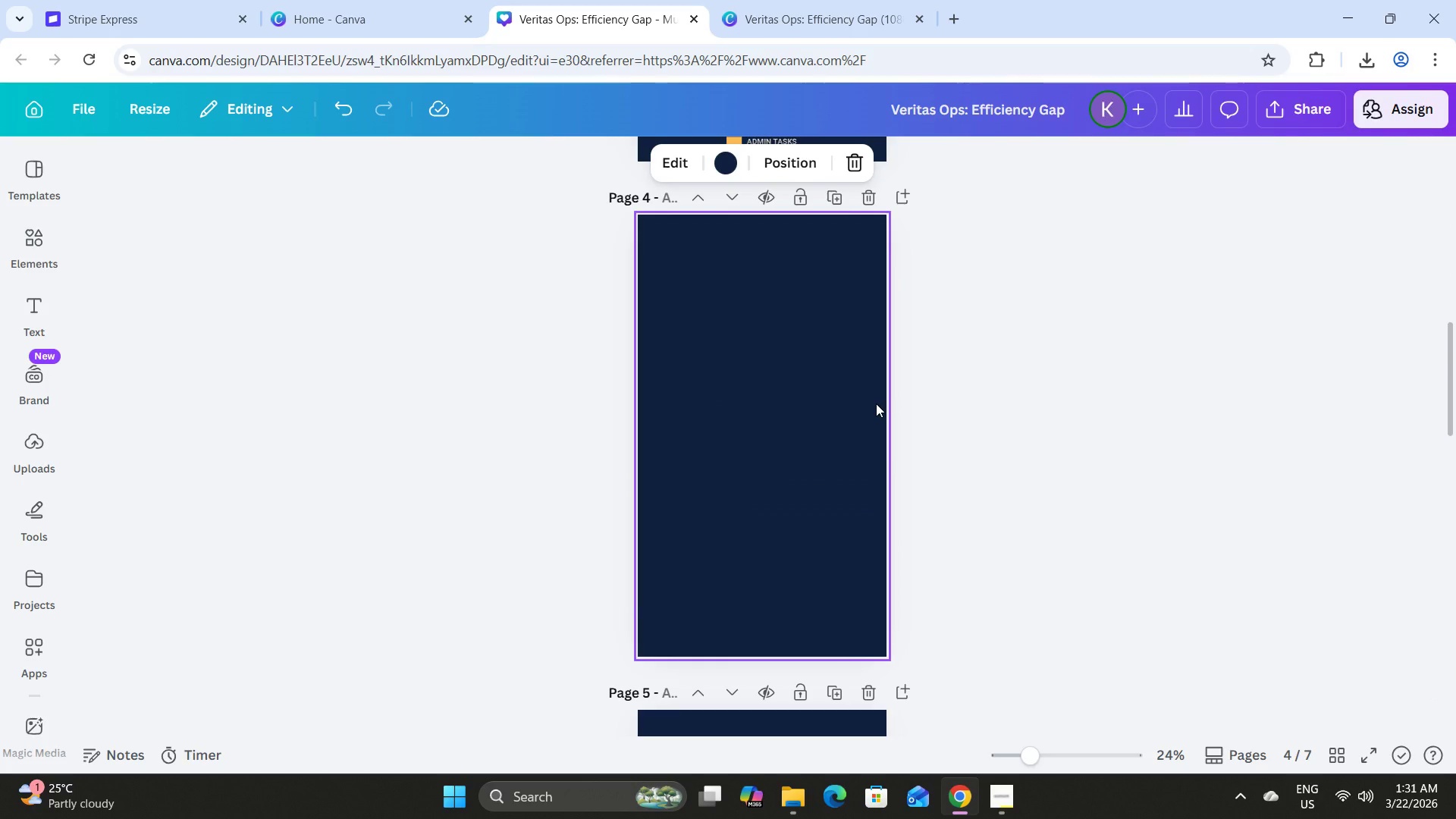 
scroll: coordinate [876, 403], scroll_direction: down, amount: 14.0
 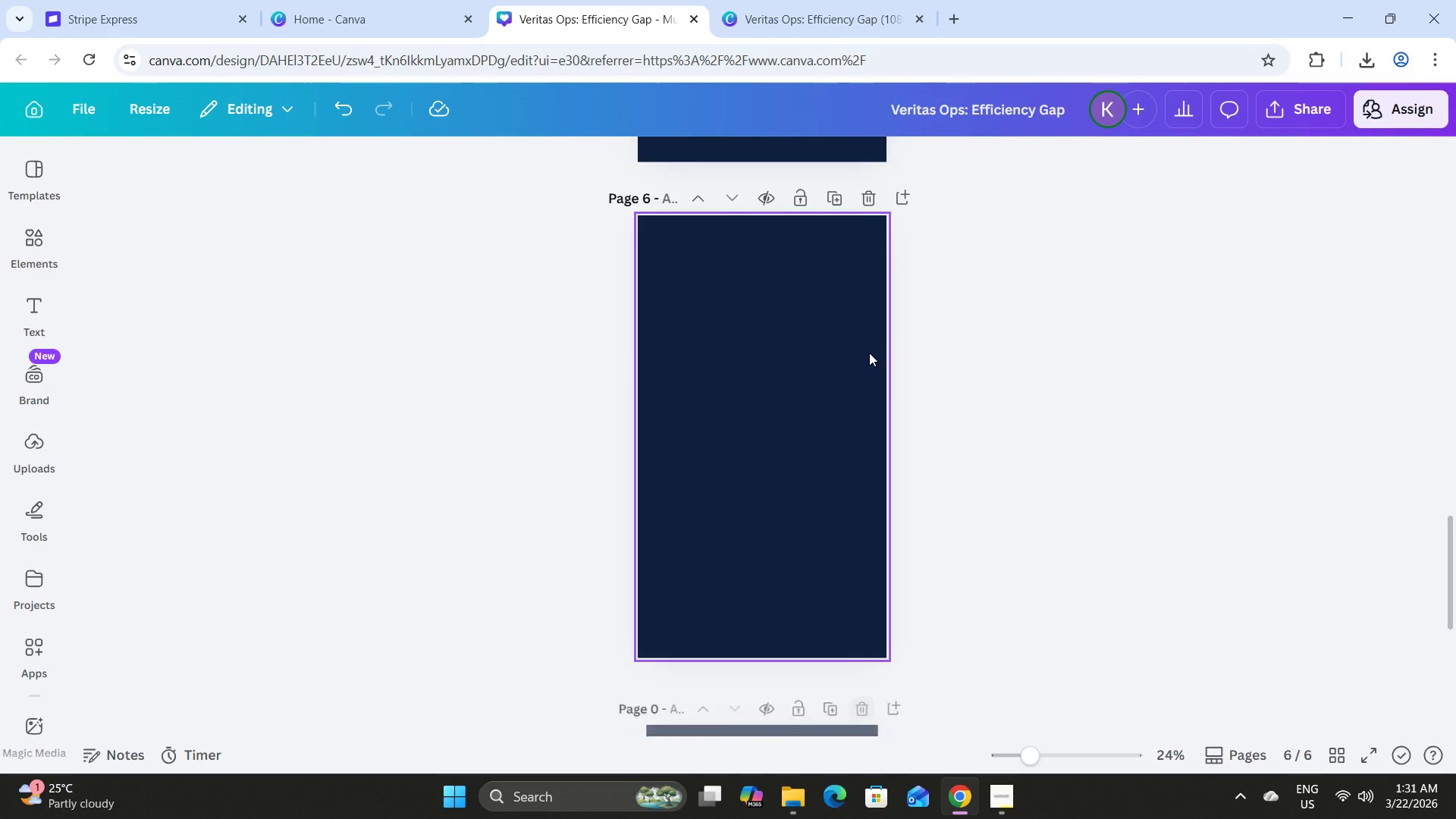 
scroll: coordinate [889, 389], scroll_direction: up, amount: 16.0
 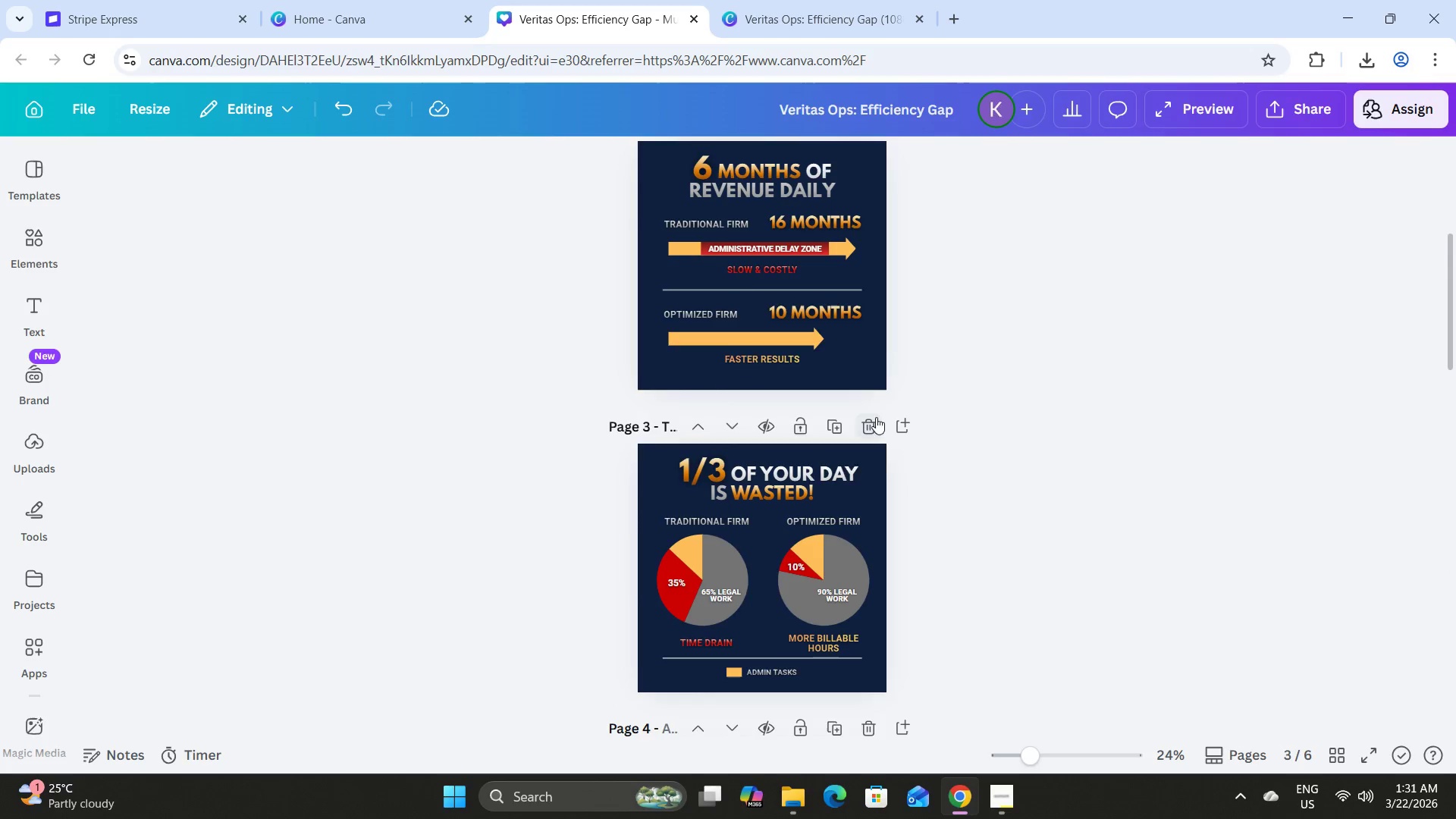 
scroll: coordinate [870, 371], scroll_direction: down, amount: 6.0
 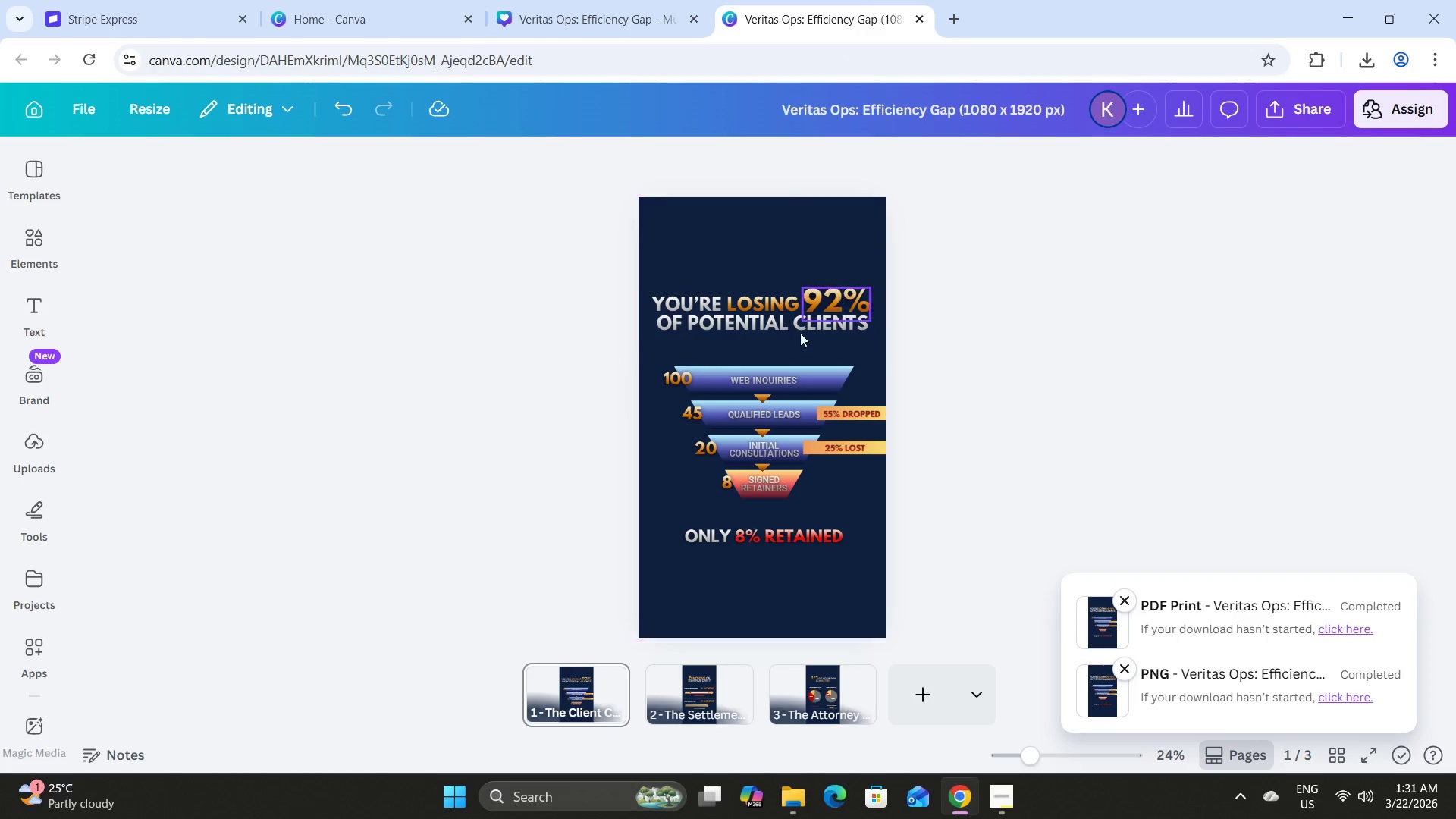 
left_click_drag(start_coordinate=[607, 237], to_coordinate=[984, 591])
 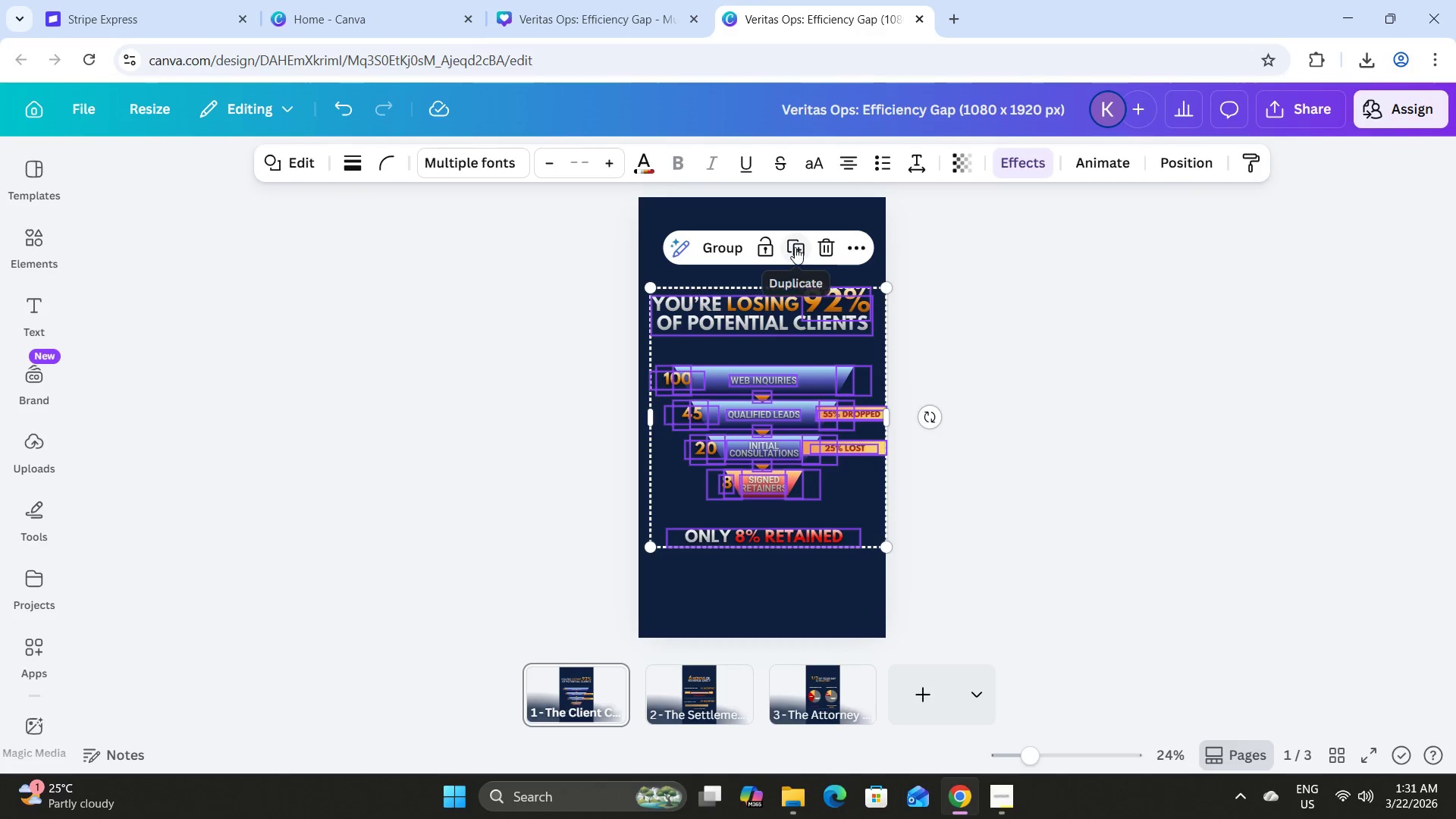 
mouse_move([864, 267])
 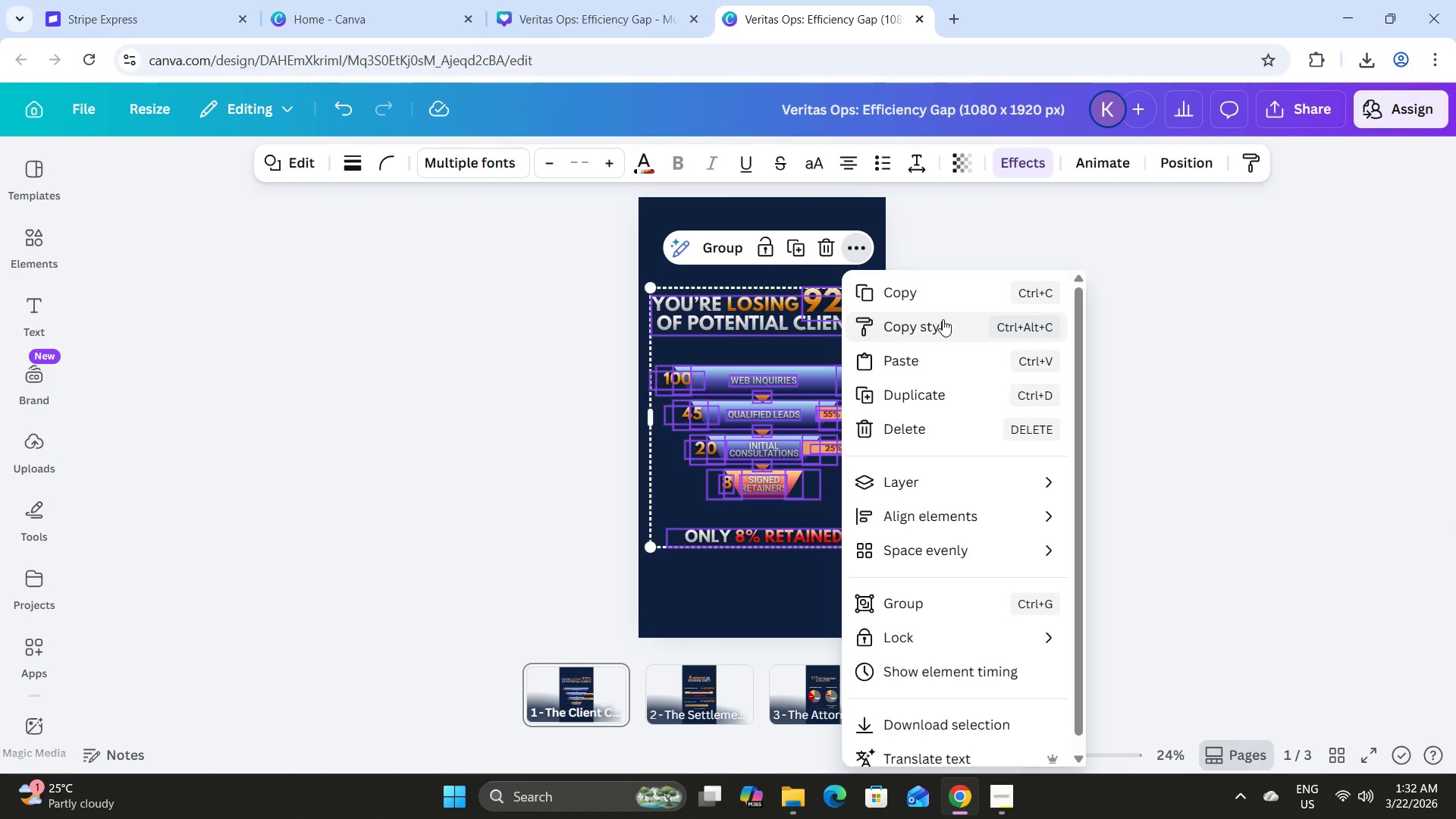 
left_click([943, 319])
 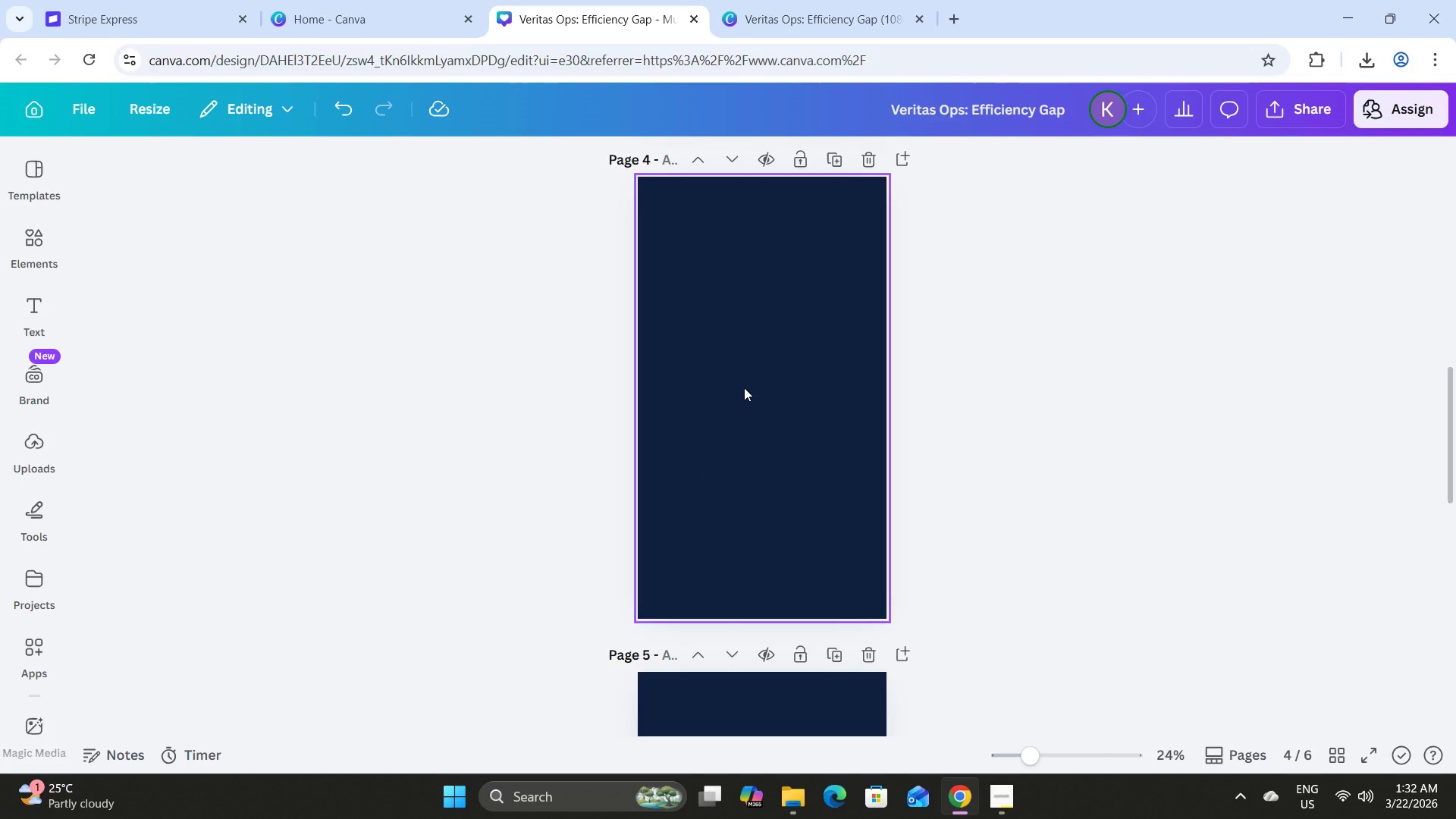 
key(Control+V)
 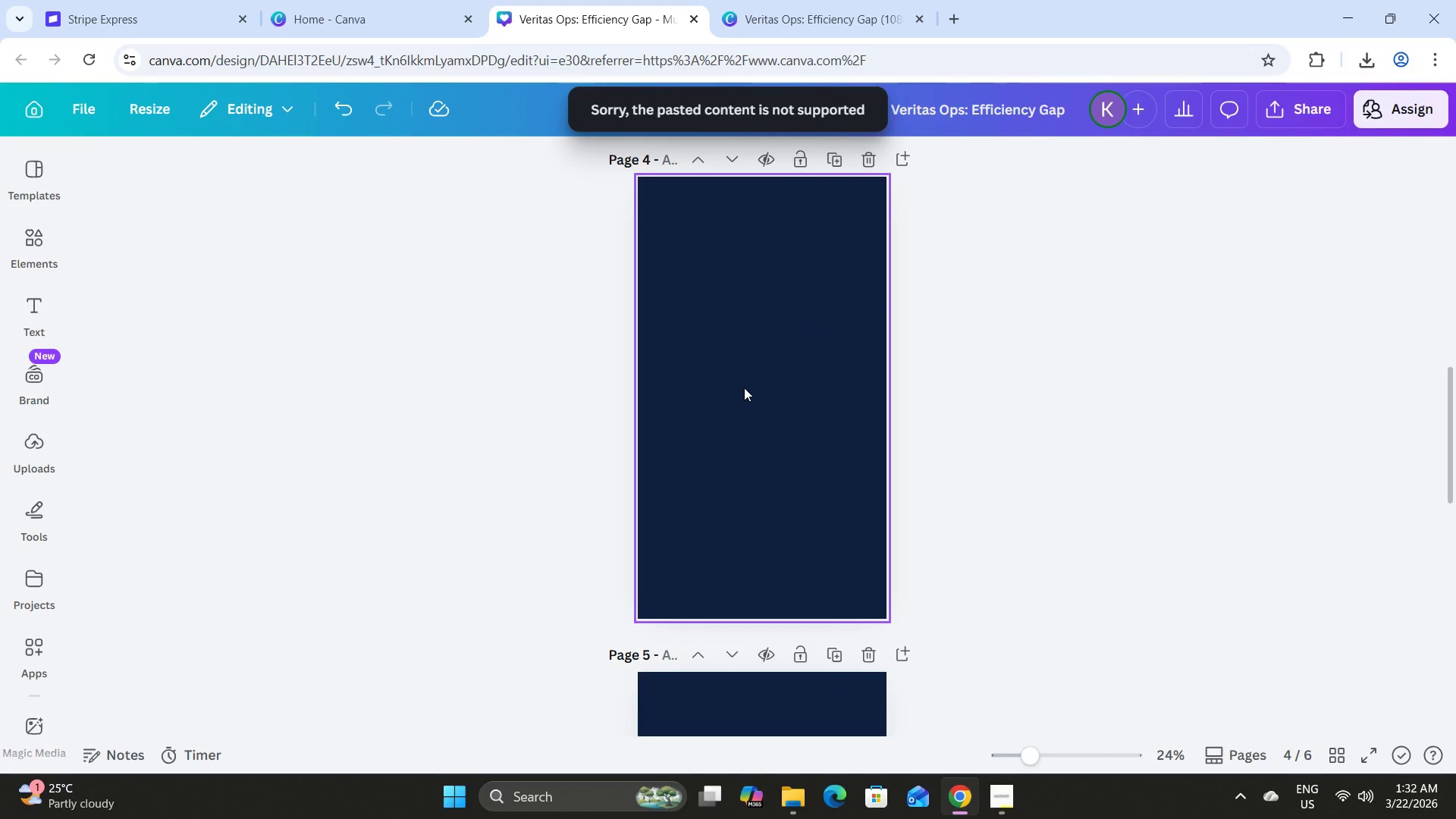 
left_click([744, 388])
 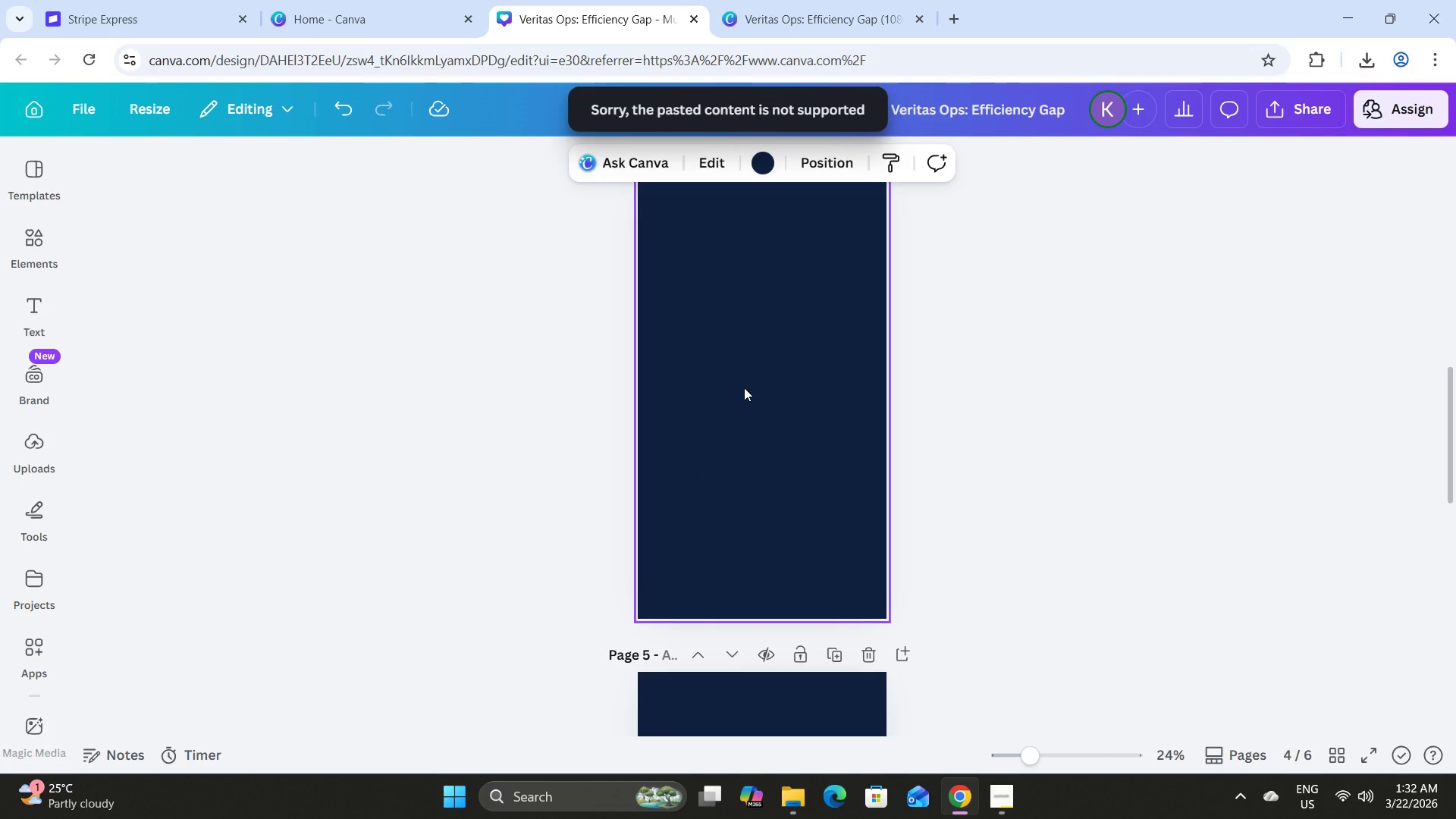 
hold_key(key=ControlLeft, duration=0.44)
 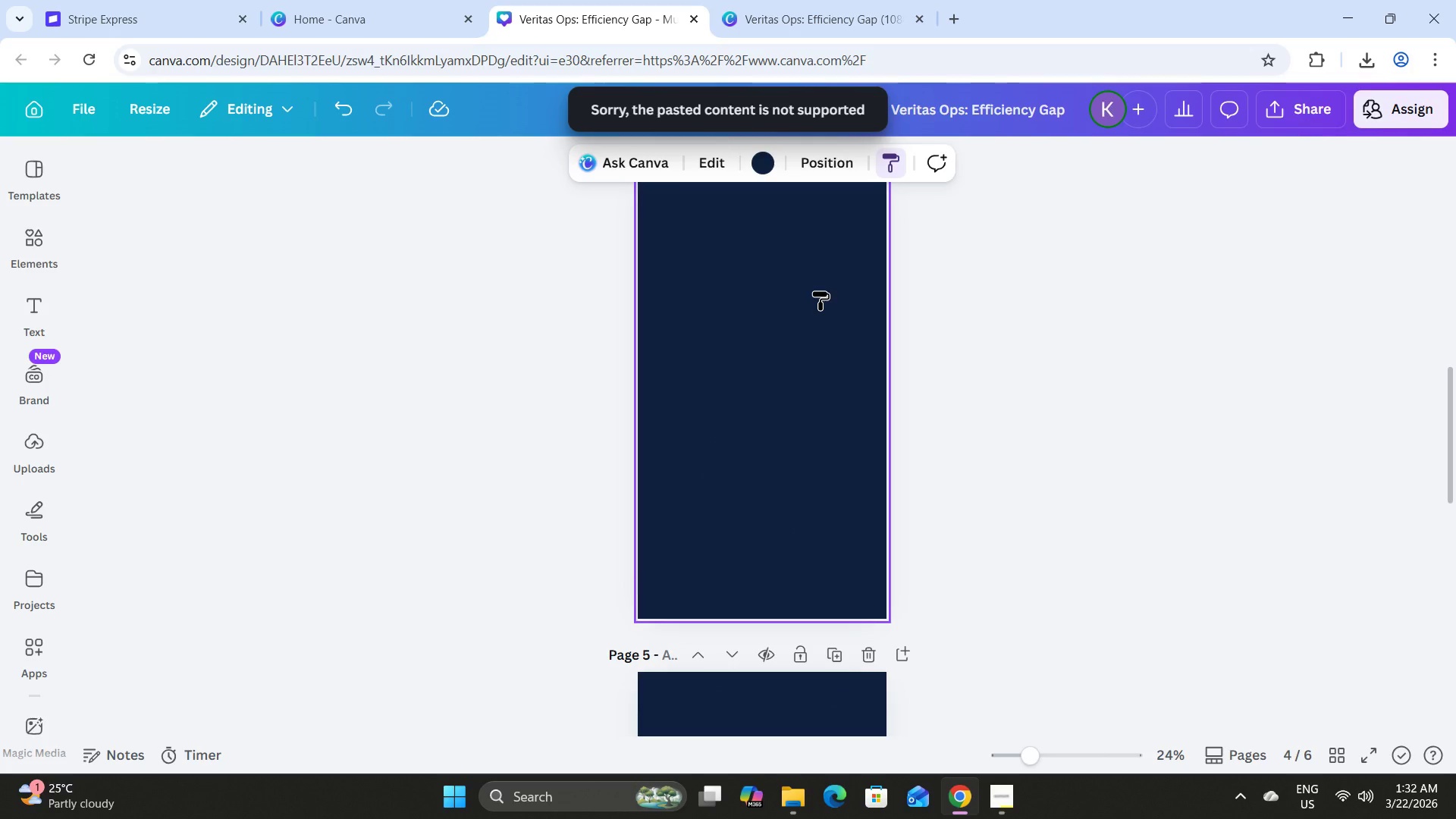 
key(Escape)
 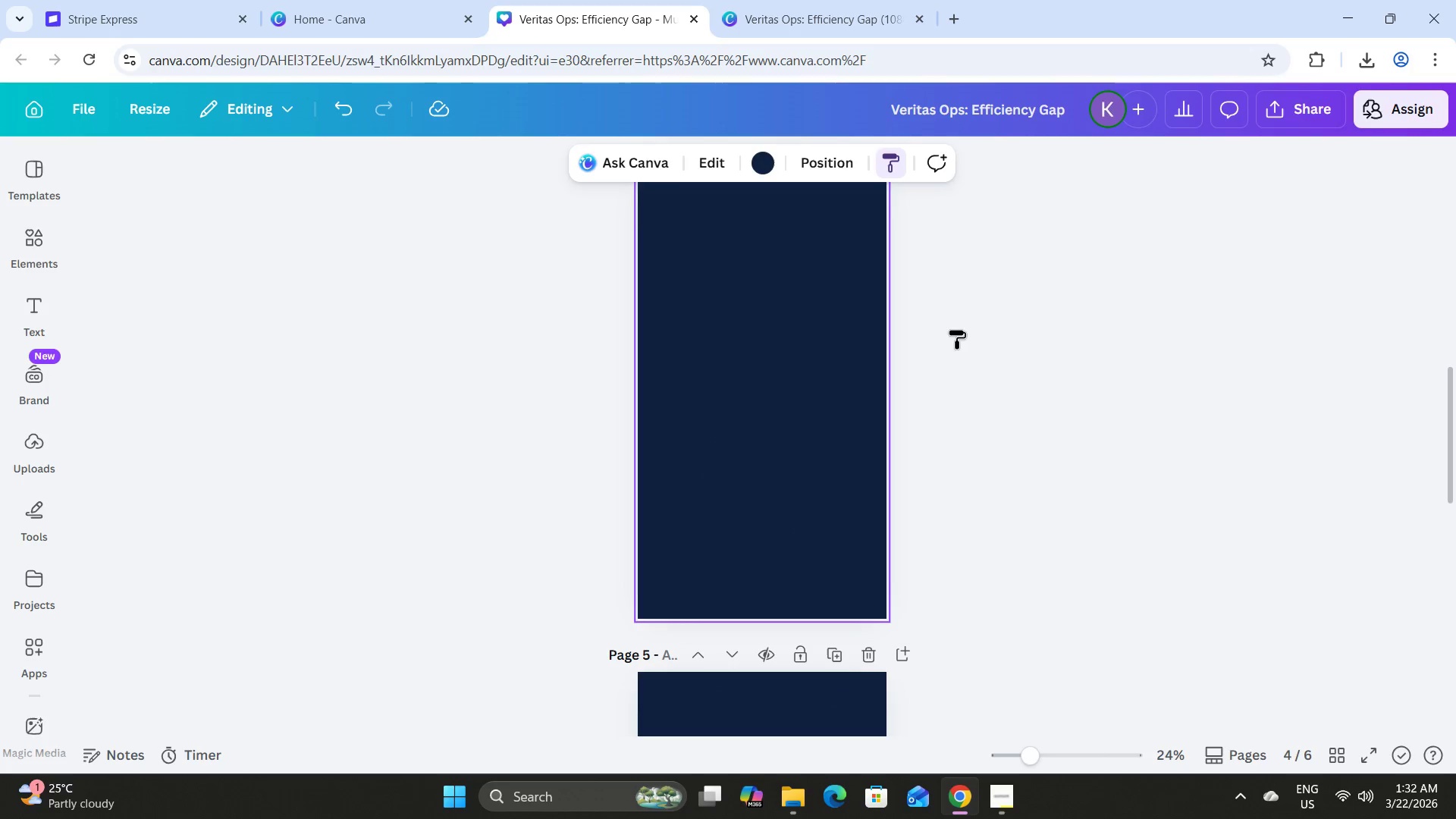 
left_click([956, 330])
 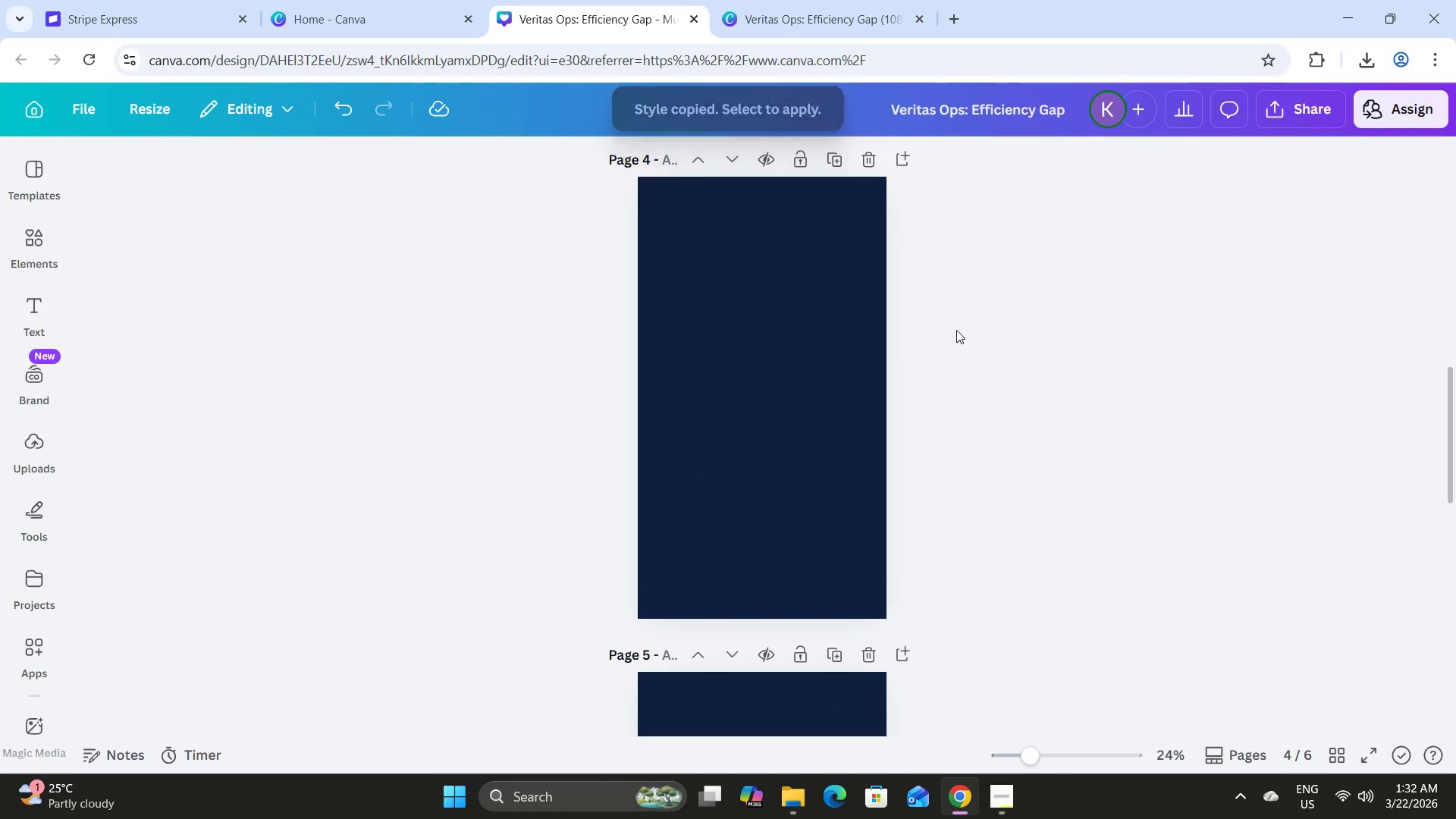 
key(Escape)
 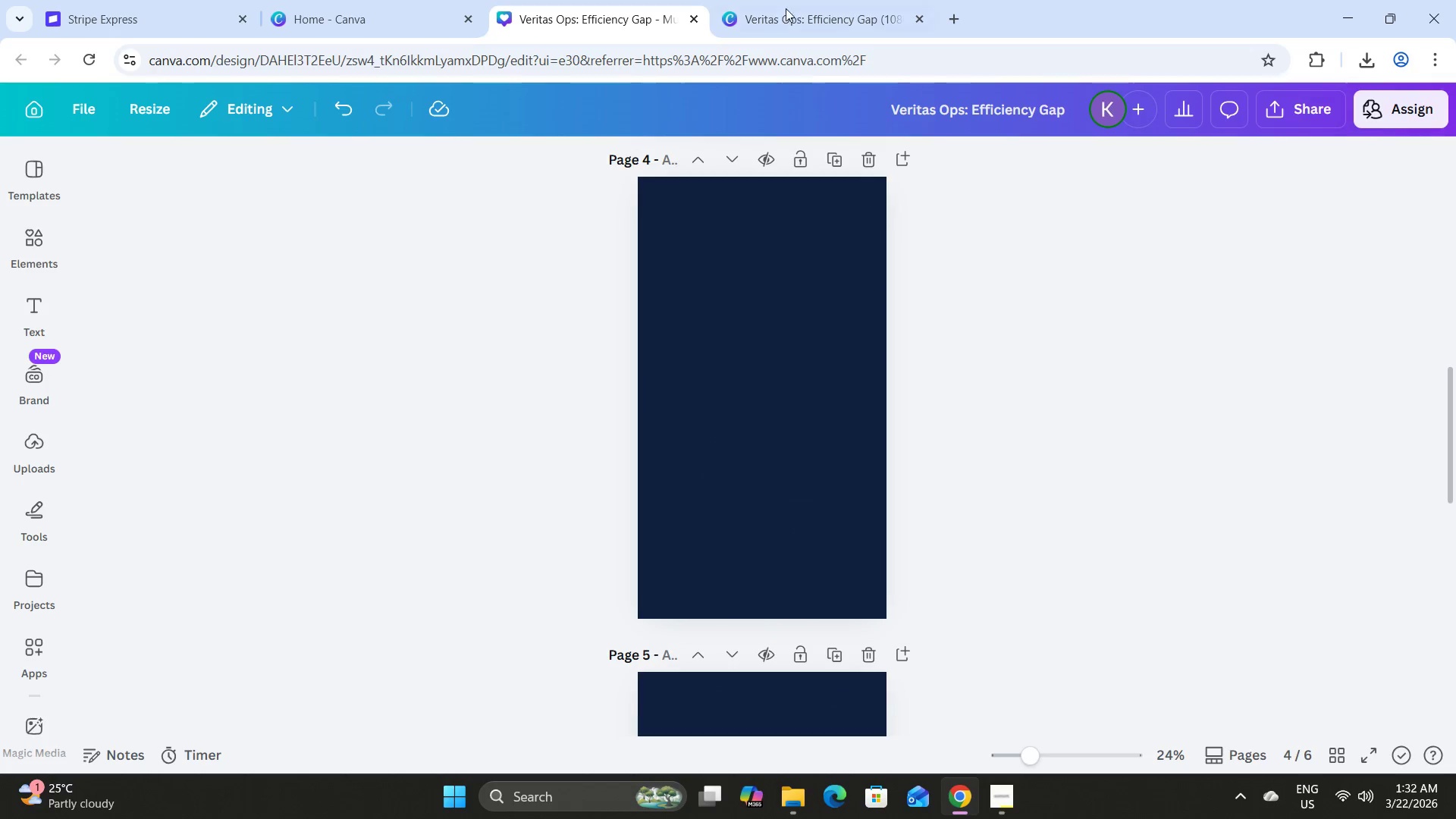 
left_click([792, 0])
 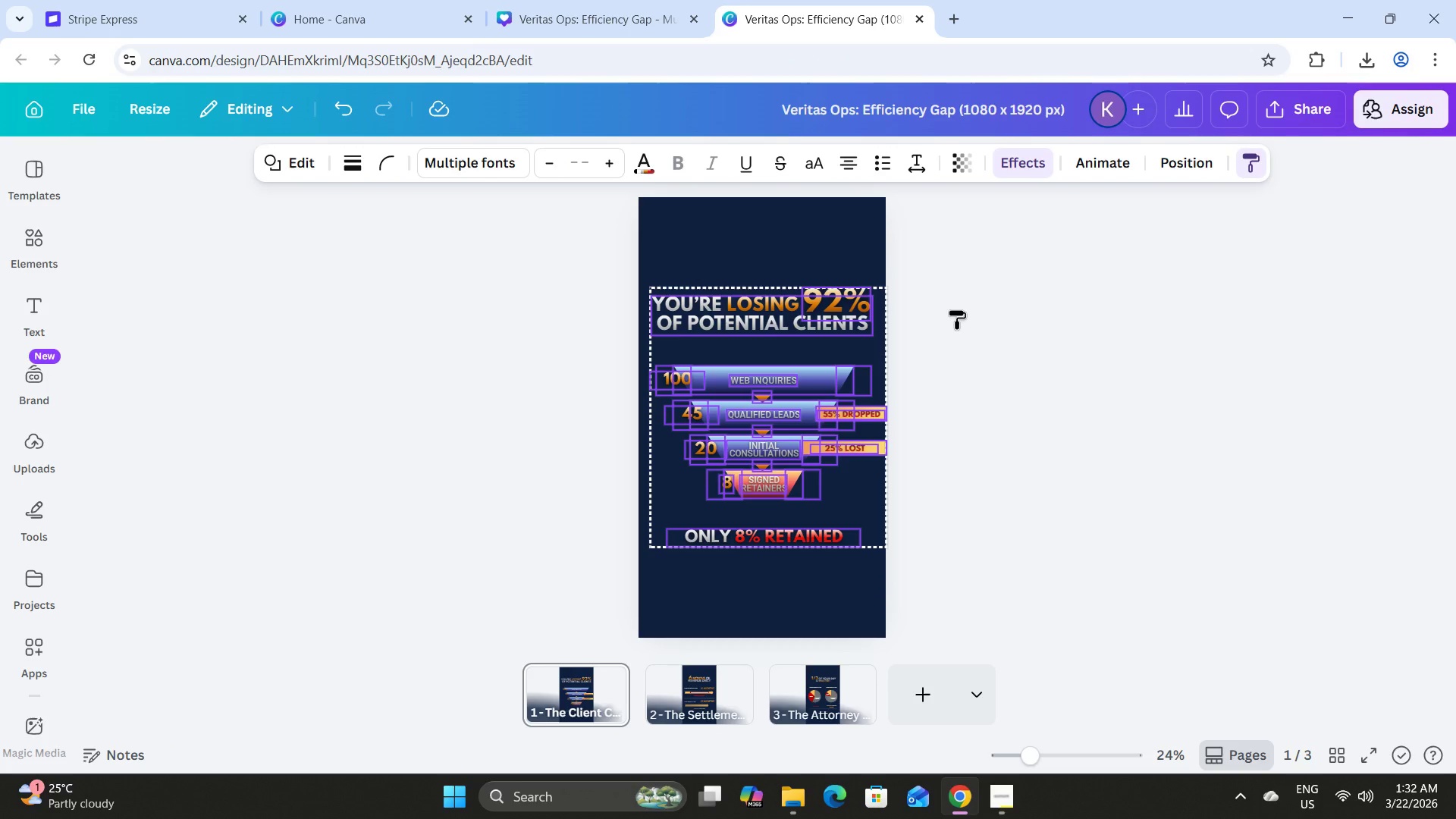 
key(Escape)
 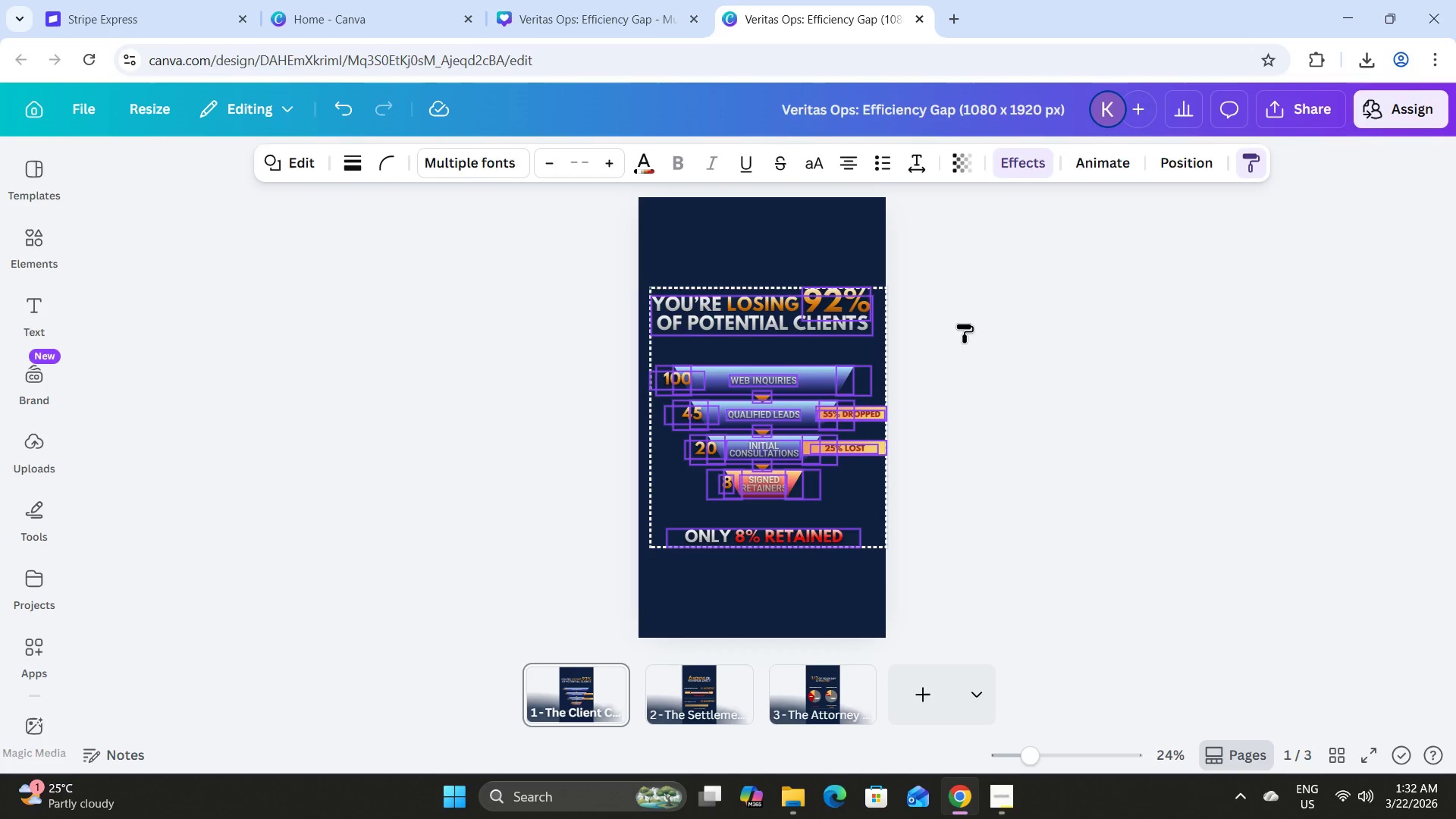 
key(Escape)
 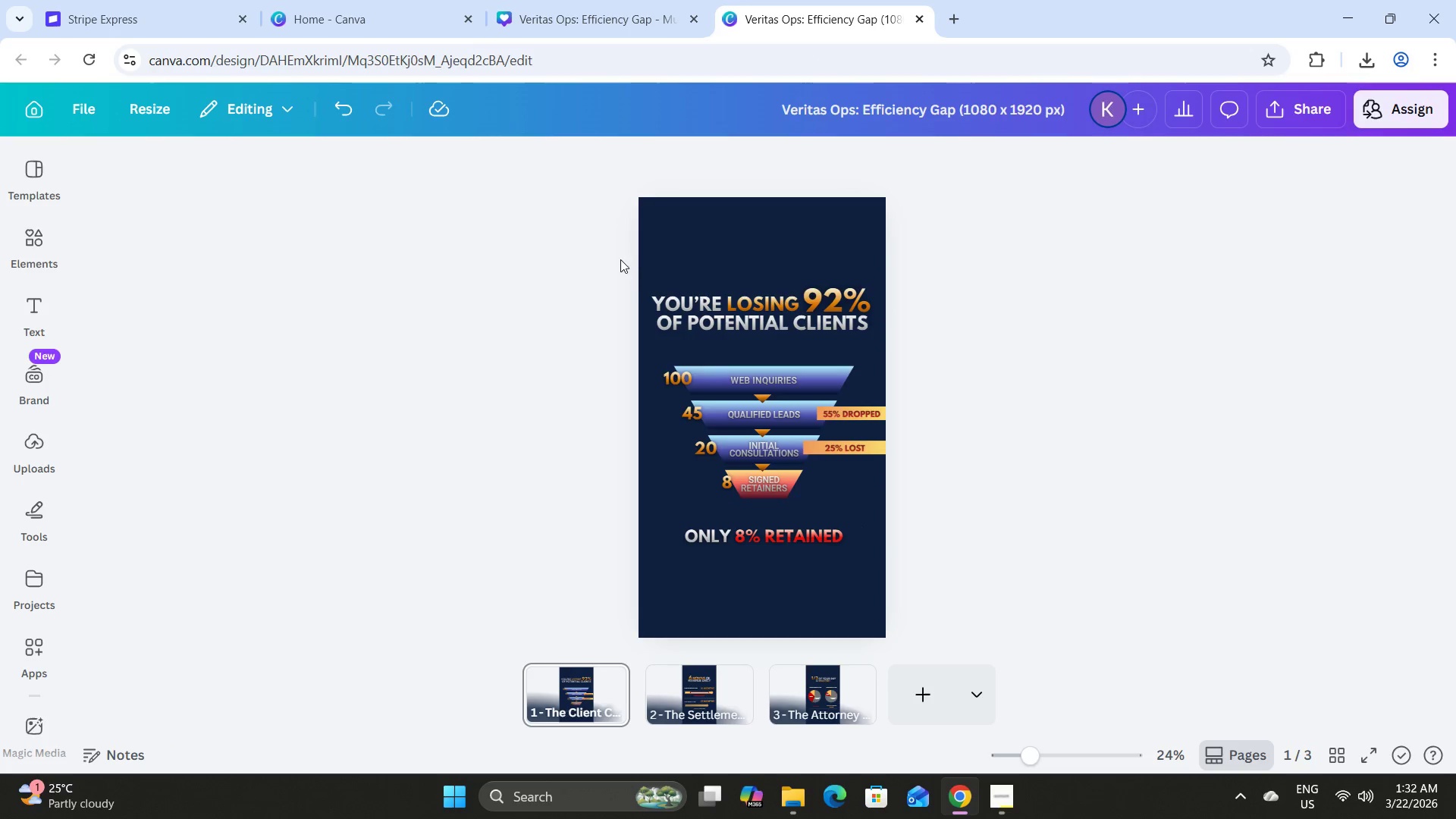 
left_click_drag(start_coordinate=[620, 259], to_coordinate=[941, 568])
 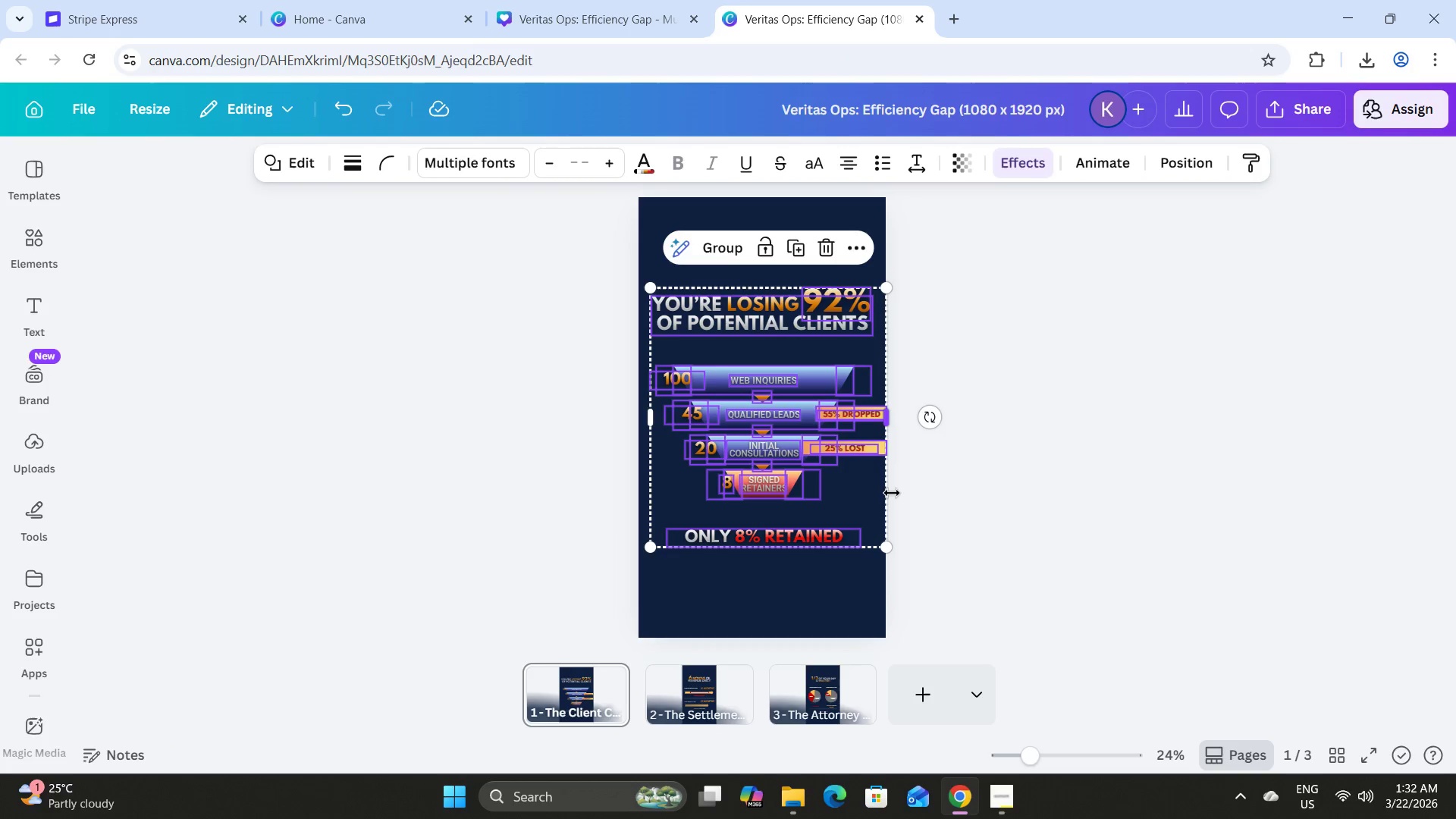 
key(Control+C)
 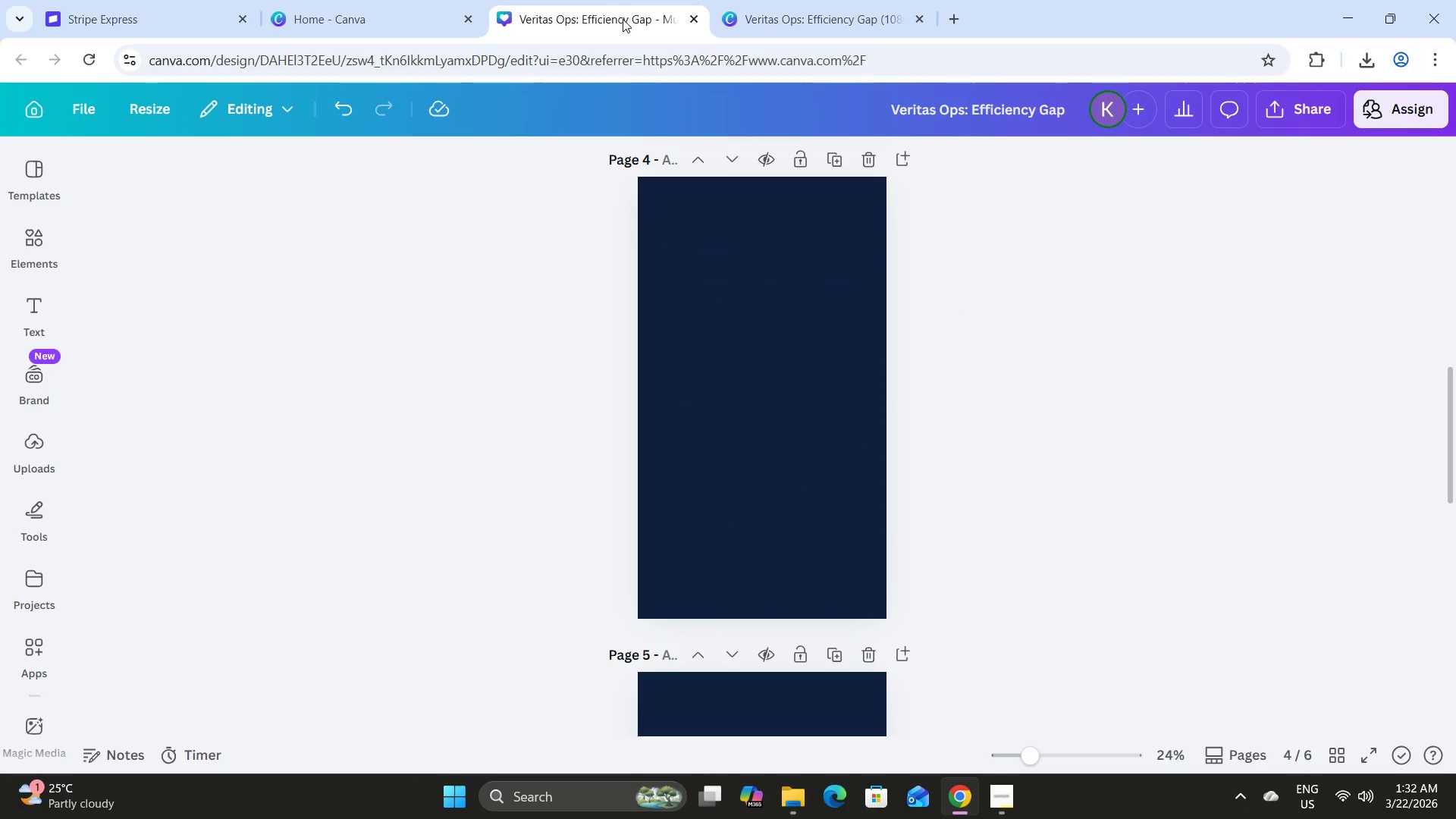 
double_click([704, 331])
 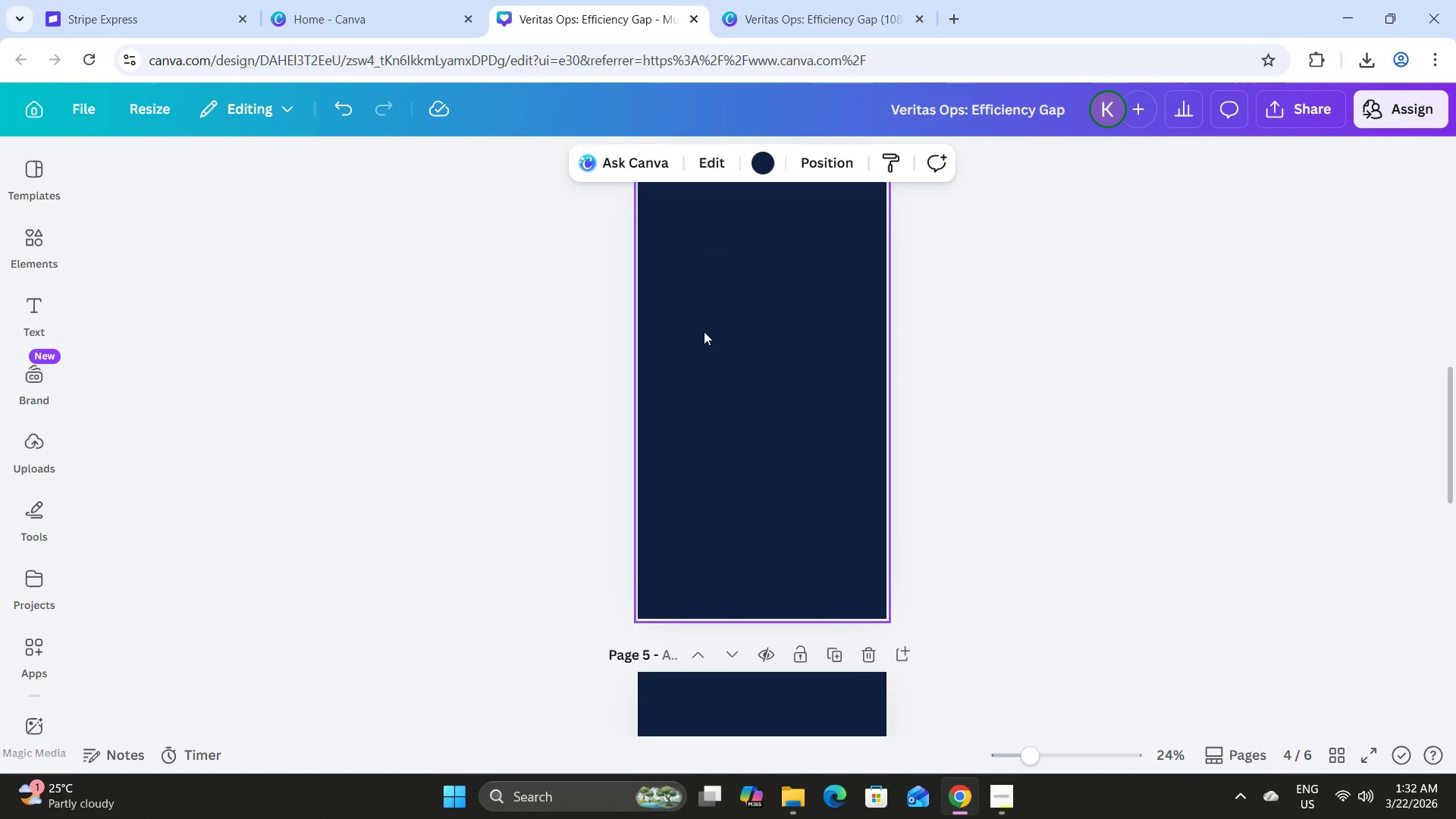 
key(Control+V)
 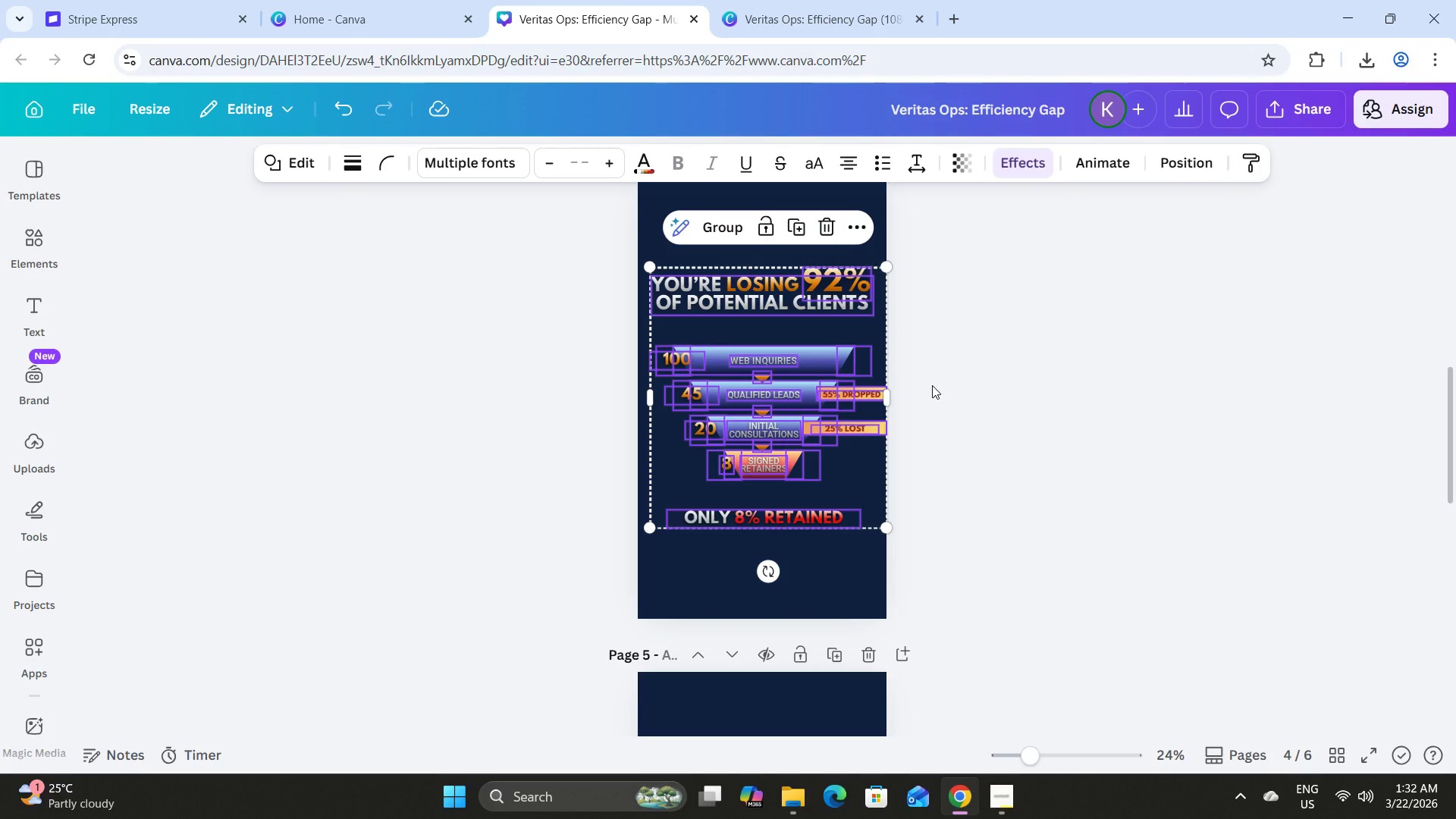 
left_click([932, 385])
 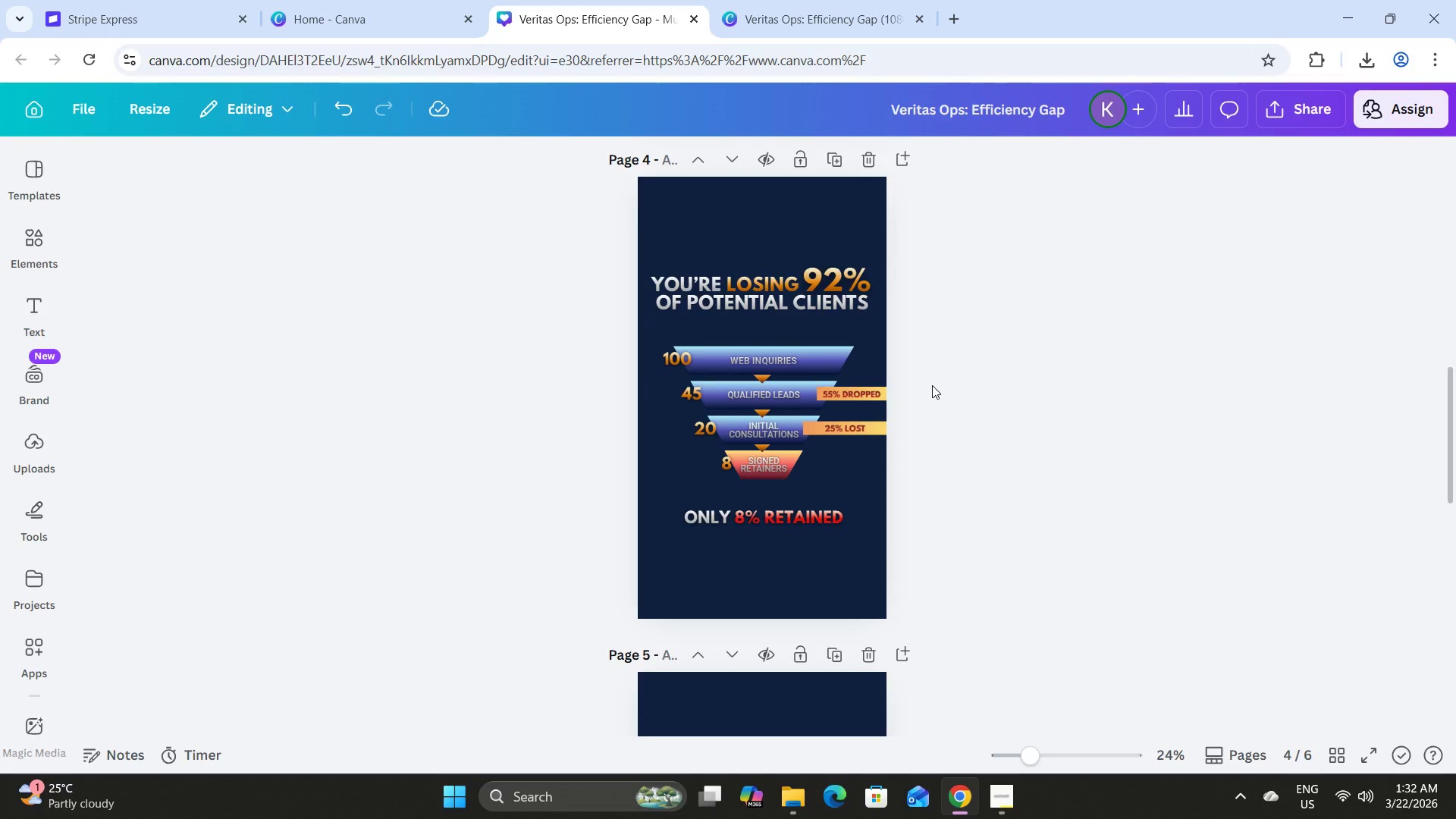 
scroll: coordinate [932, 385], scroll_direction: down, amount: 4.0
 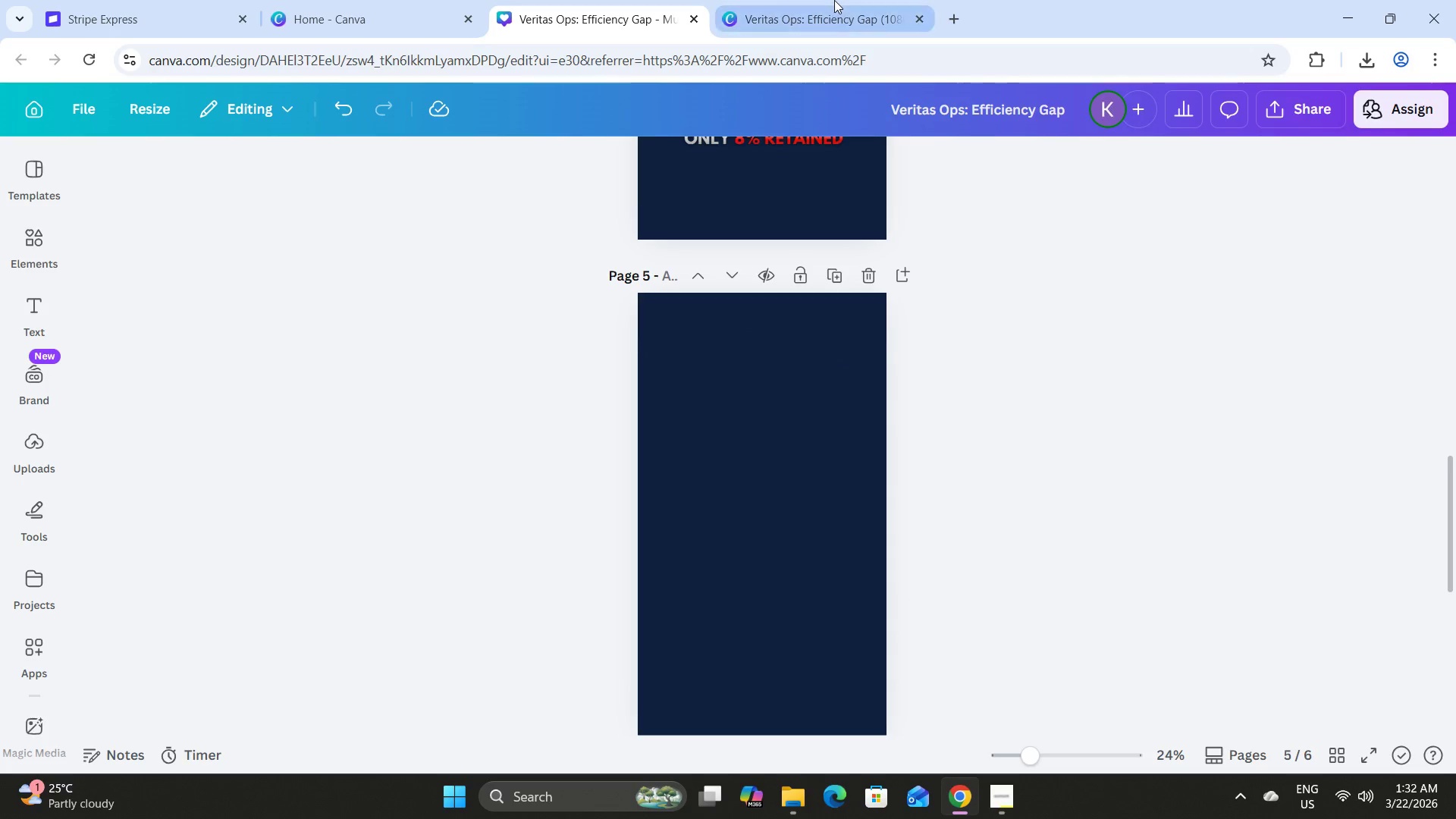 
left_click([834, 0])
 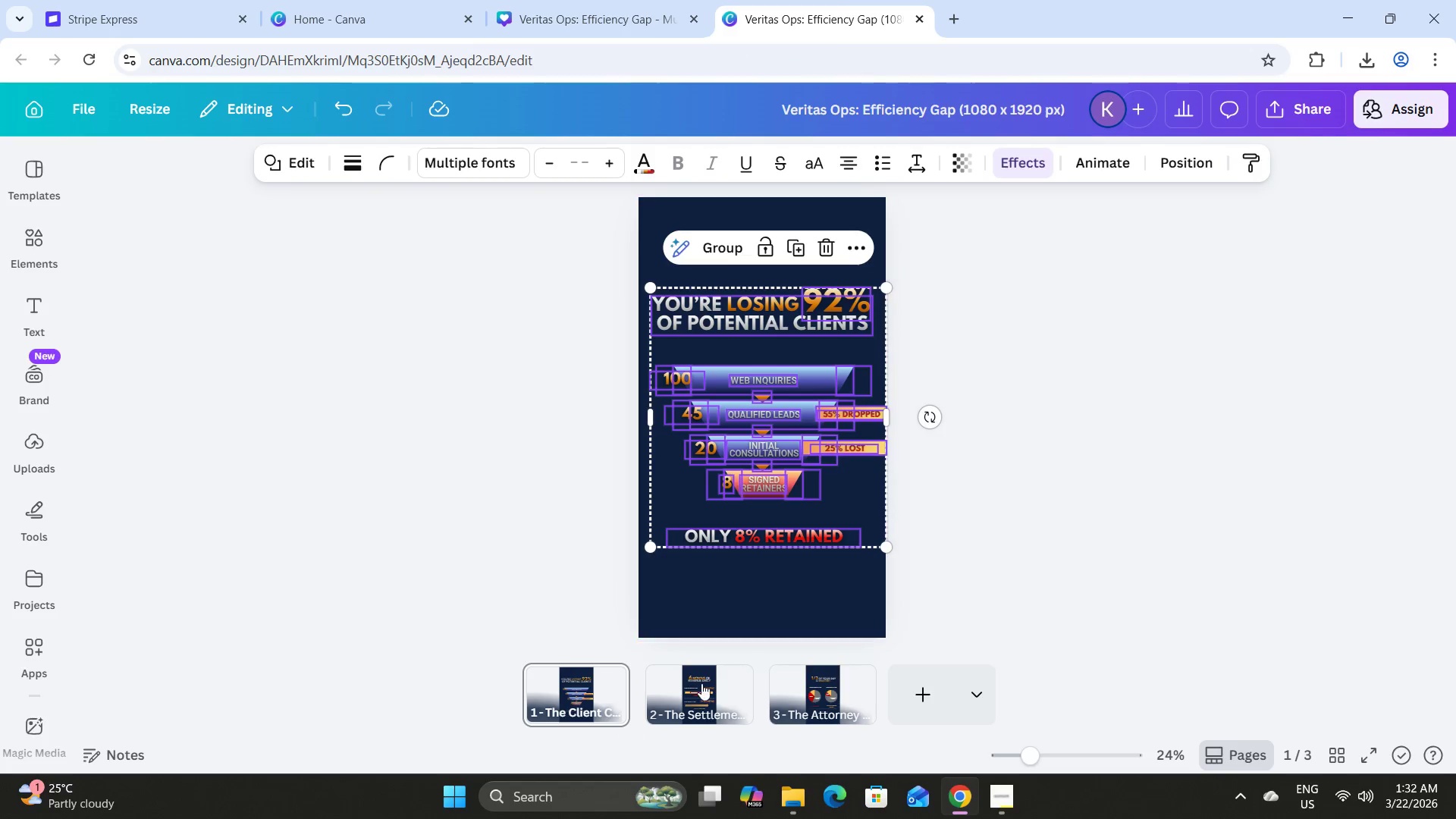 
left_click([698, 684])
 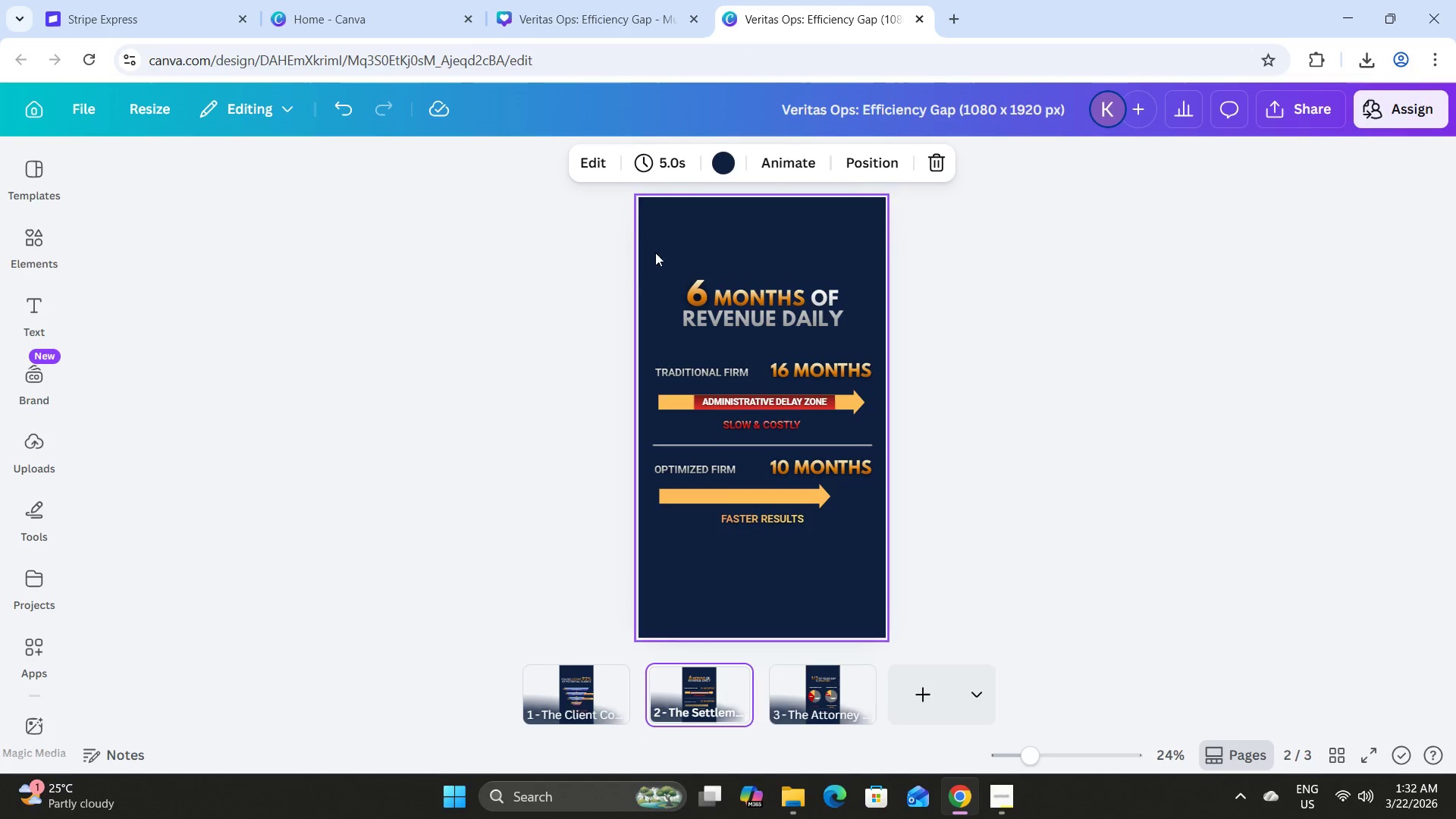 
left_click_drag(start_coordinate=[557, 256], to_coordinate=[977, 578])
 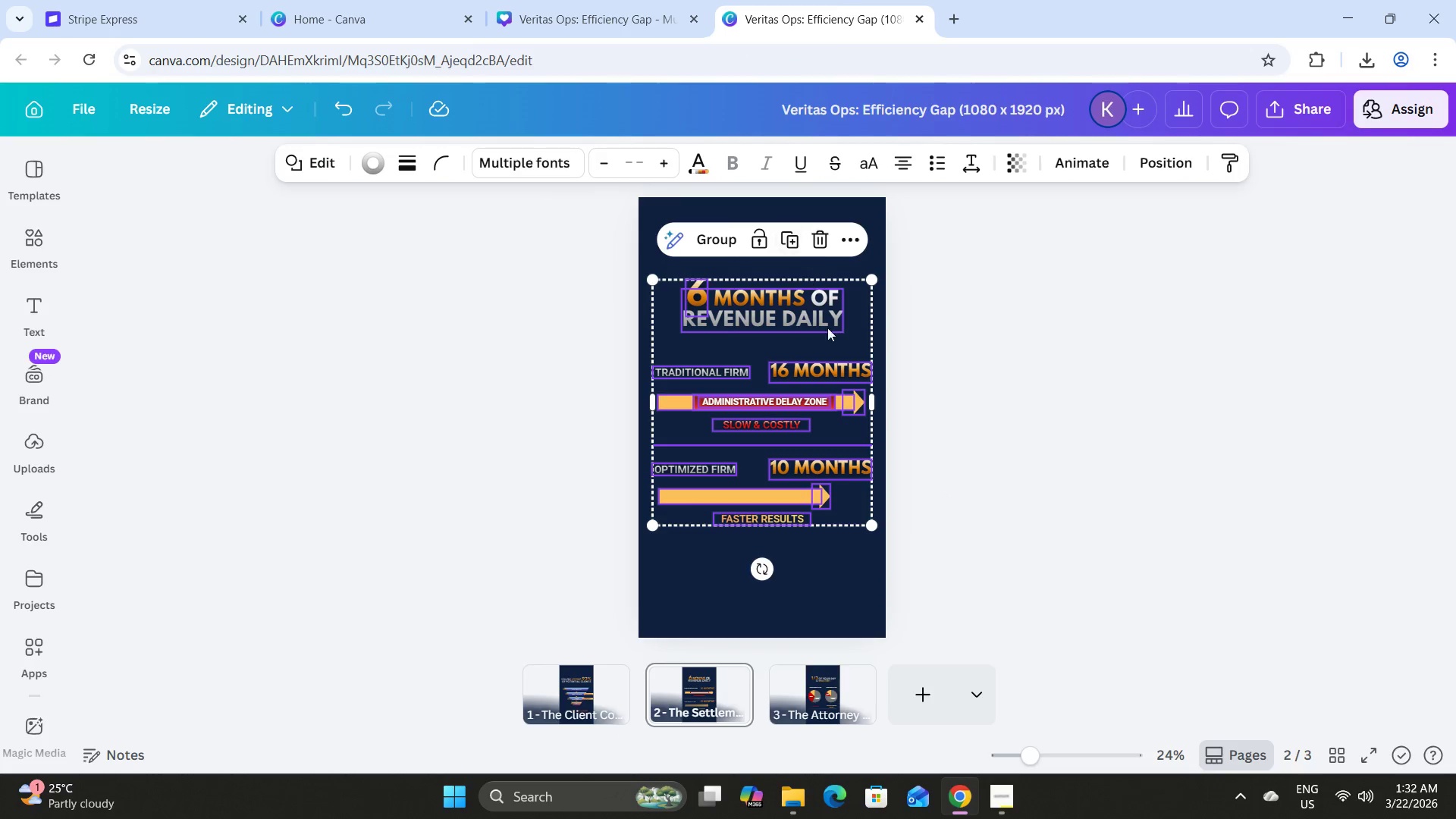 
key(Control+C)
 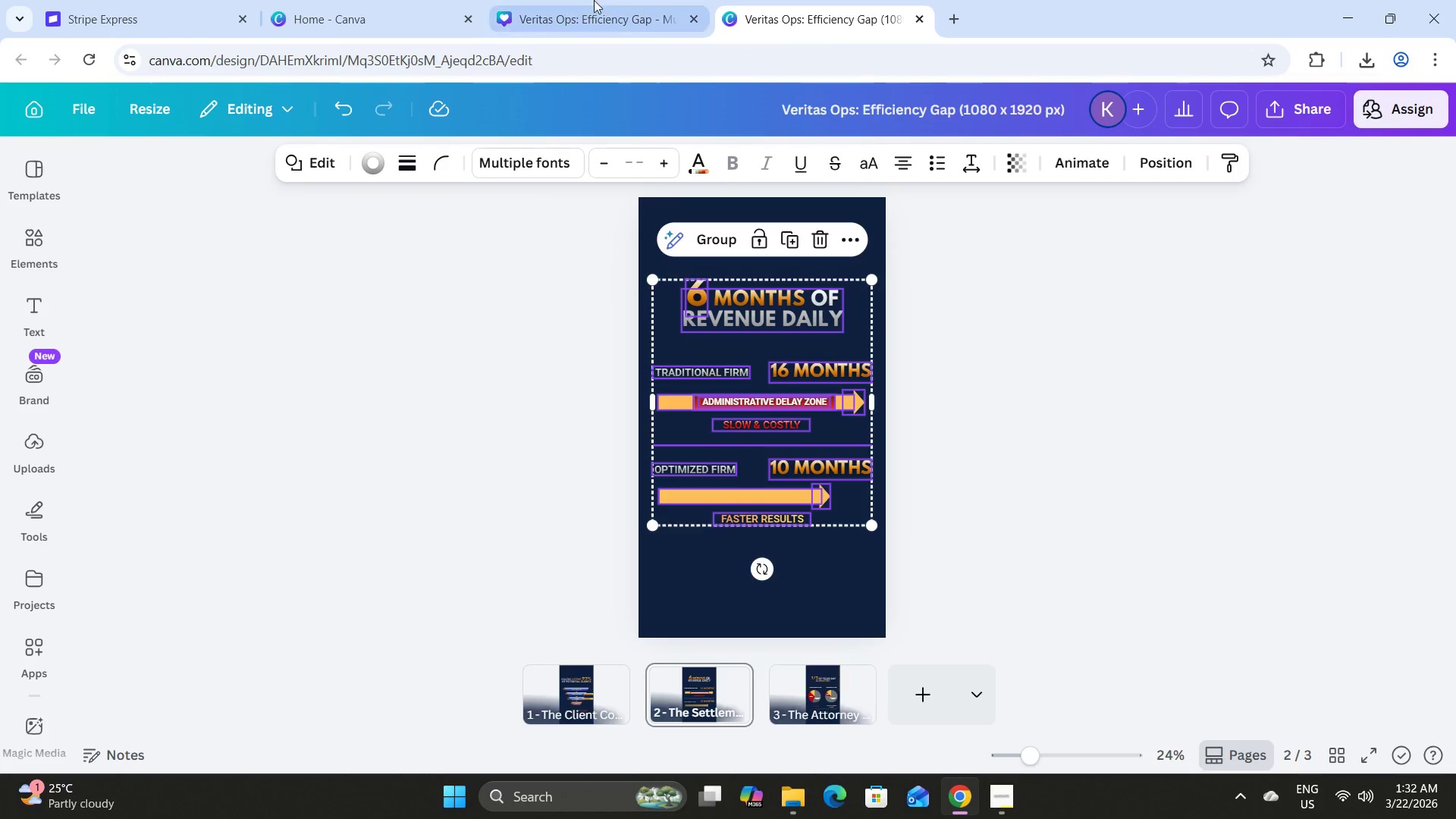 
left_click([594, 0])
 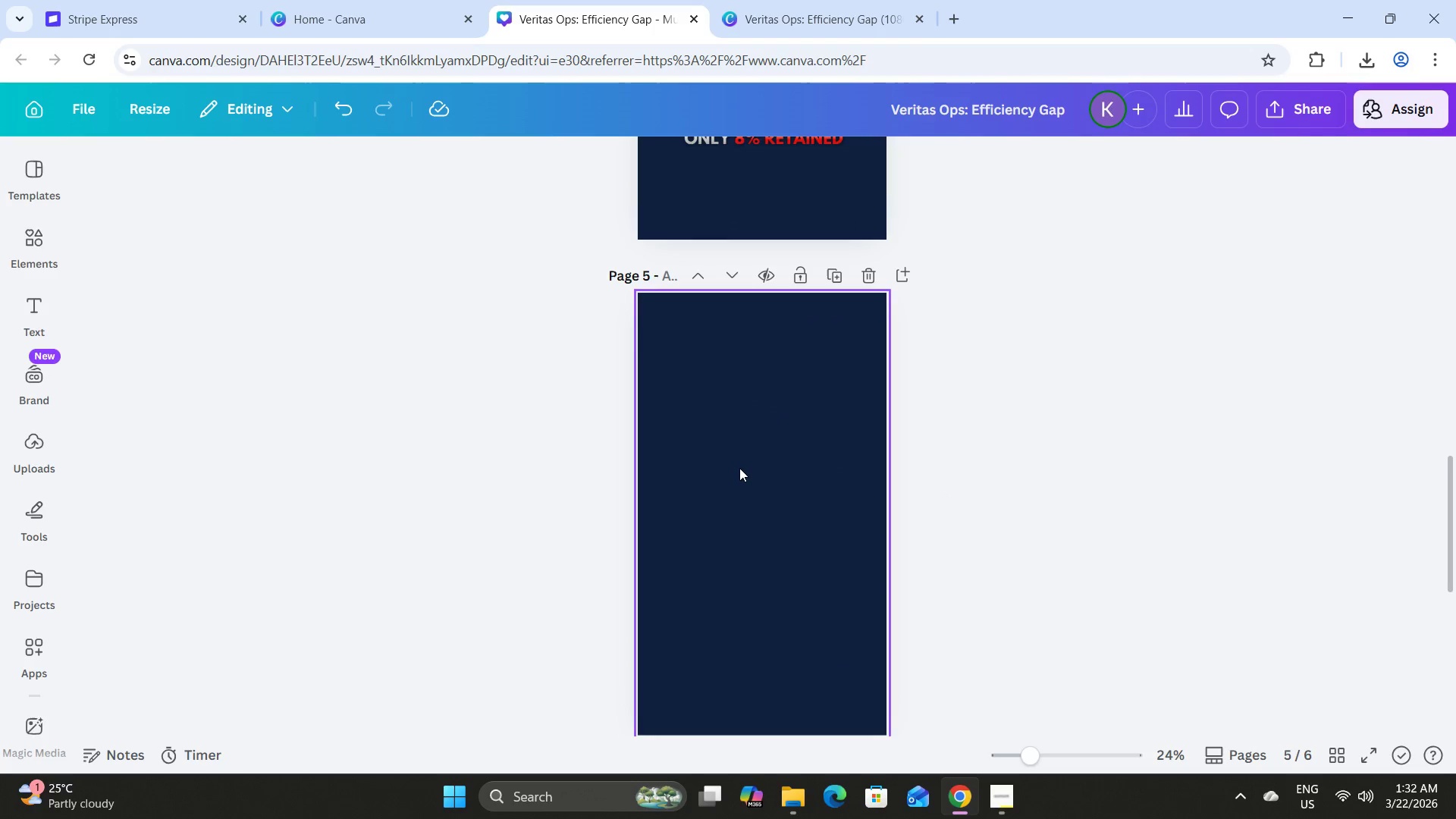 
left_click([739, 469])
 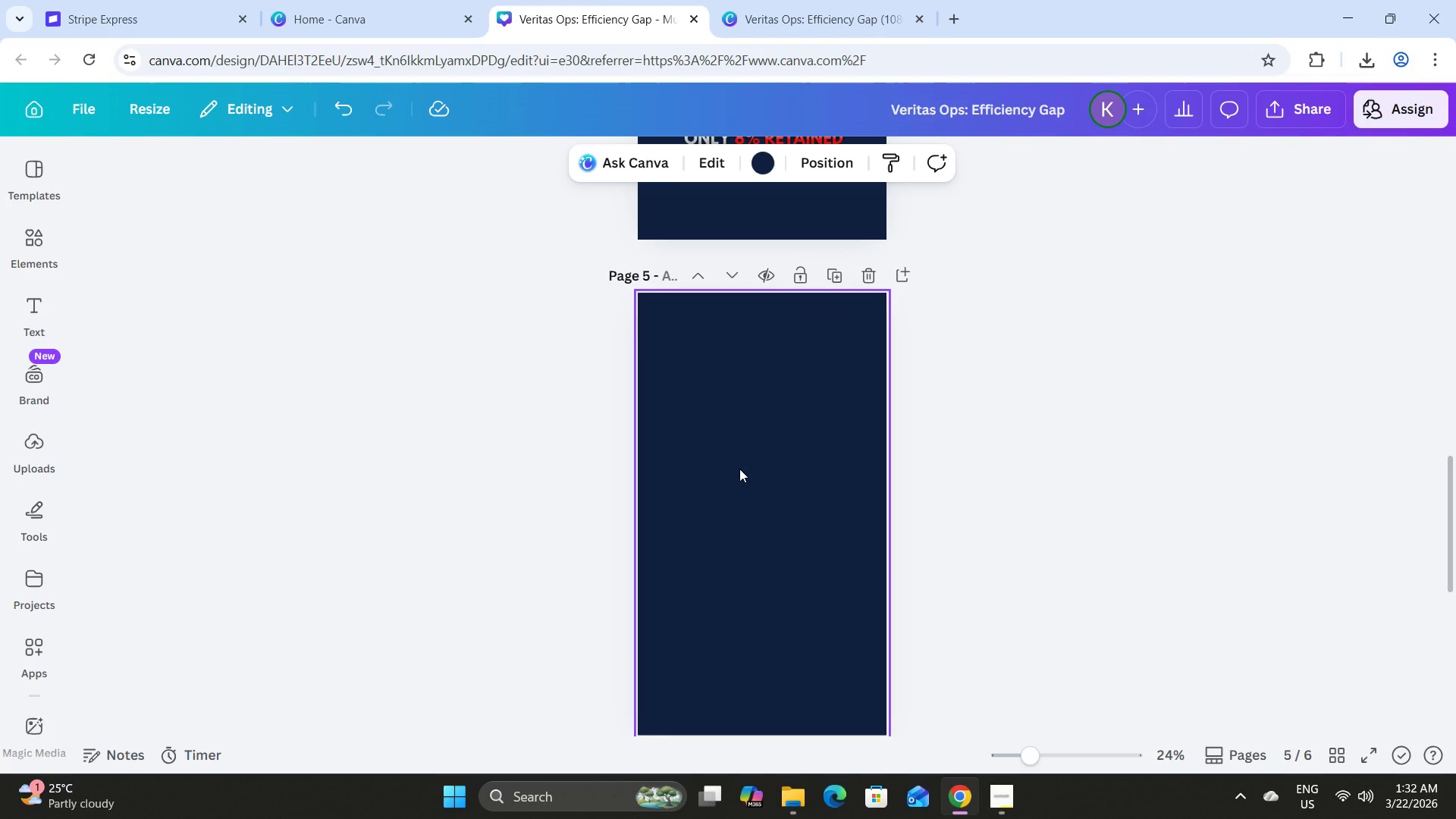 
key(Control+V)
 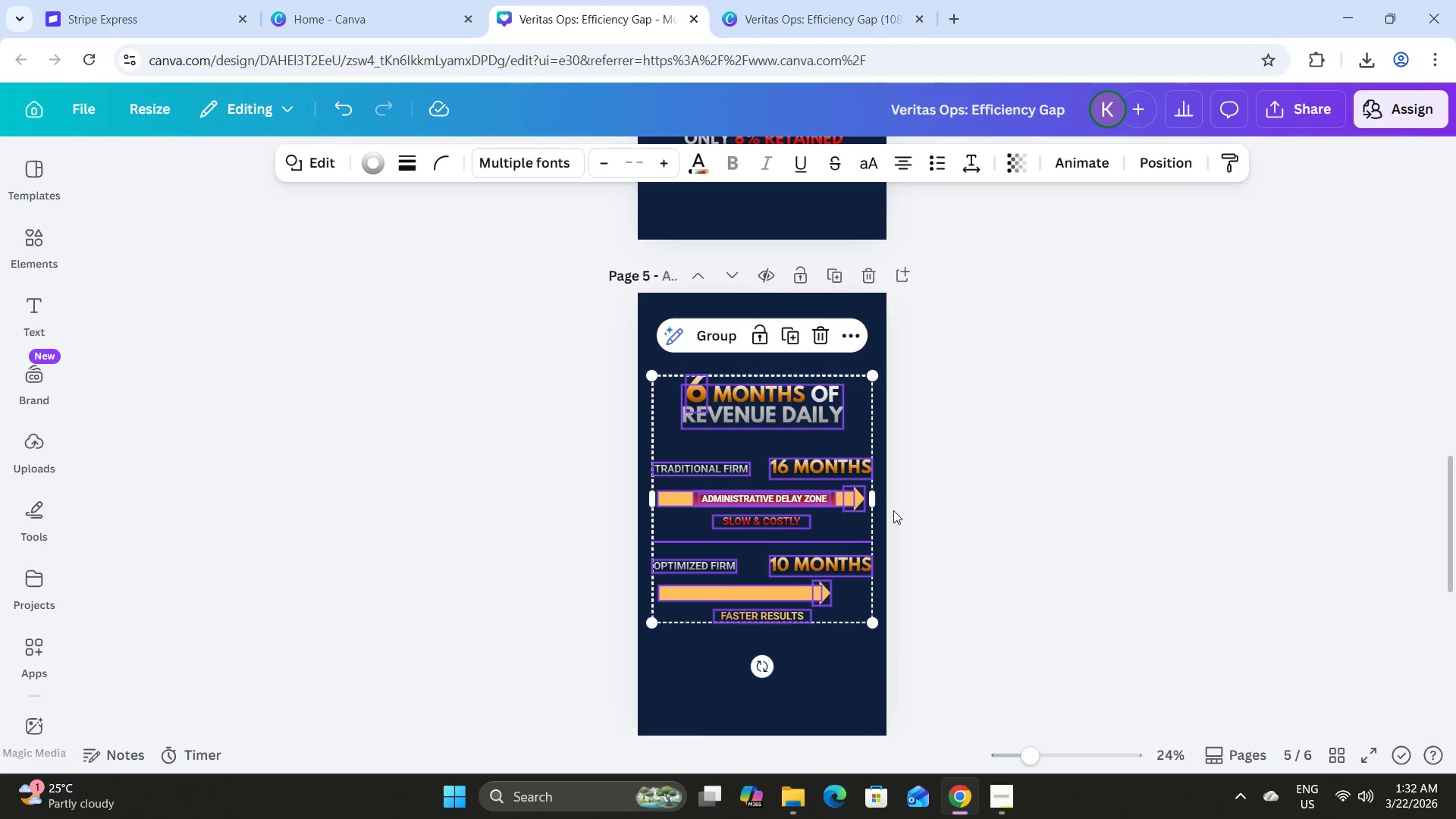 
left_click([792, 503])
 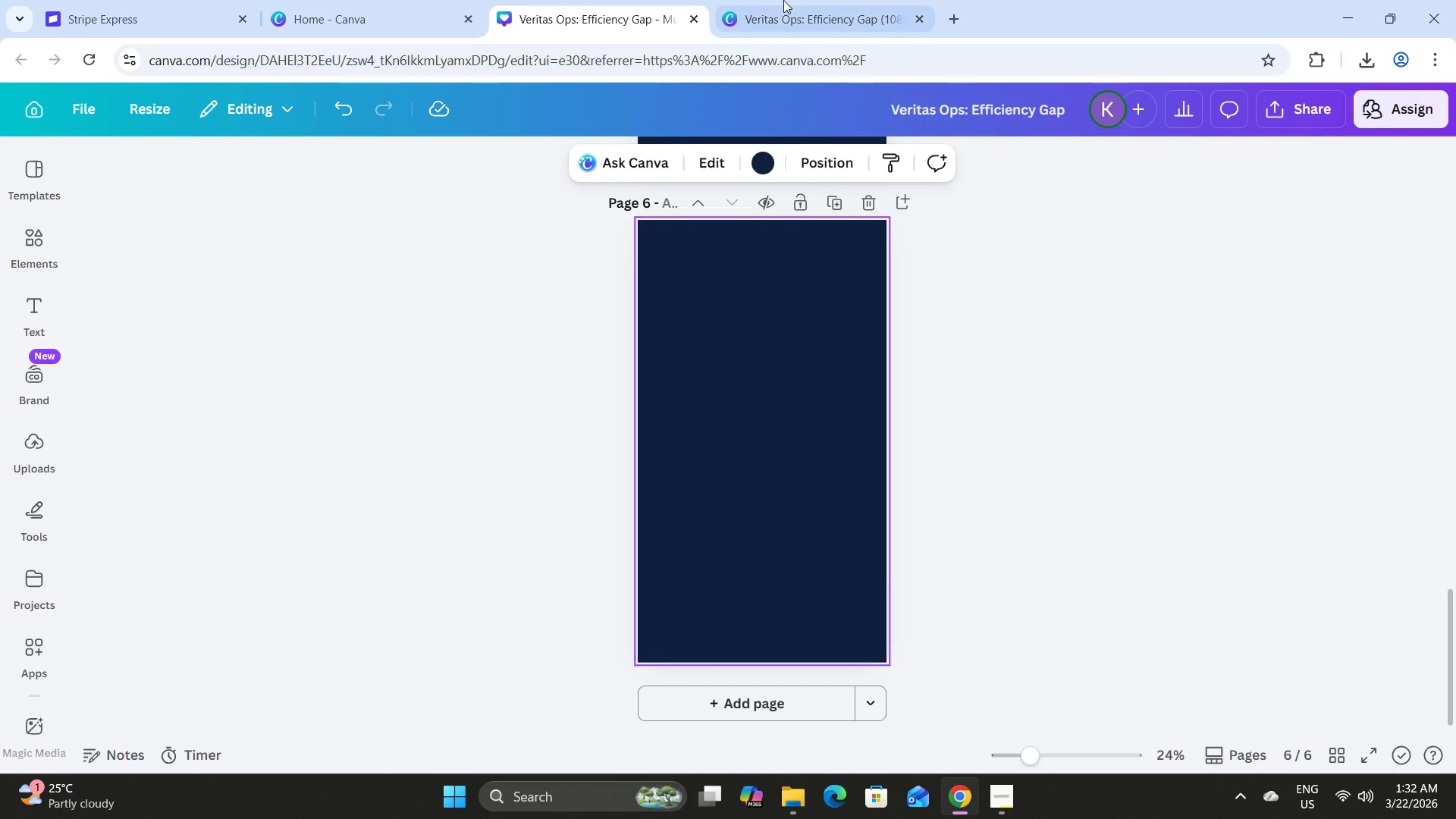 
scroll: coordinate [898, 510], scroll_direction: down, amount: 6.0
 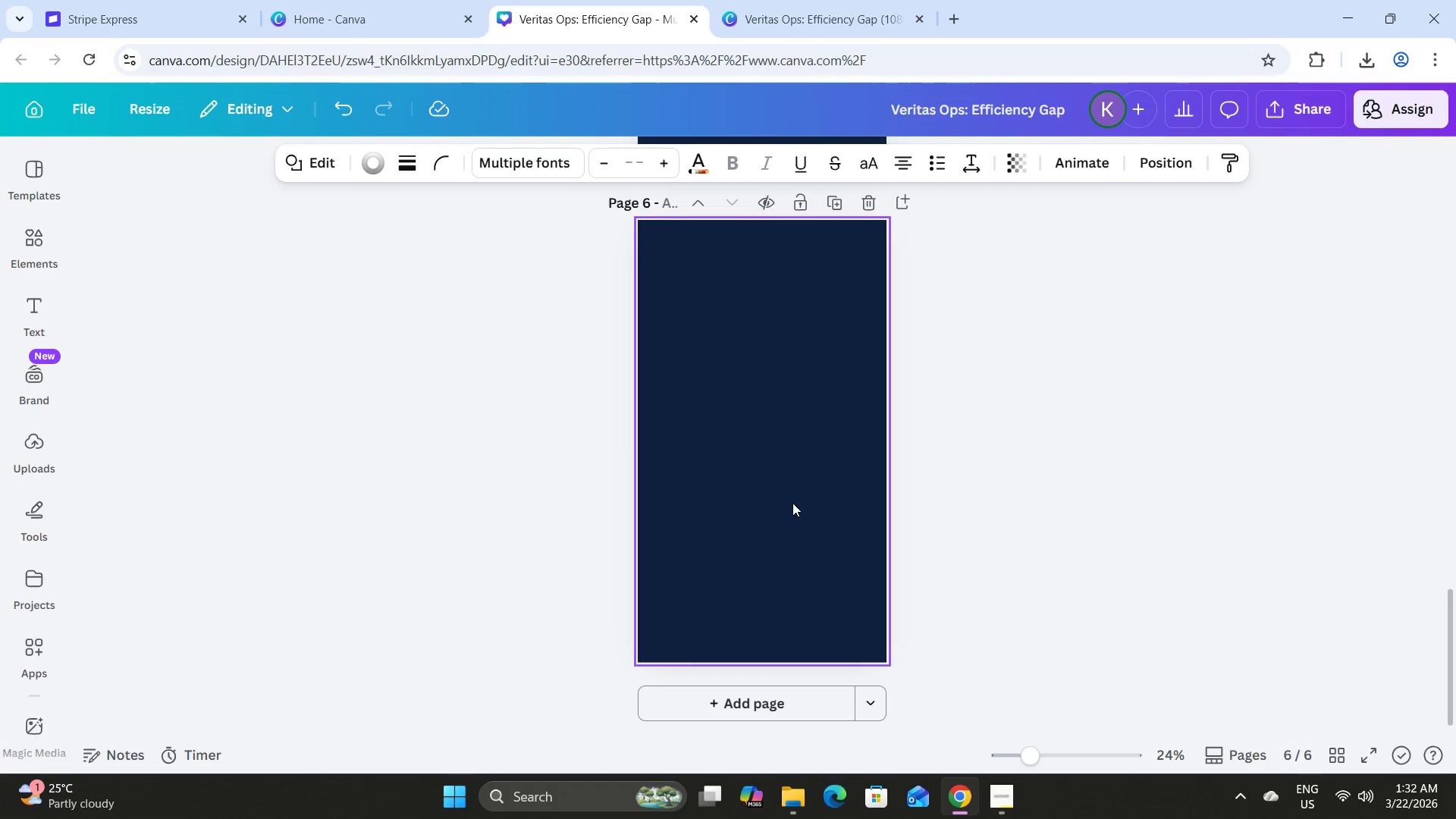 
double_click([791, 0])
 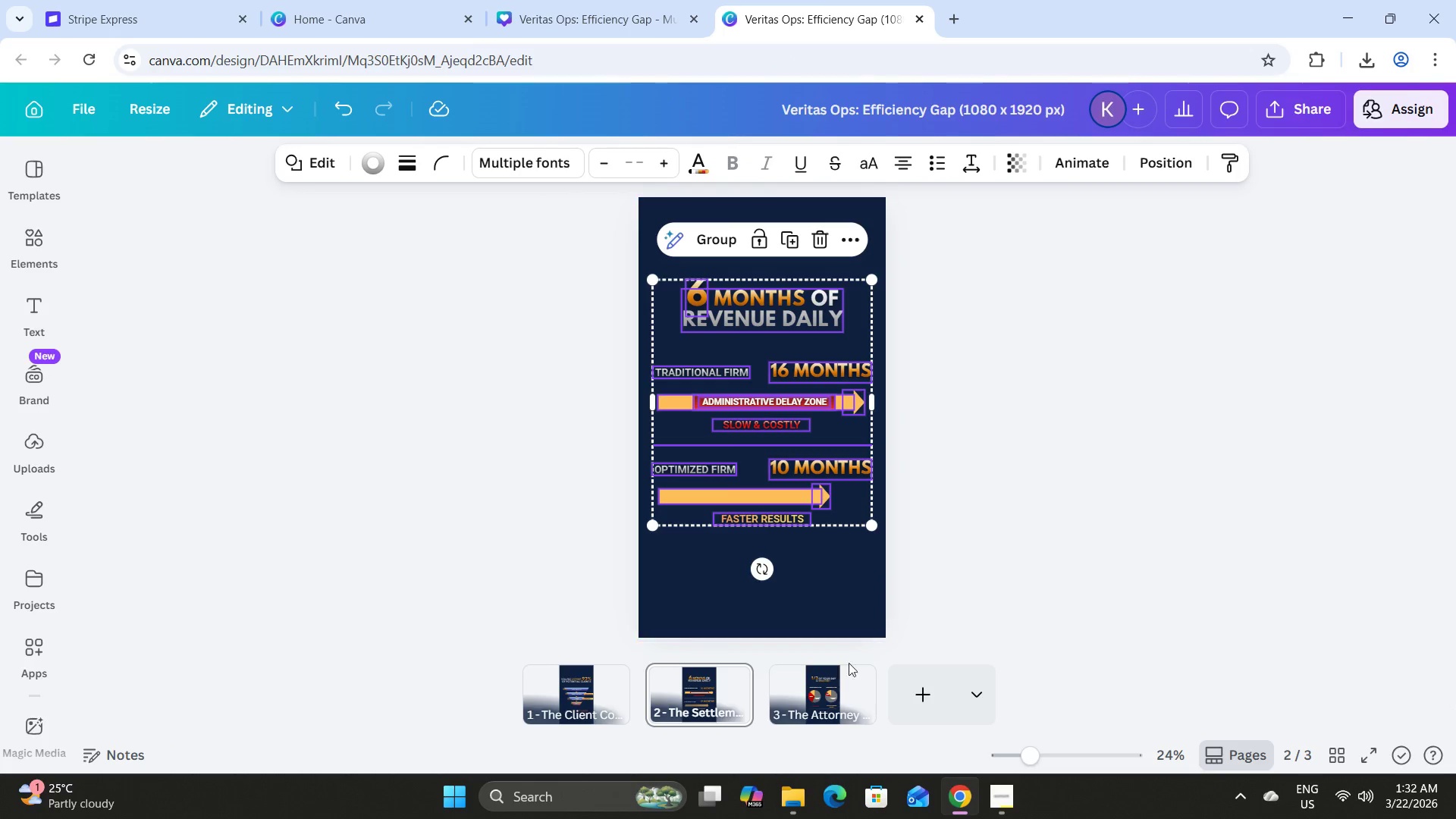 
left_click([804, 701])
 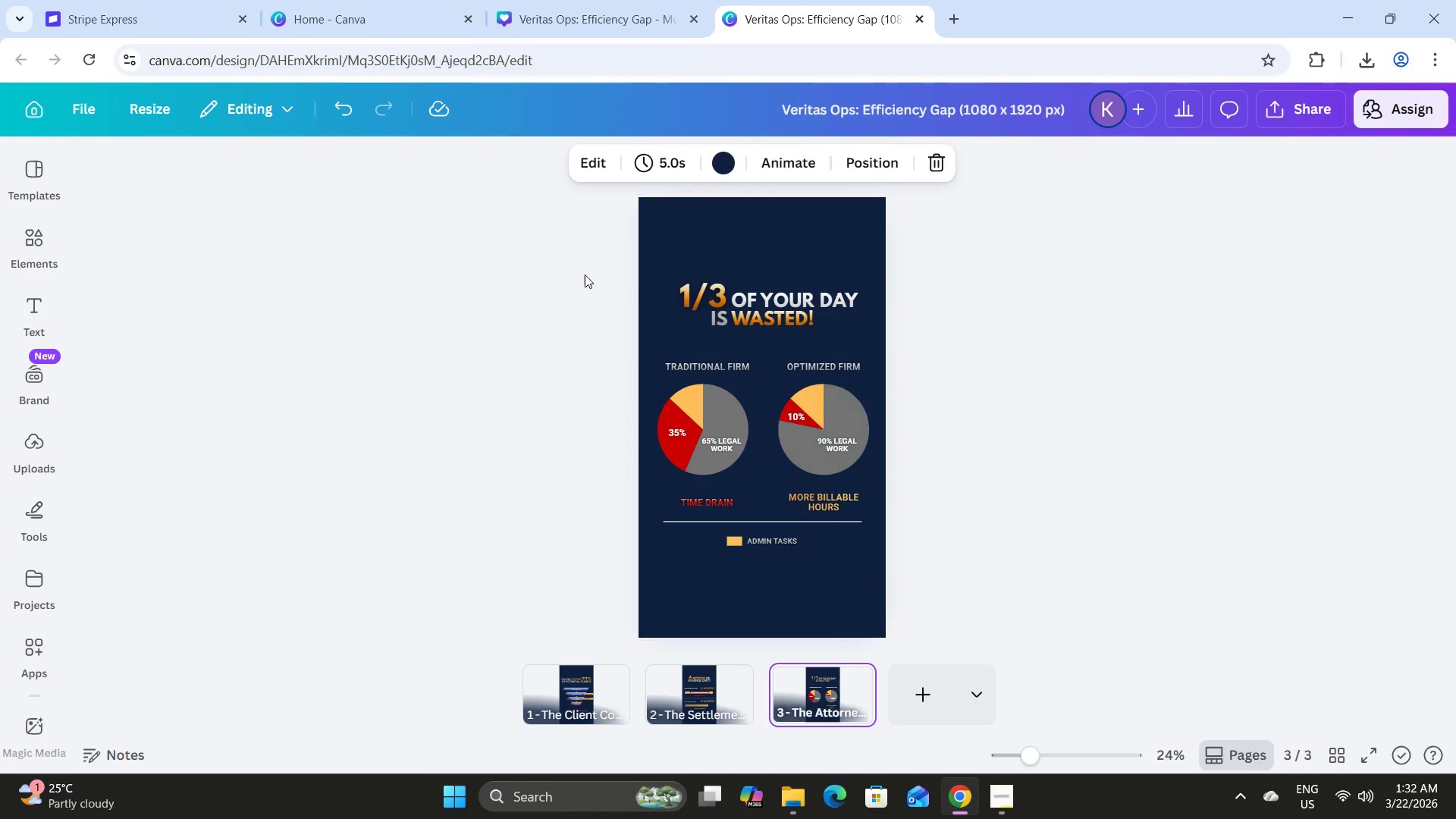 
left_click_drag(start_coordinate=[559, 250], to_coordinate=[1015, 598])
 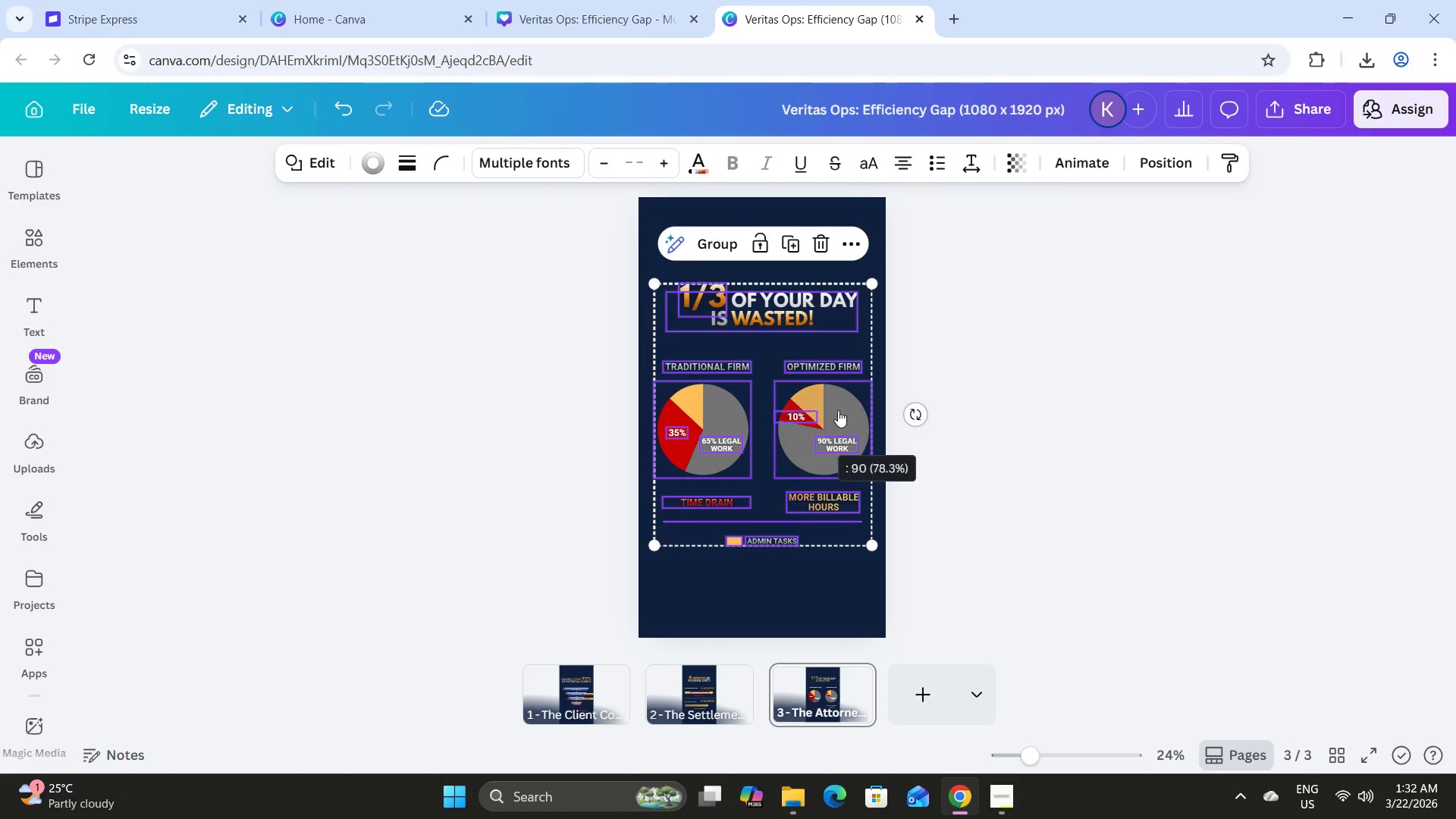 
key(Control+C)
 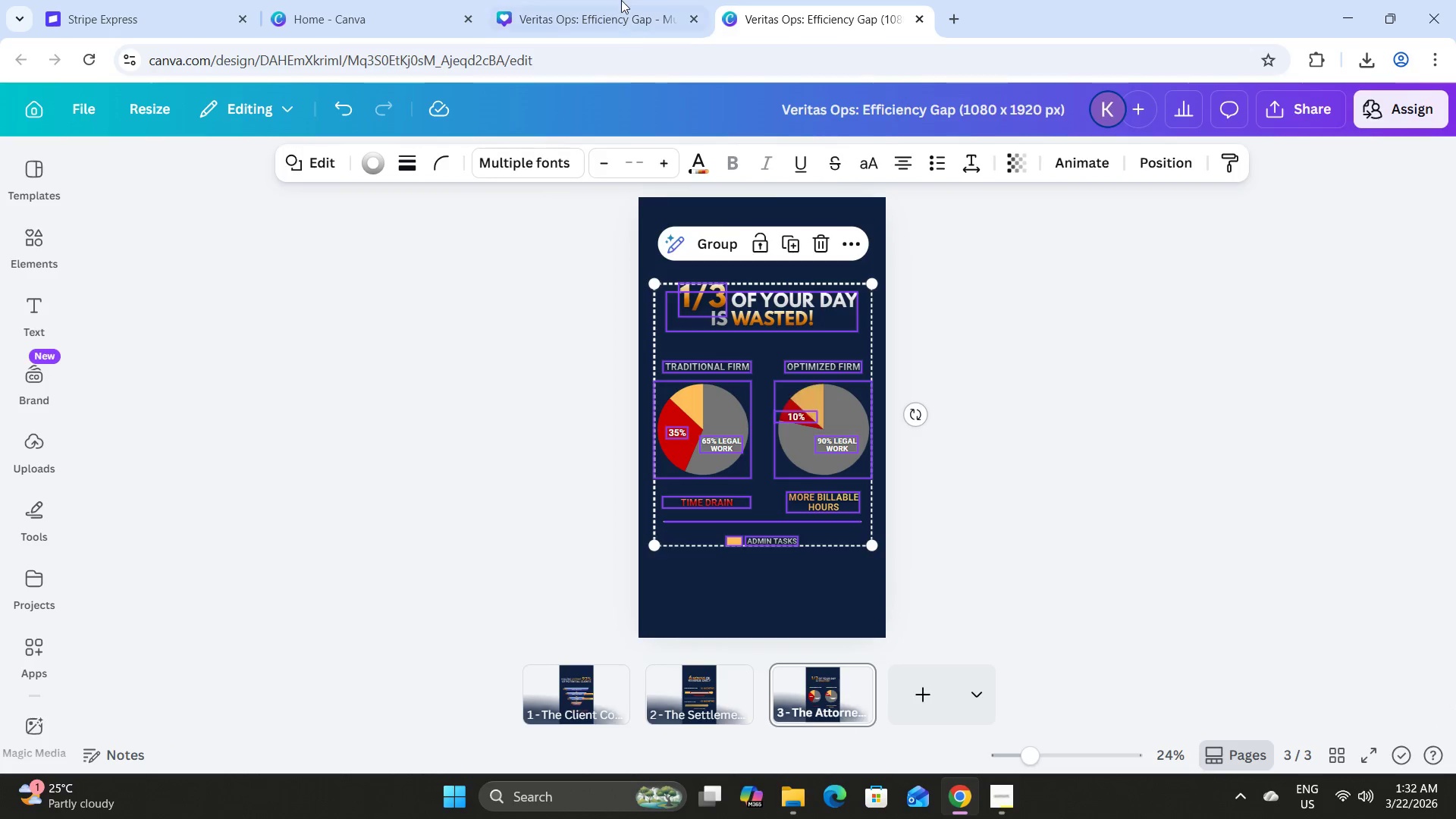 
left_click([620, 0])
 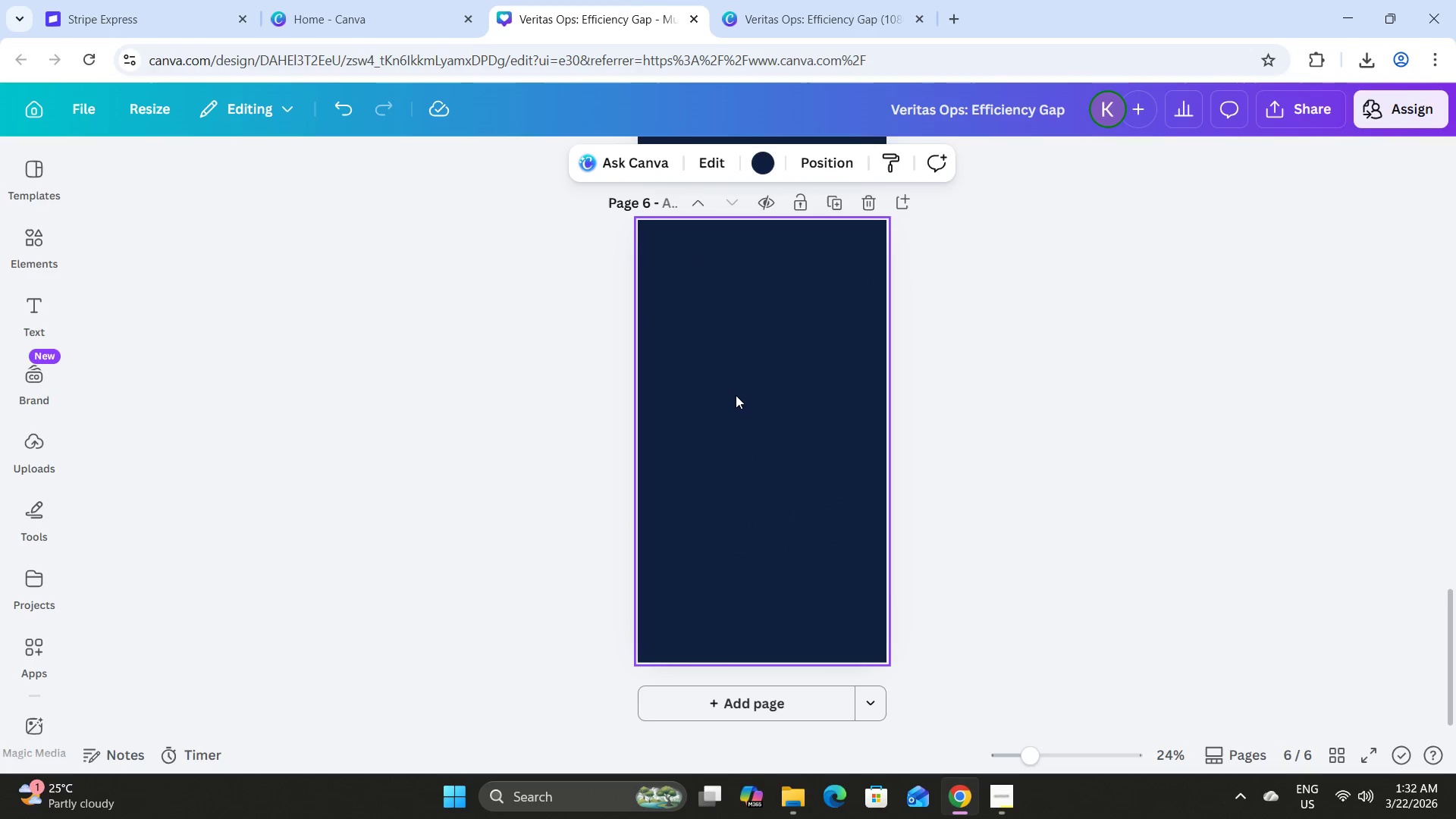 
left_click([736, 395])
 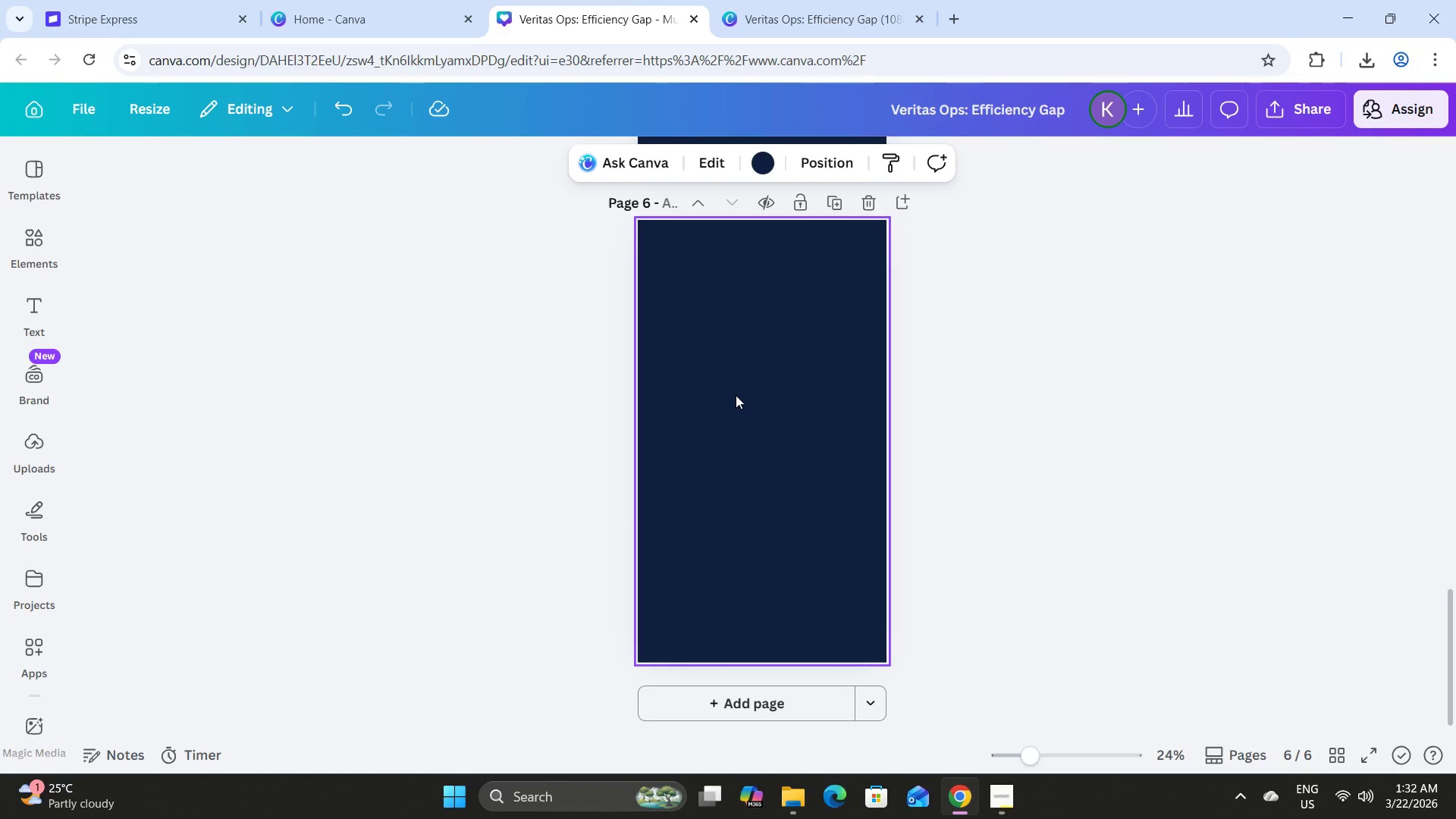 
key(Control+V)
 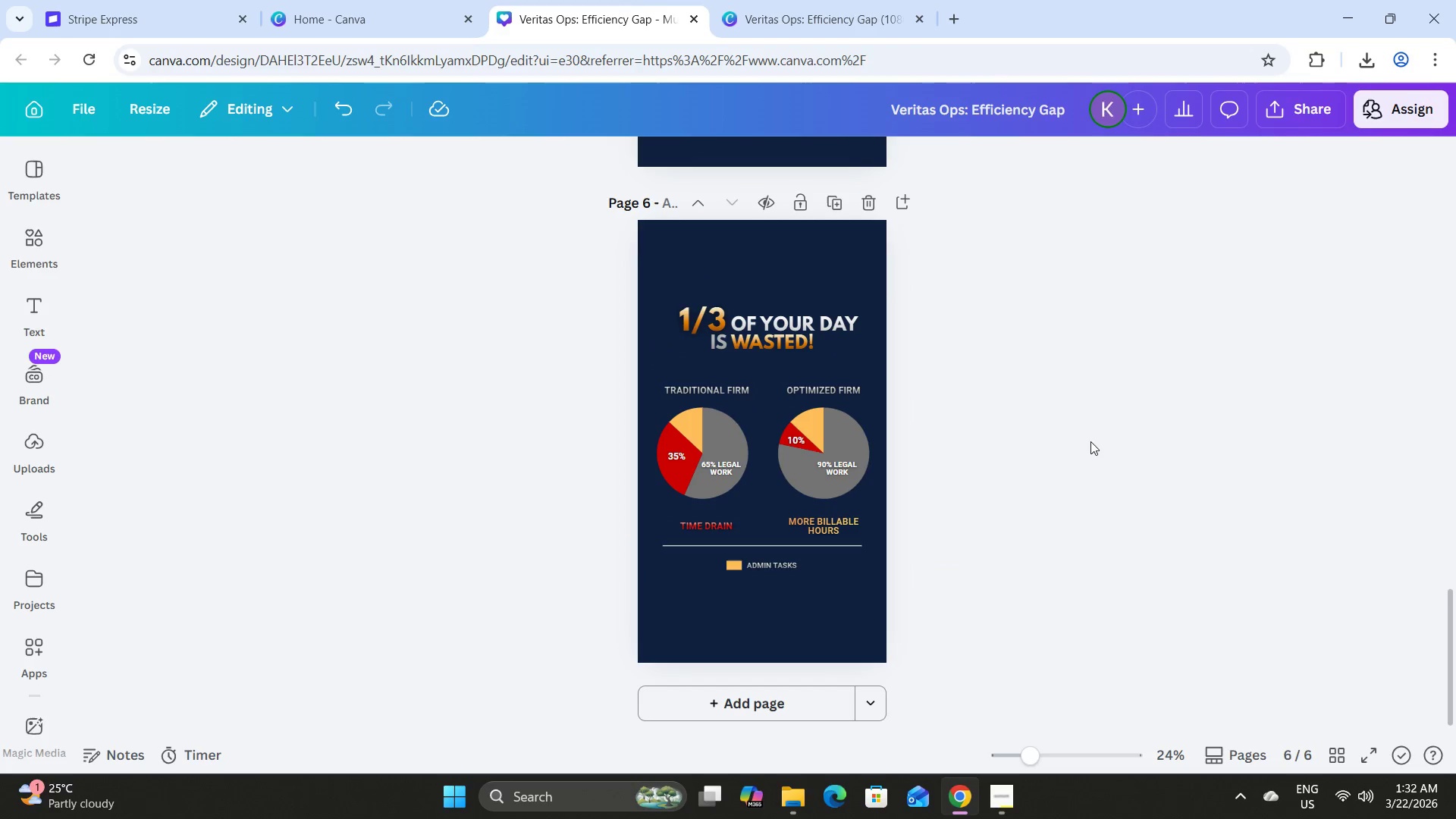 
scroll: coordinate [1050, 499], scroll_direction: up, amount: 14.0
 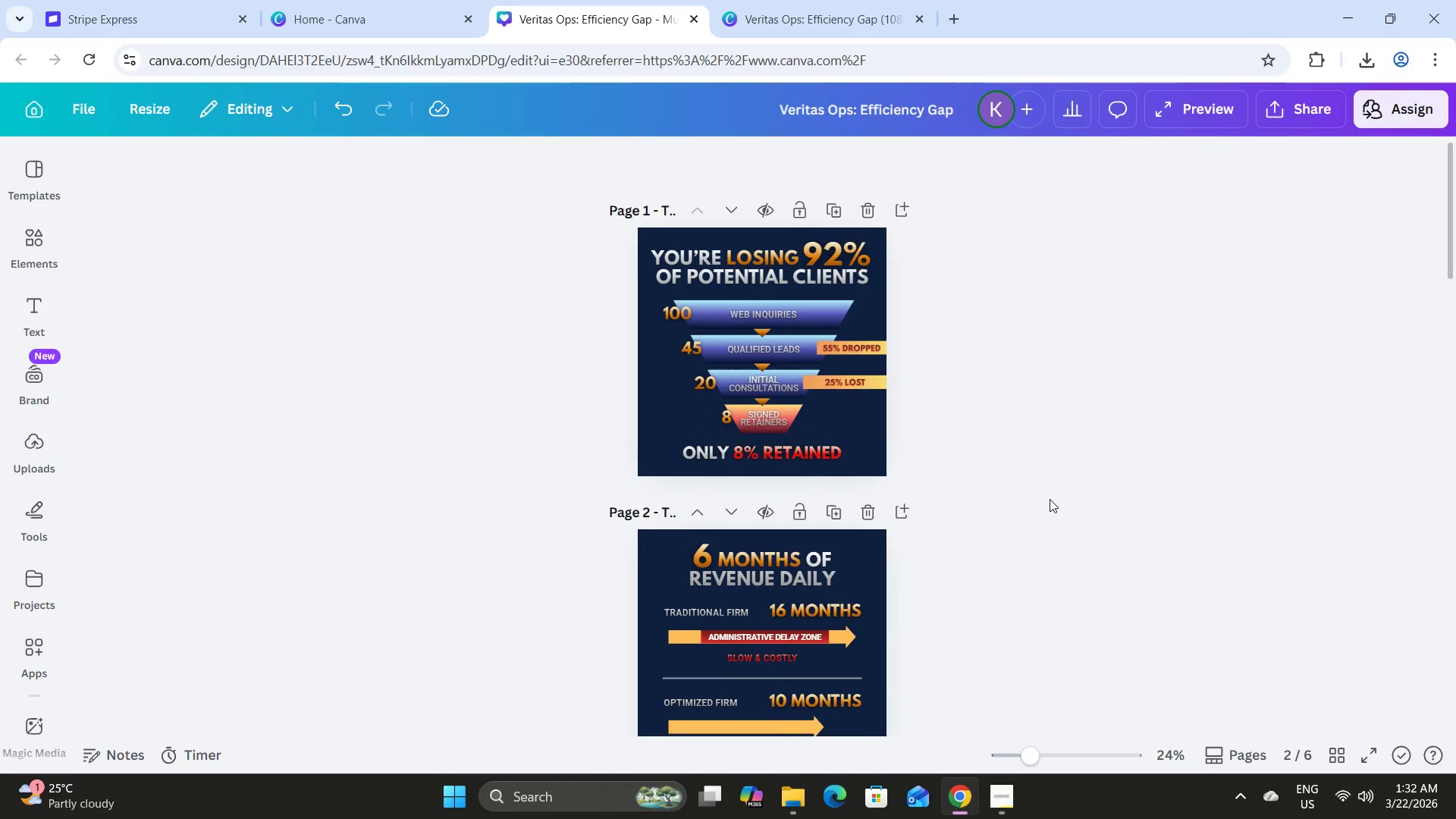 
scroll: coordinate [1050, 499], scroll_direction: down, amount: 8.0
 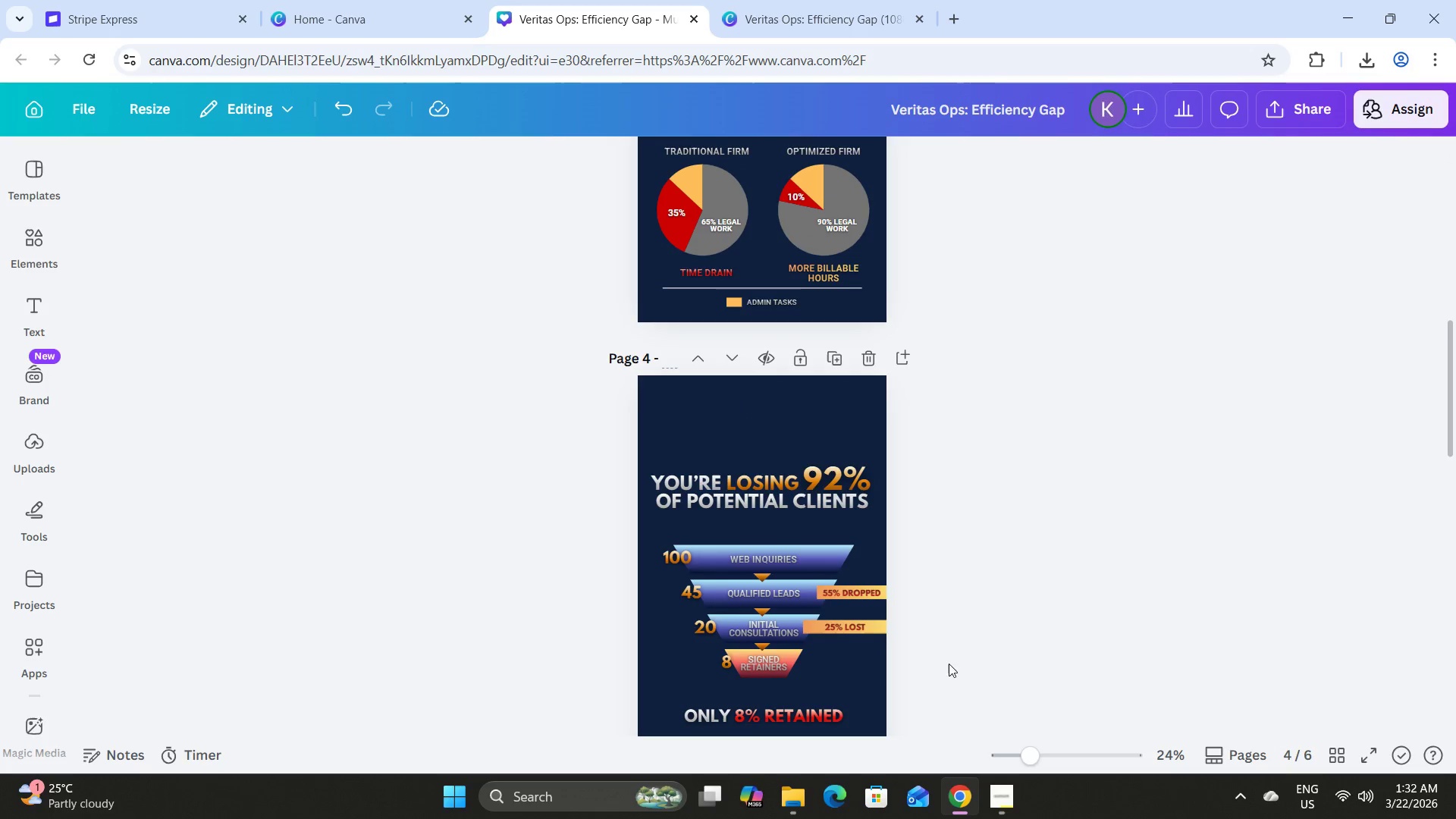 
scroll: coordinate [813, 424], scroll_direction: up, amount: 46.0
 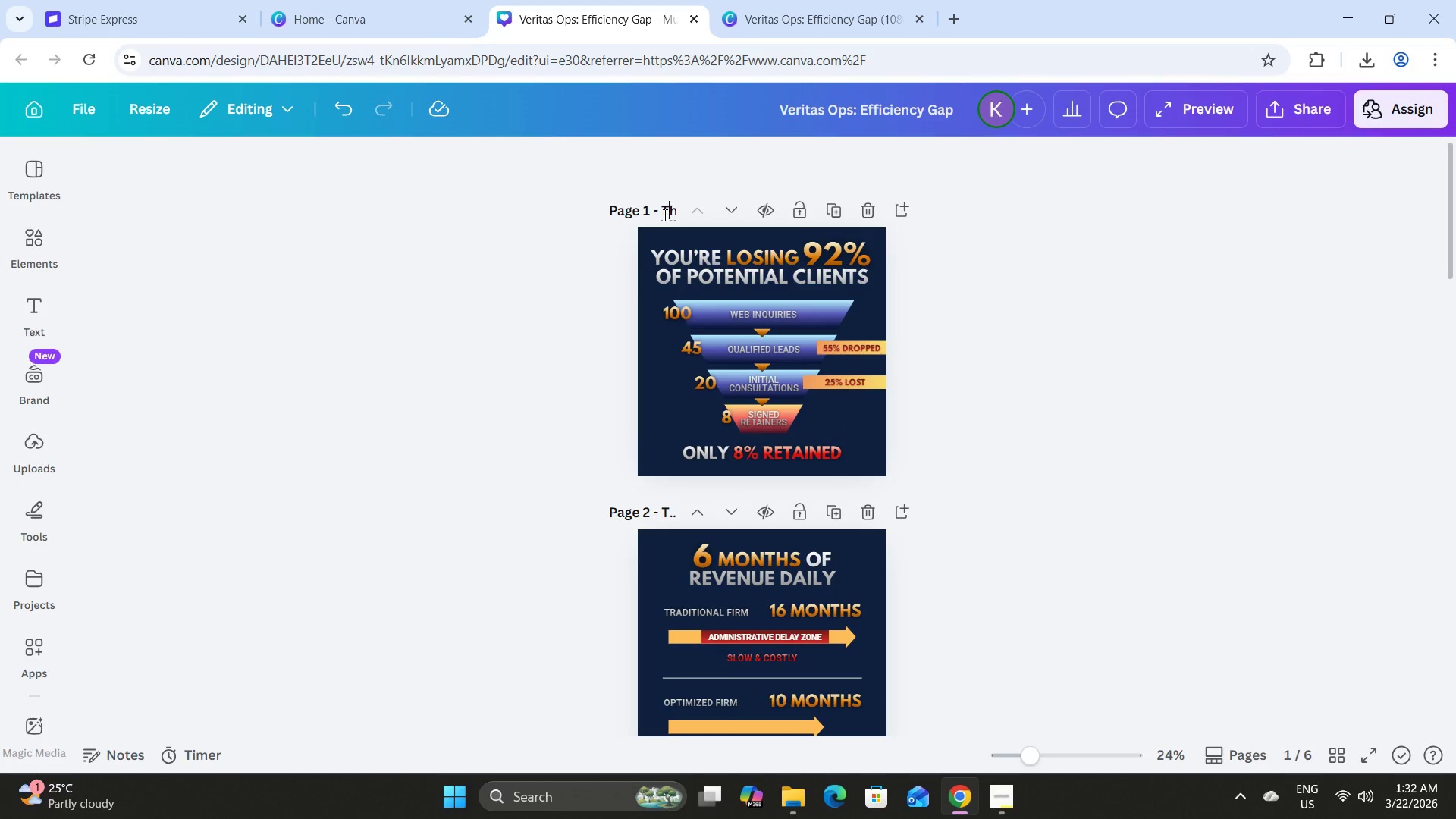 
left_click_drag(start_coordinate=[661, 213], to_coordinate=[713, 215])
 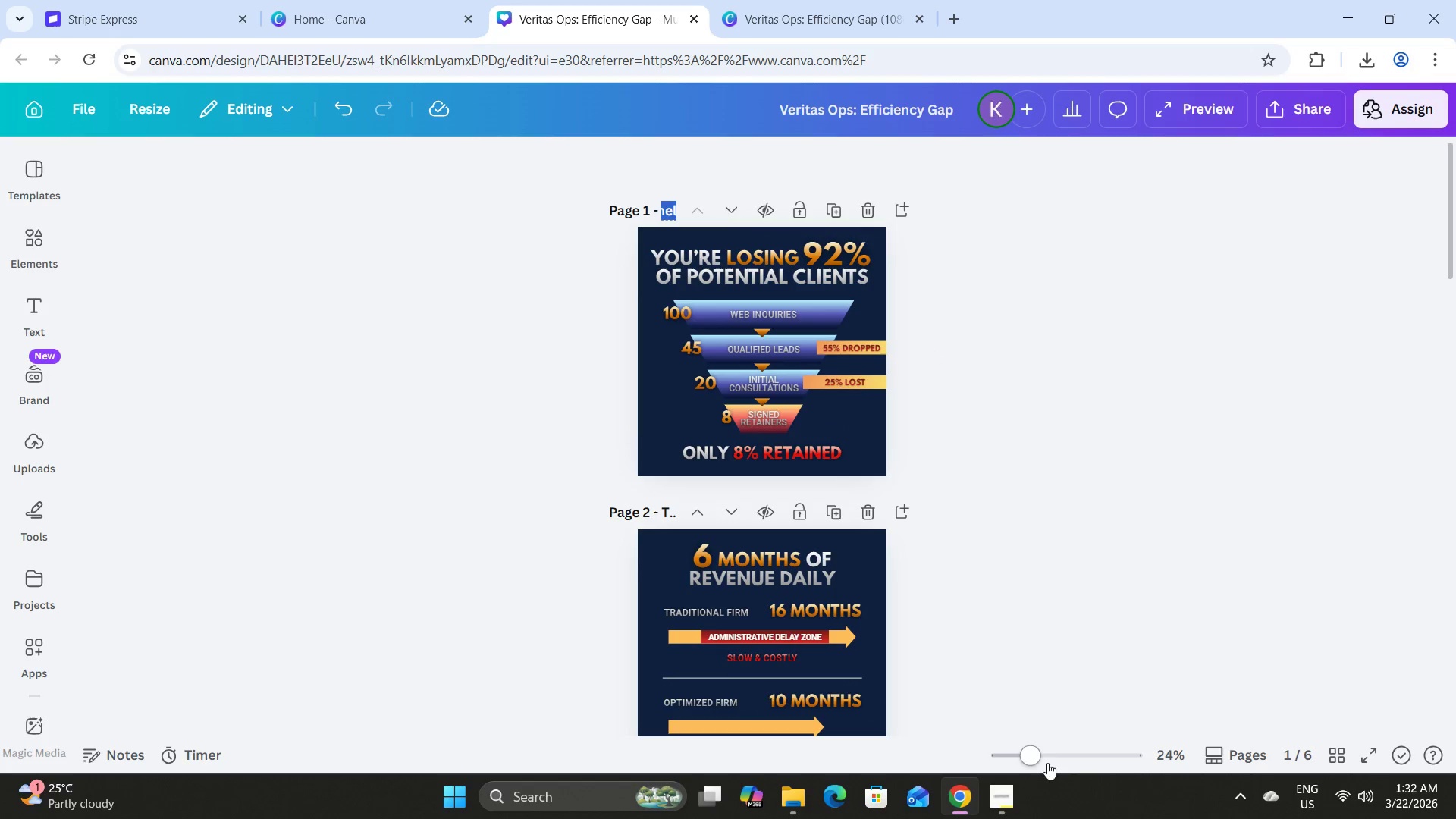 
left_click_drag(start_coordinate=[1044, 757], to_coordinate=[1064, 755])
 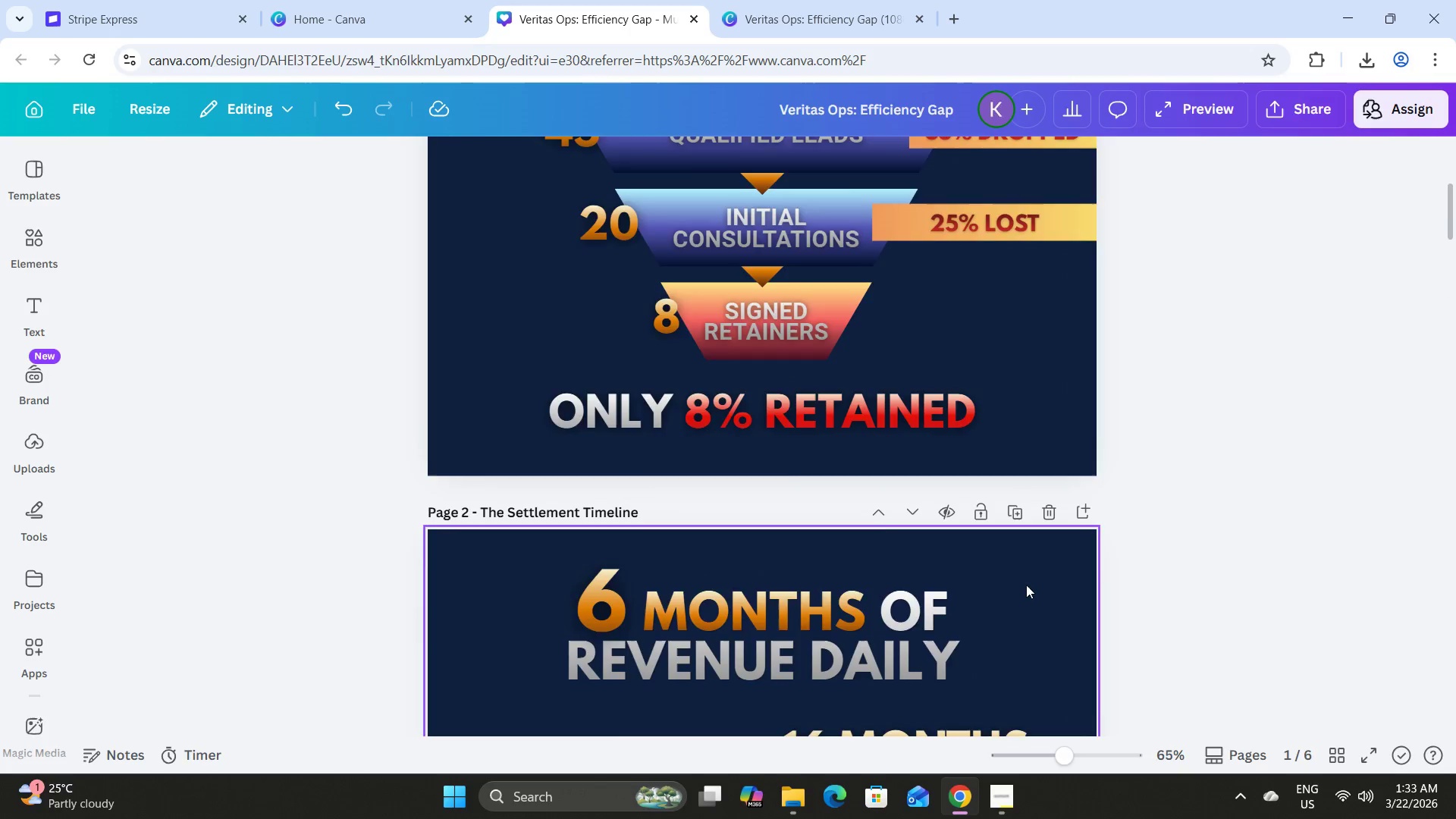 
scroll: coordinate [1028, 579], scroll_direction: up, amount: 18.0
 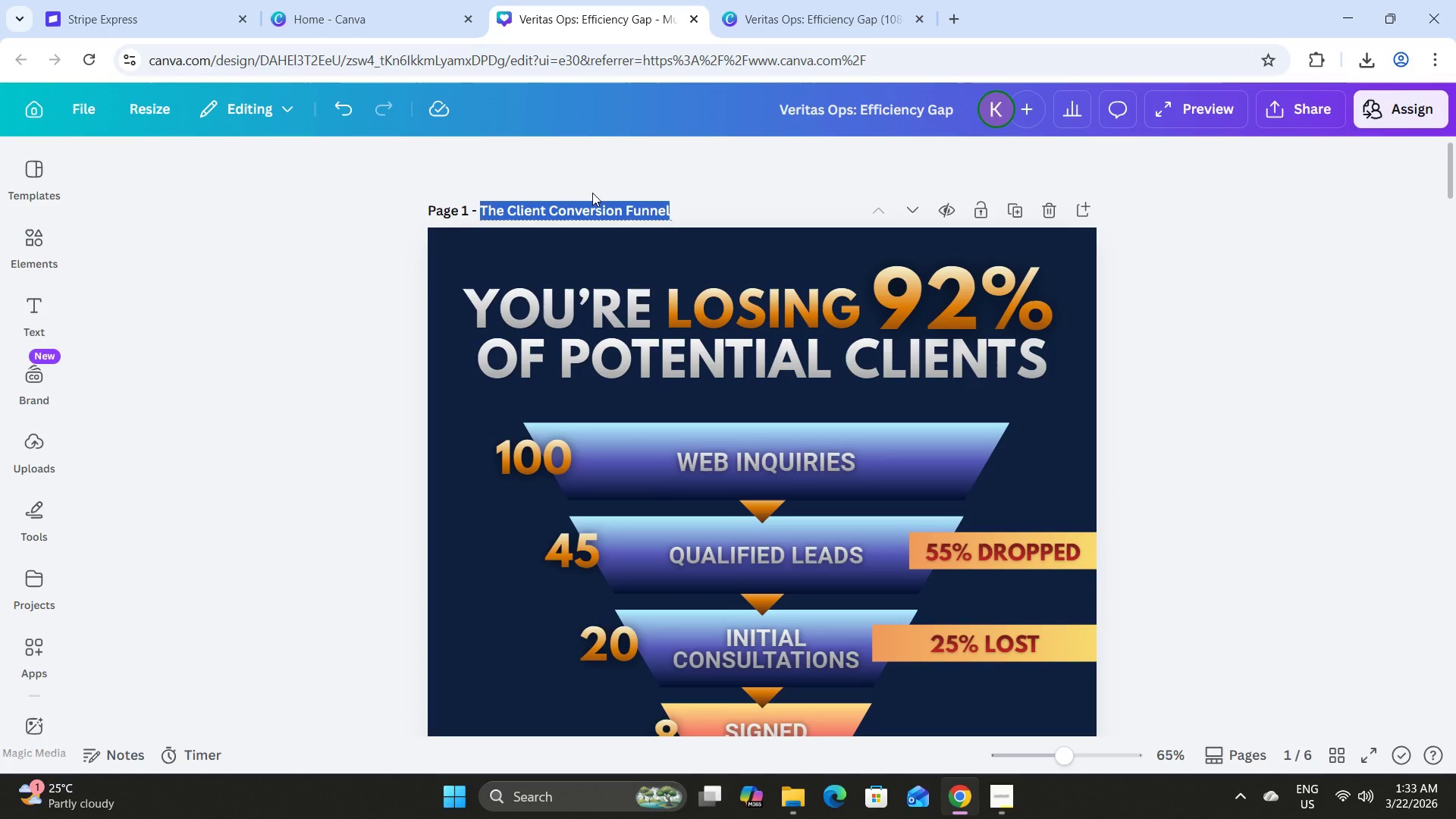 
key(Control+C)
 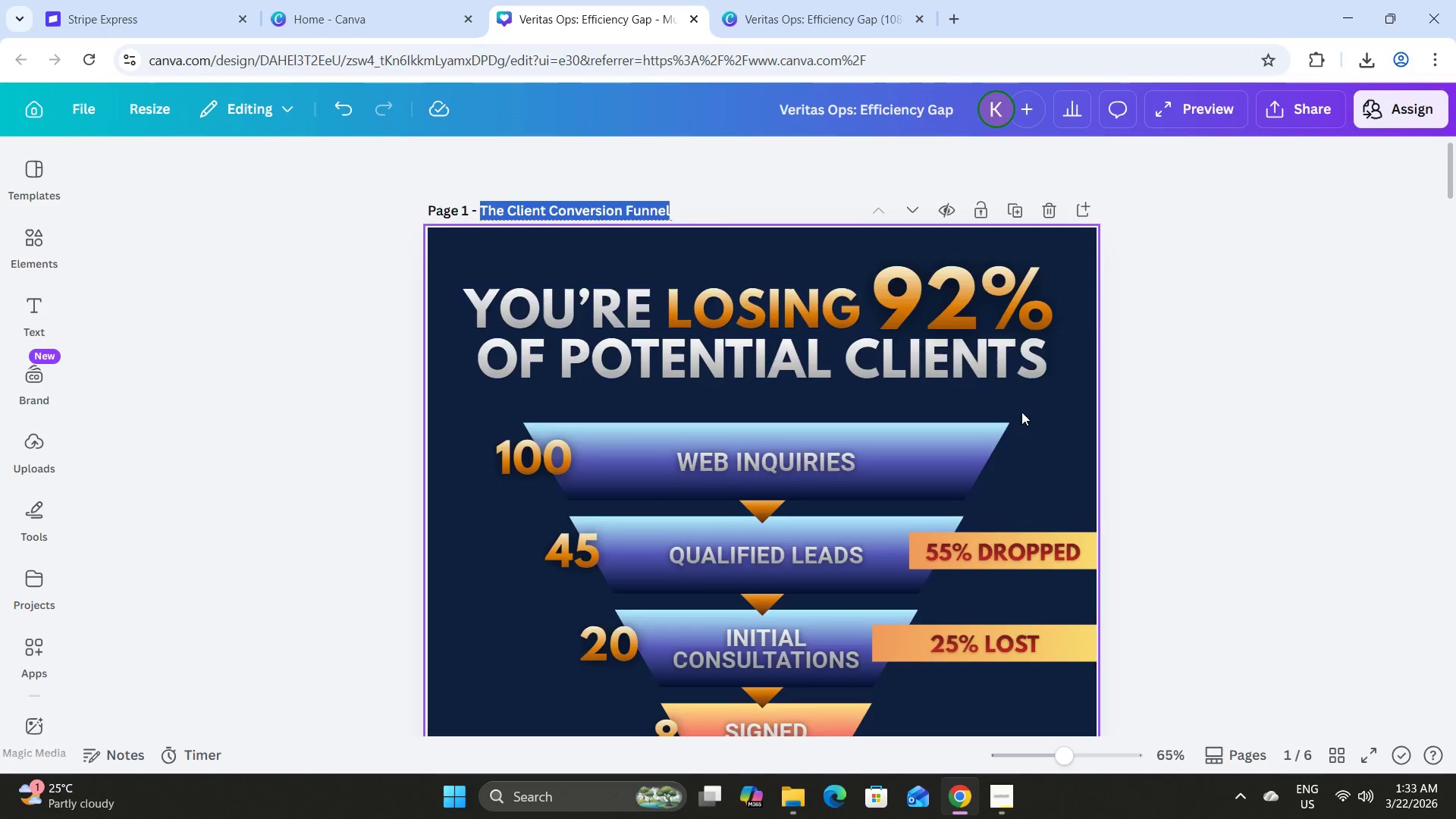 
scroll: coordinate [1021, 410], scroll_direction: down, amount: 24.0
 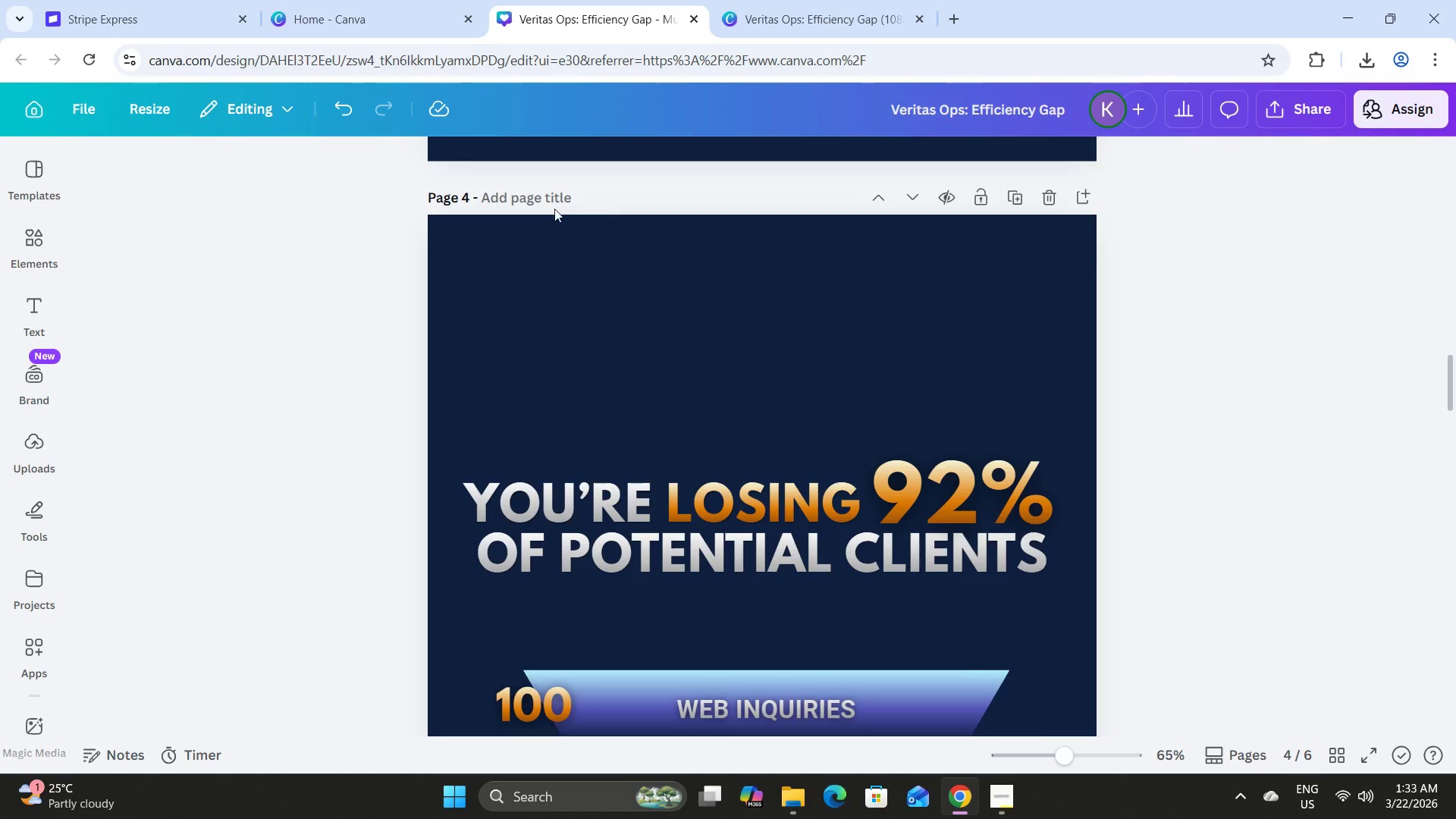 
left_click([550, 205])
 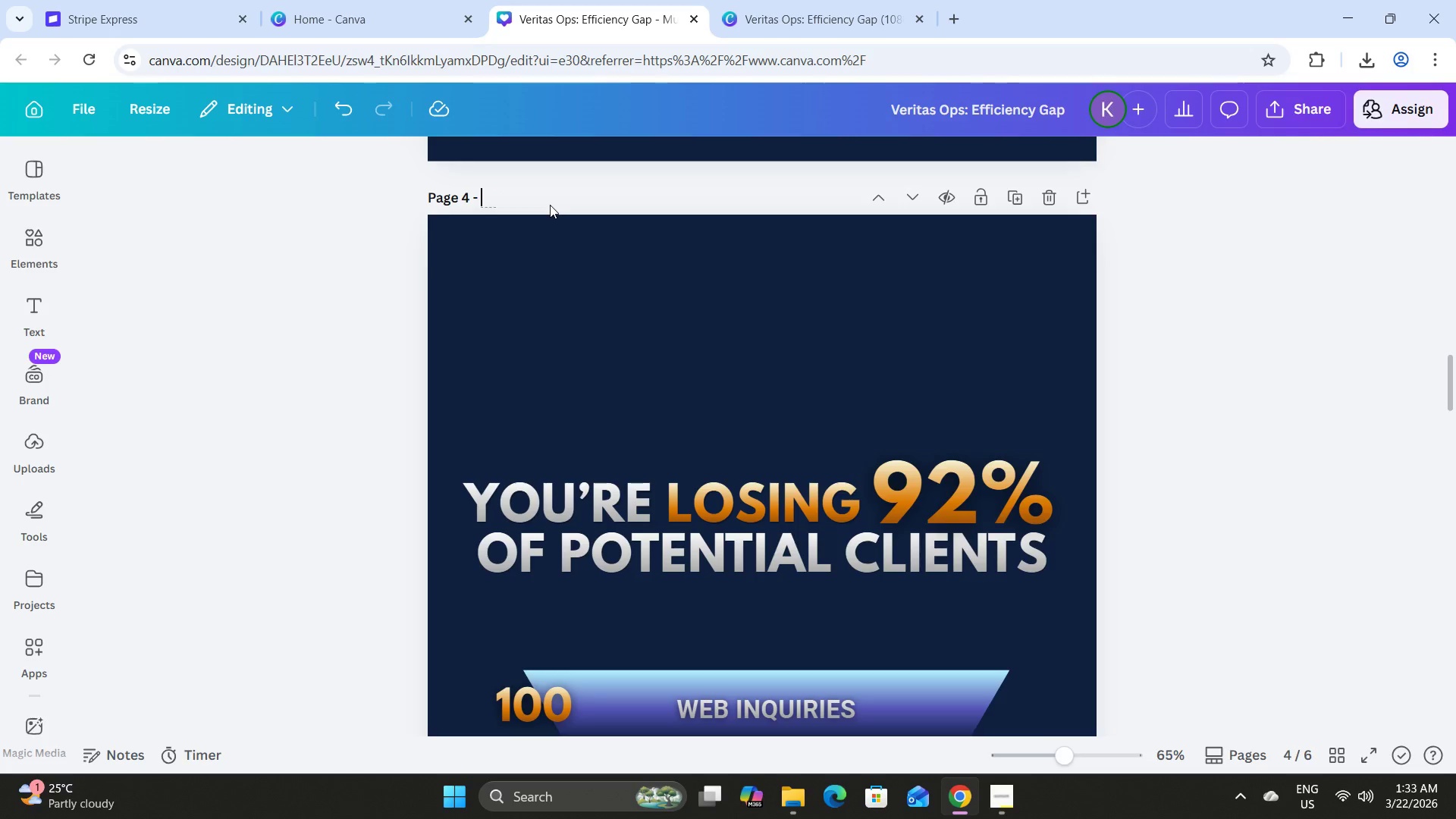 
key(Control+V)
 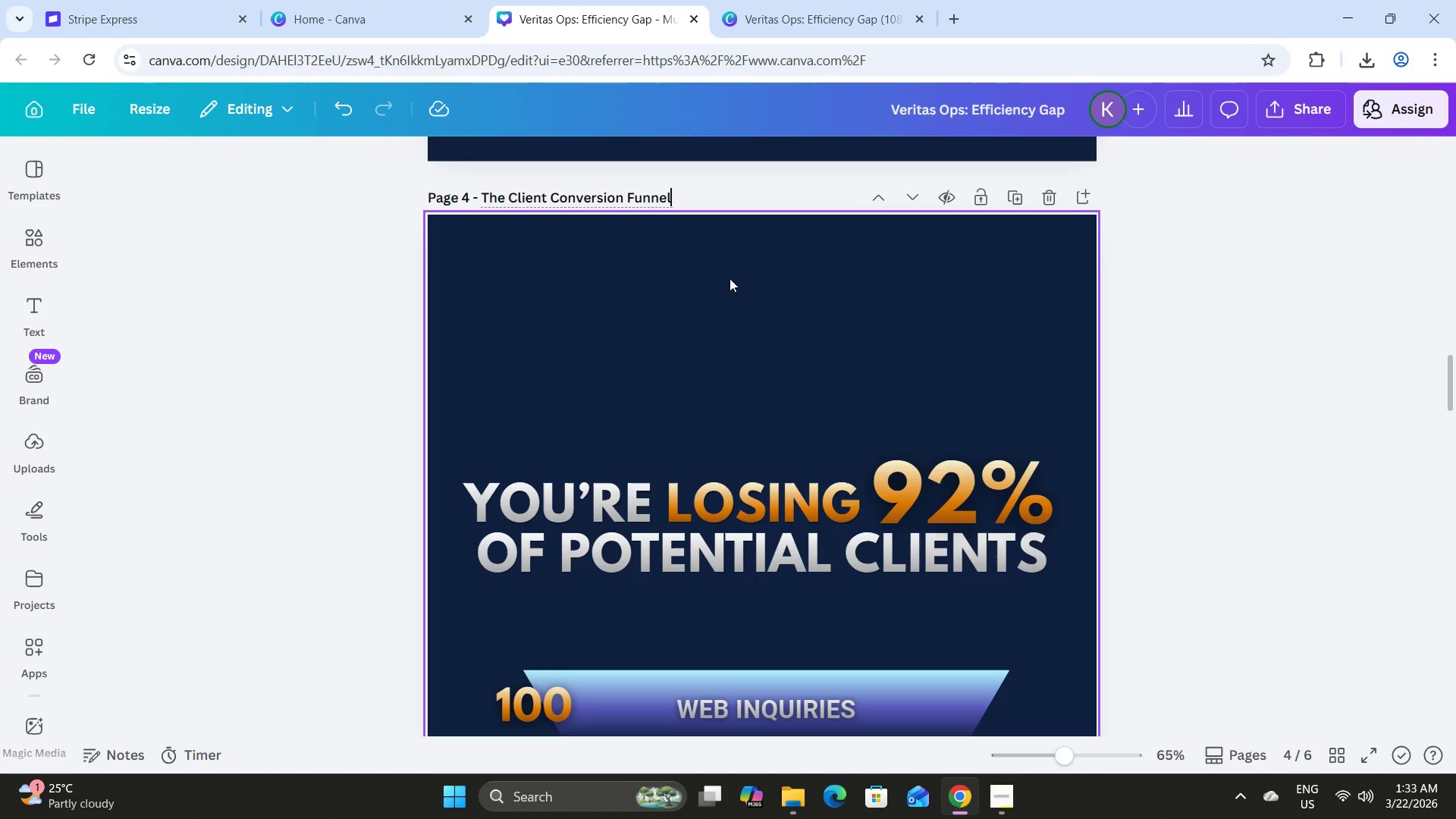 
scroll: coordinate [730, 278], scroll_direction: up, amount: 17.0
 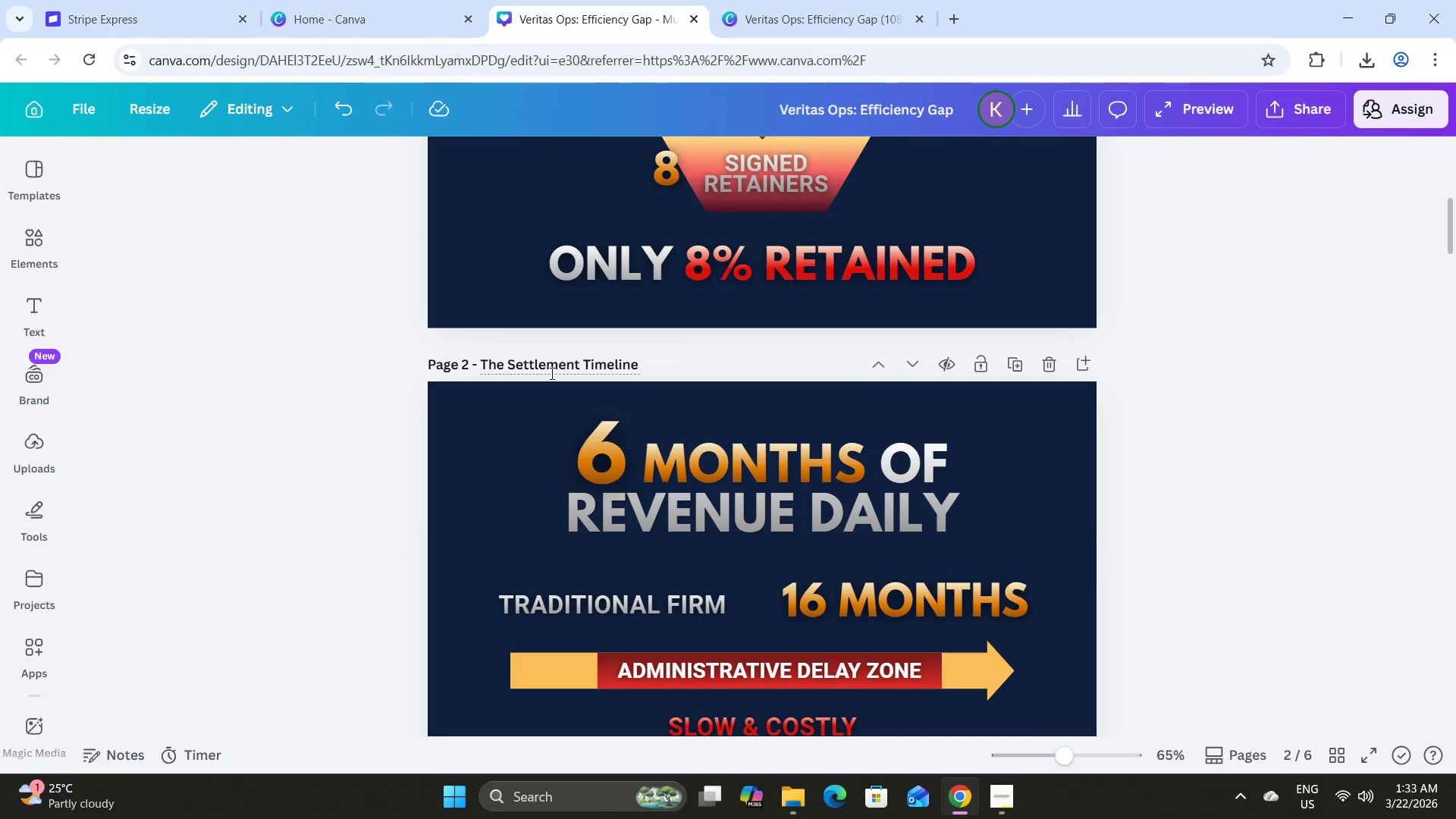 
left_click([551, 373])
 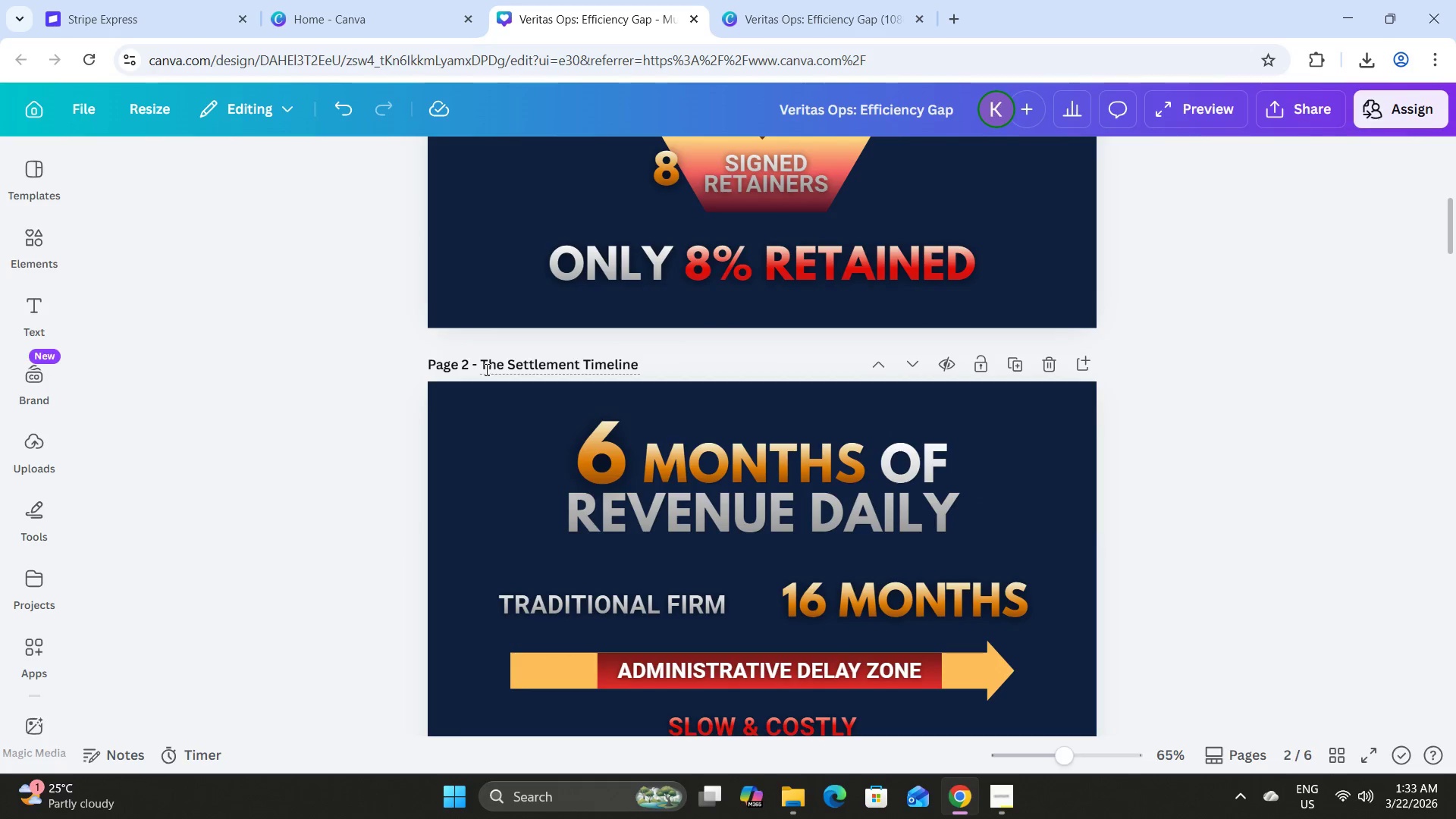 
left_click_drag(start_coordinate=[482, 367], to_coordinate=[650, 364])
 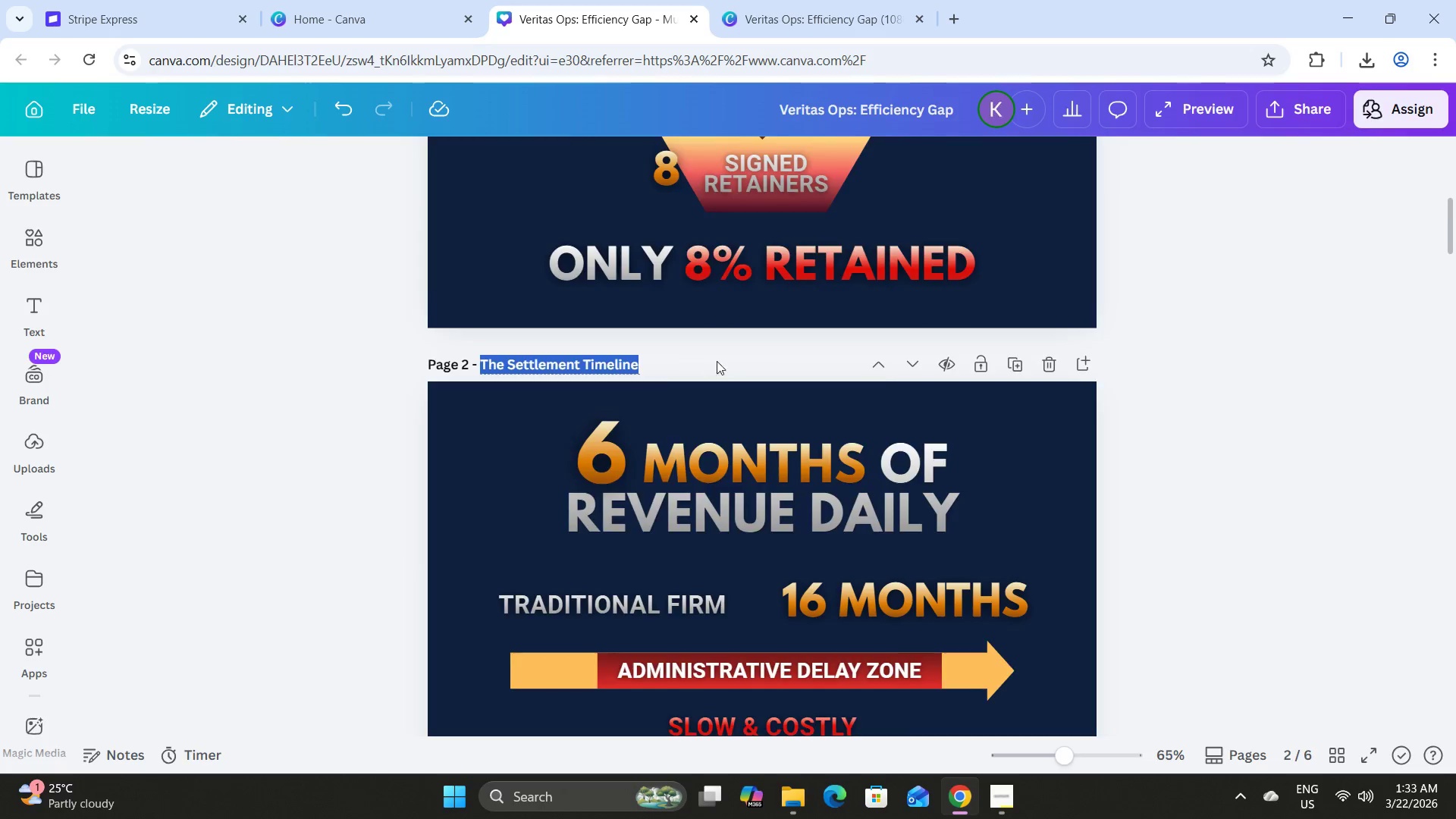 
key(Control+C)
 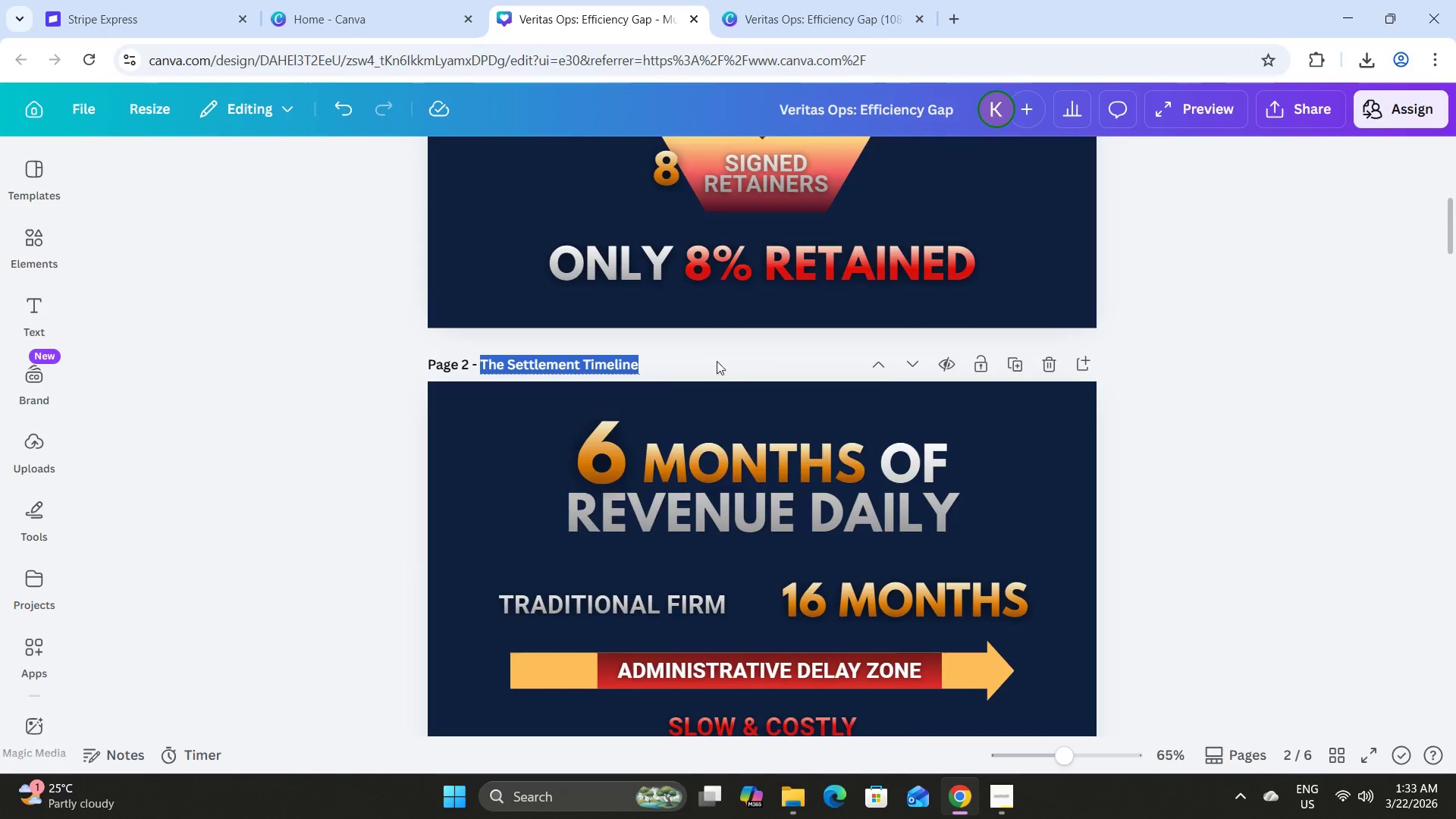 
scroll: coordinate [722, 354], scroll_direction: down, amount: 25.0
 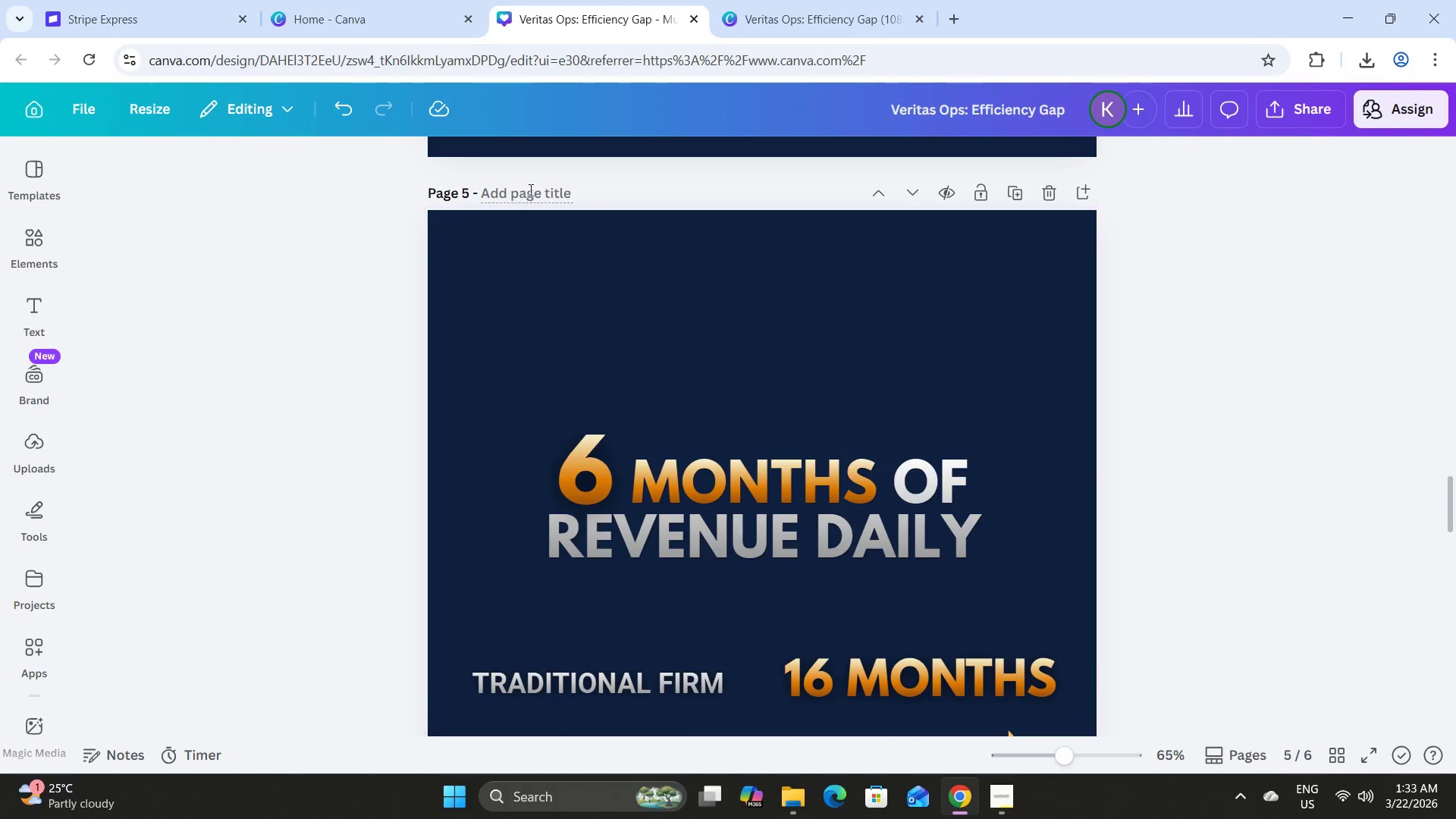 
key(Control+V)
 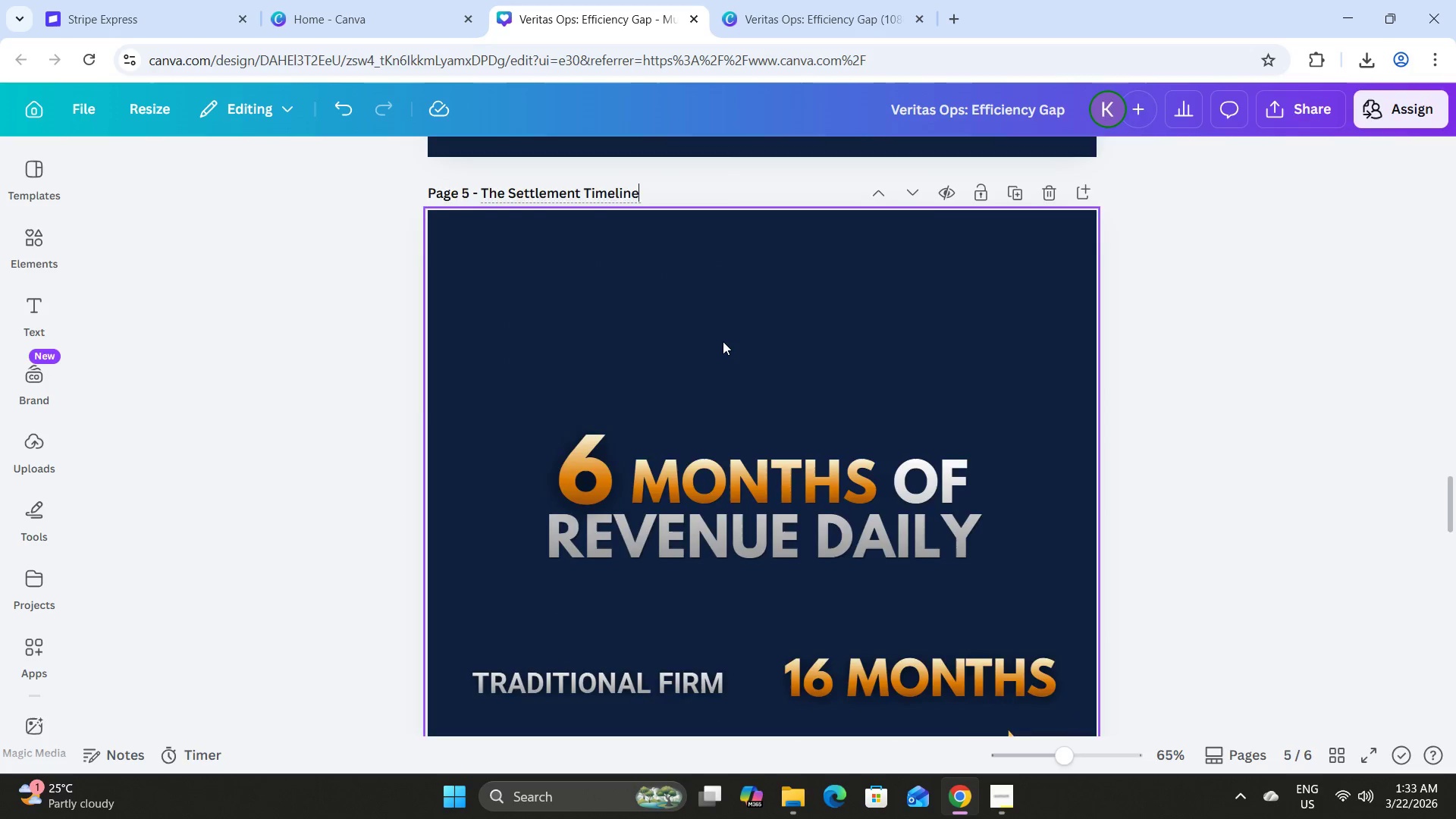 
scroll: coordinate [723, 341], scroll_direction: up, amount: 11.0
 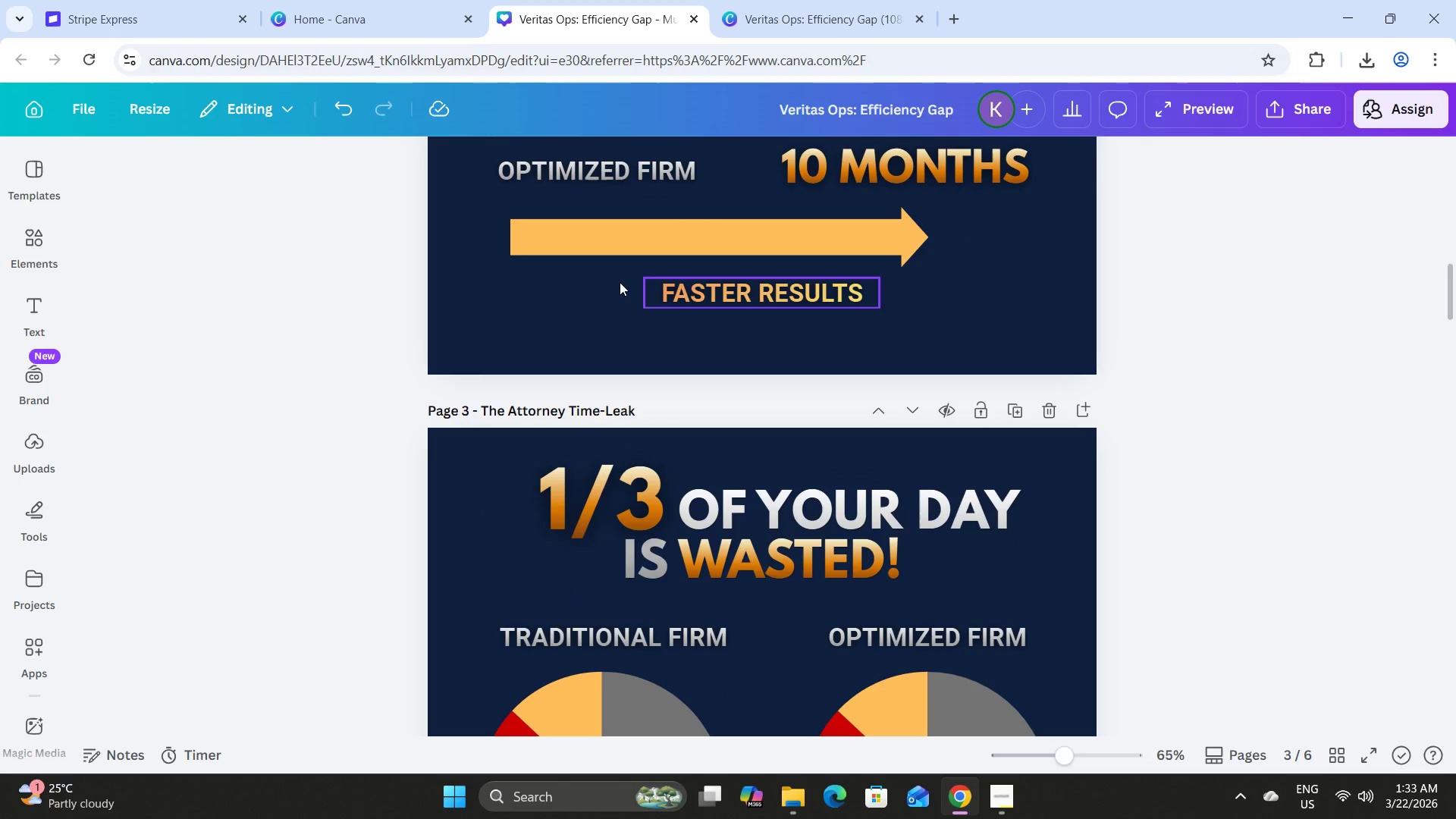 
left_click([538, 408])
 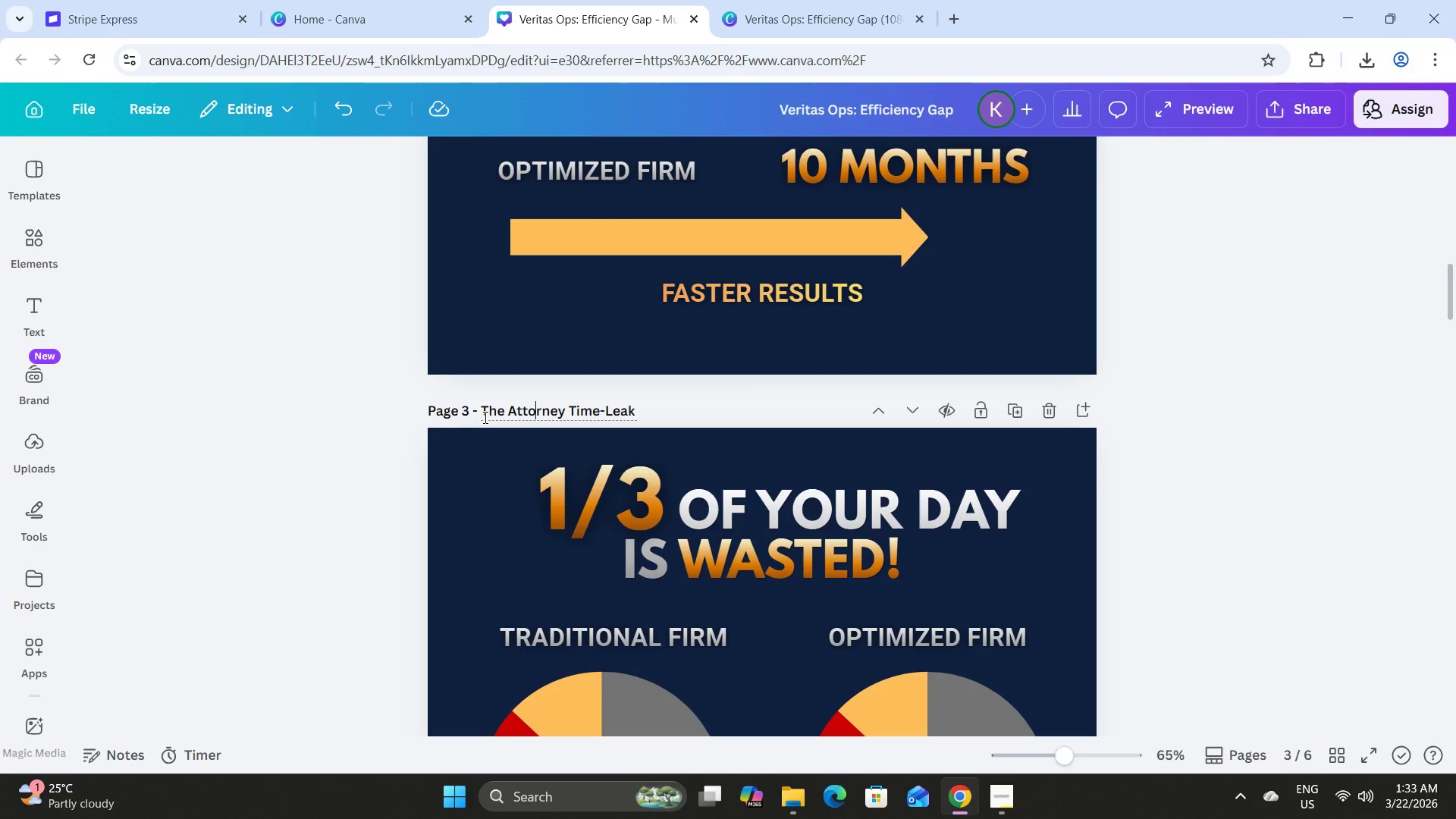 
left_click_drag(start_coordinate=[483, 415], to_coordinate=[664, 406])
 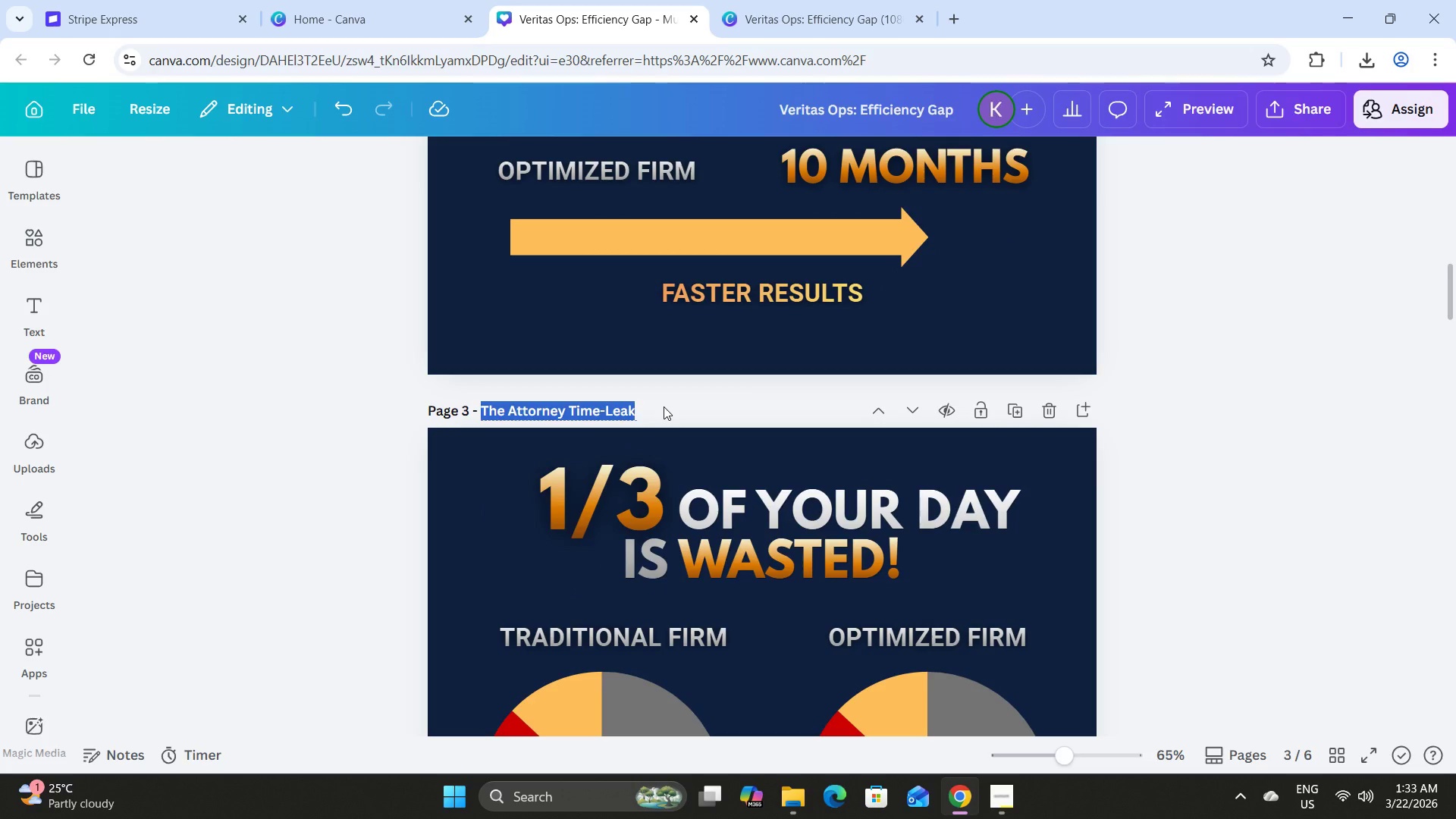 
key(Control+C)
 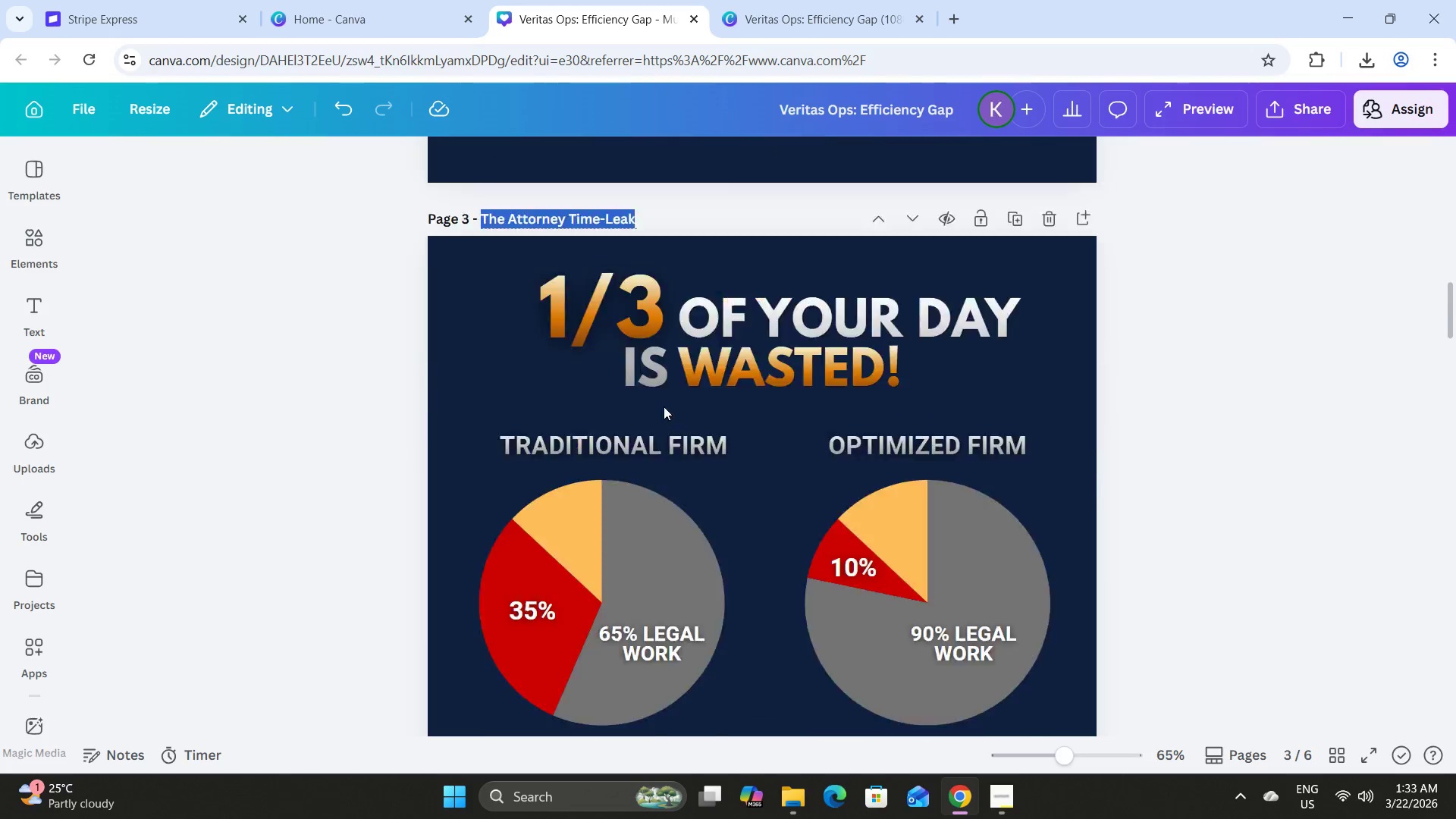 
scroll: coordinate [667, 401], scroll_direction: down, amount: 35.0
 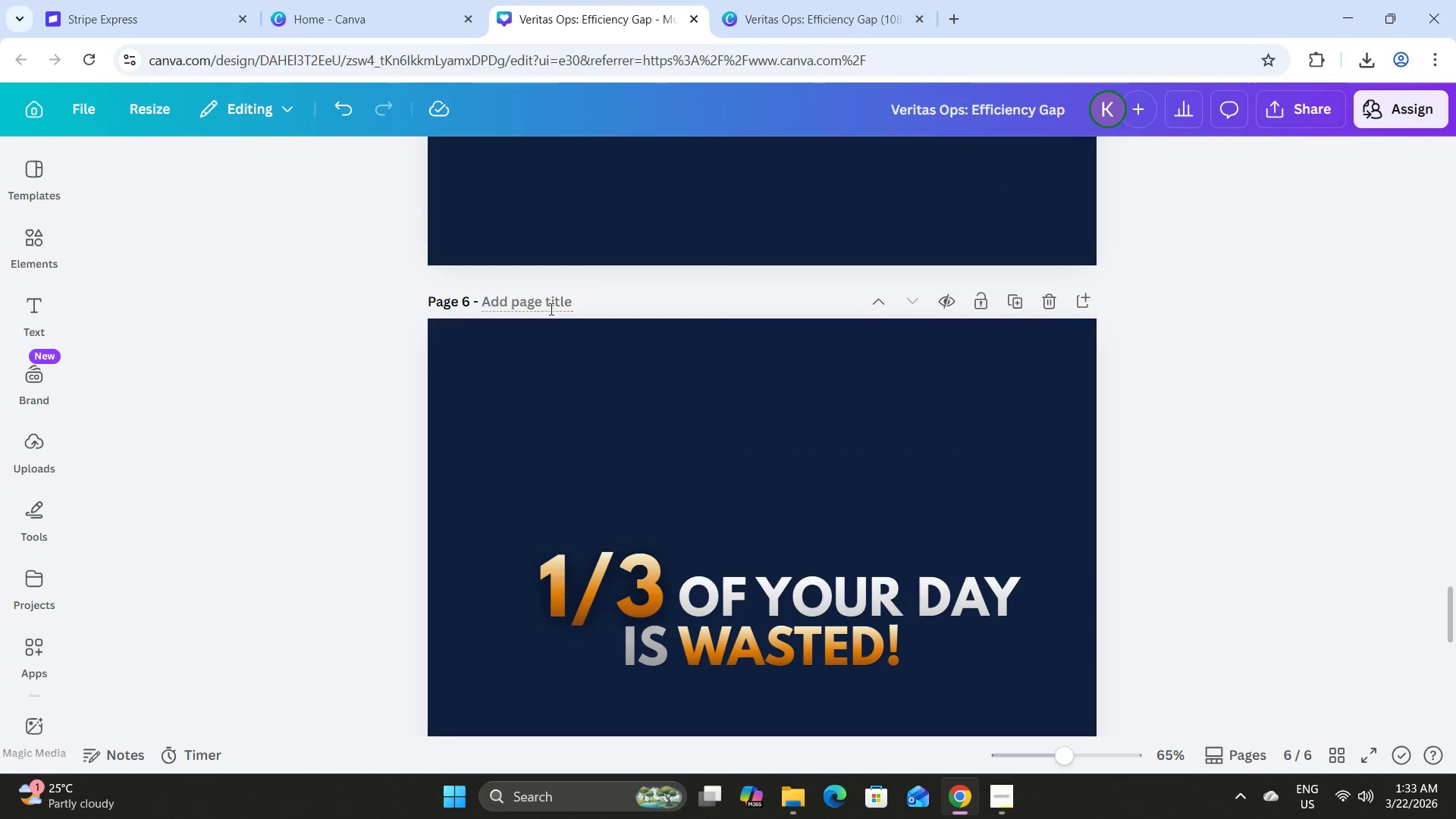 
left_click([548, 309])
 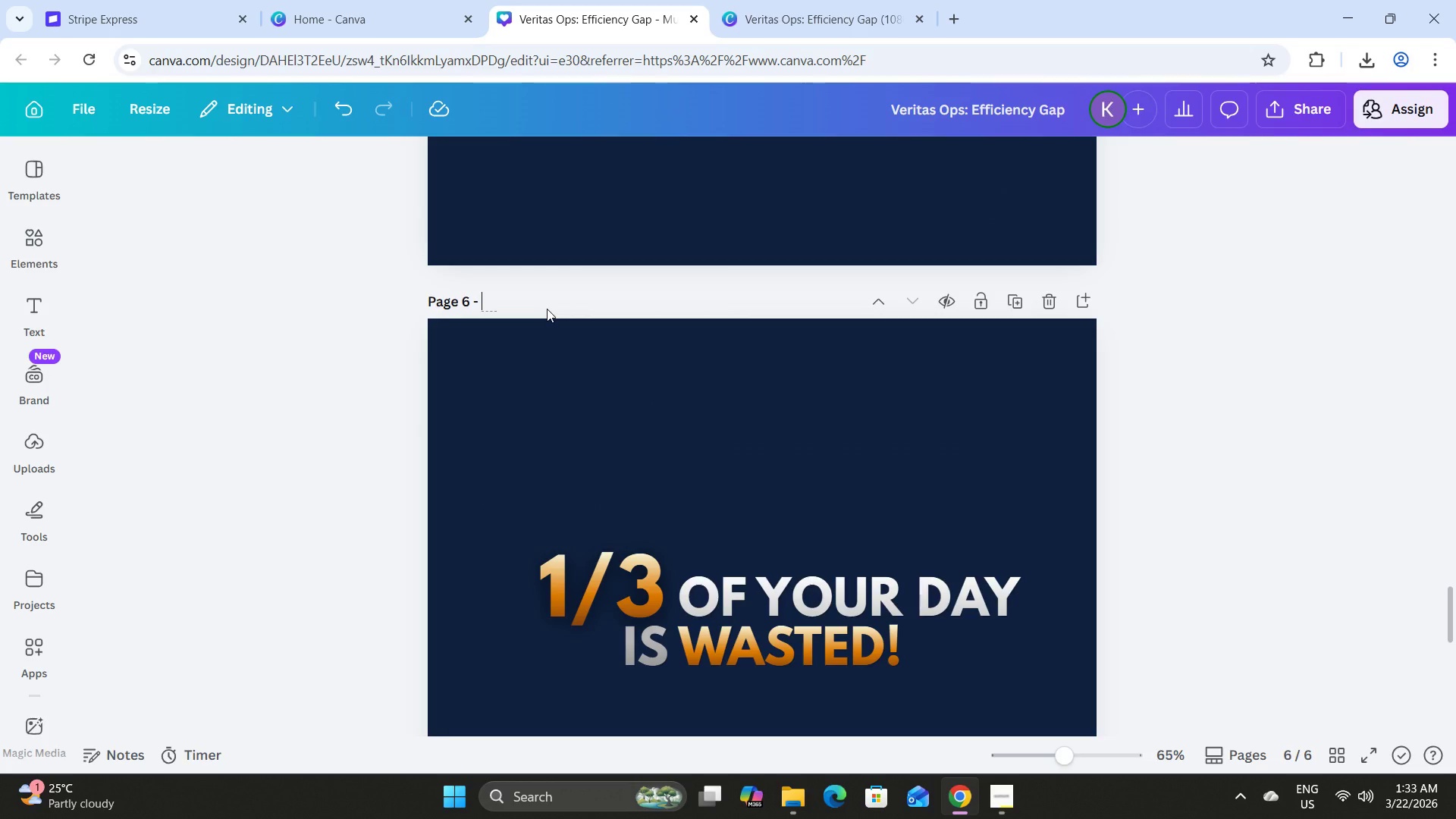 
key(Control+V)
 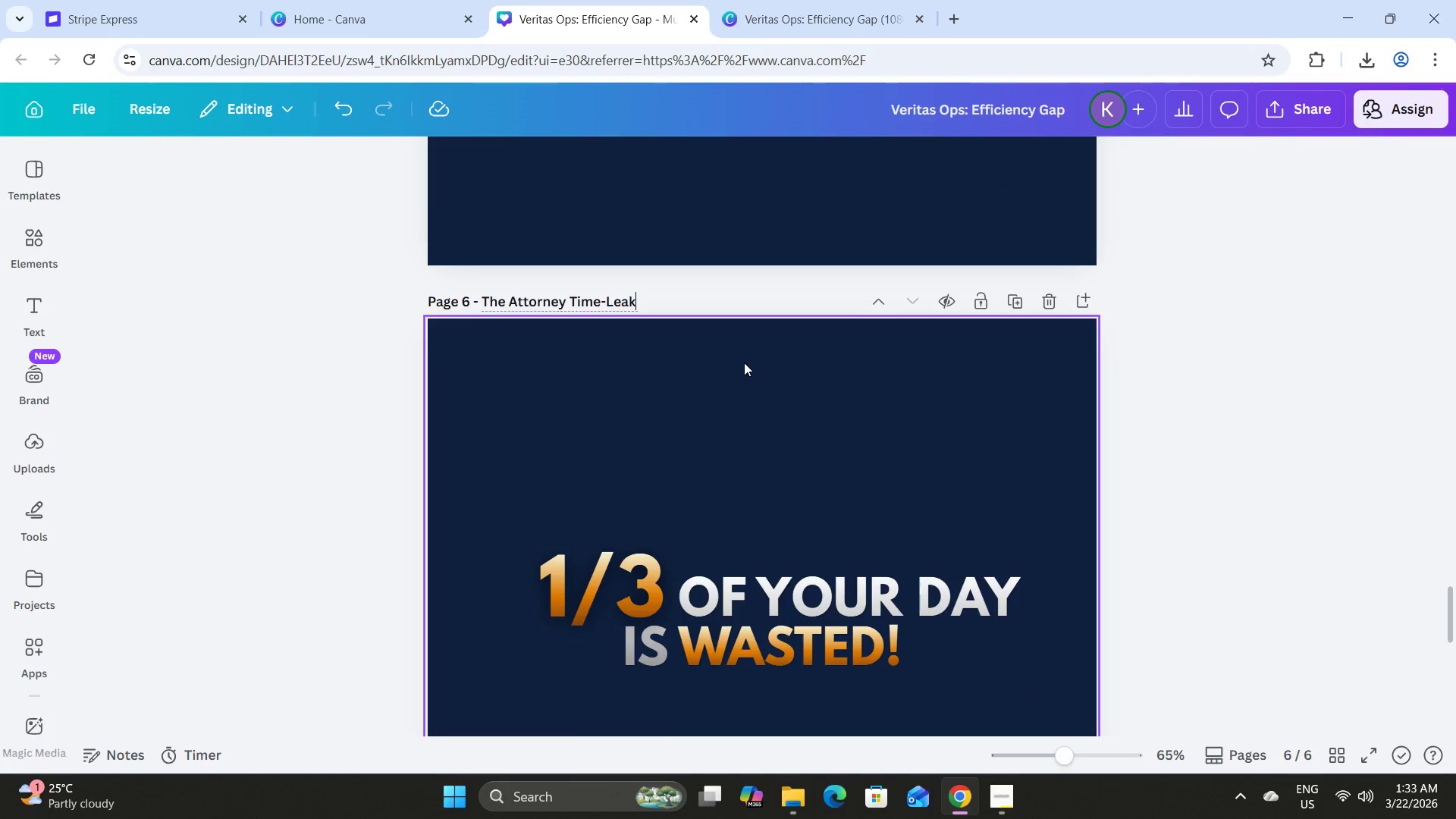 
scroll: coordinate [866, 397], scroll_direction: down, amount: 14.0
 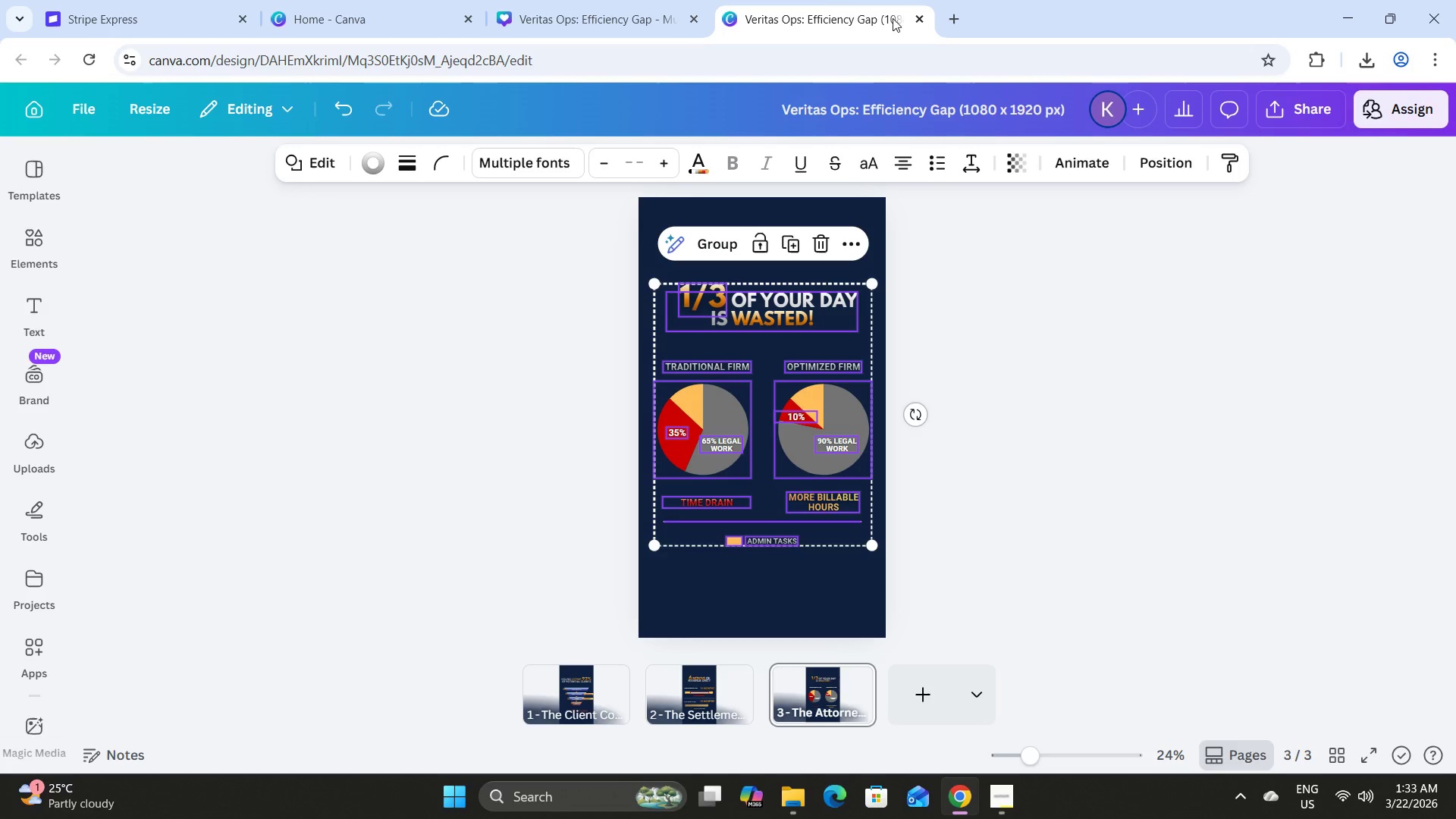 
left_click([919, 19])
 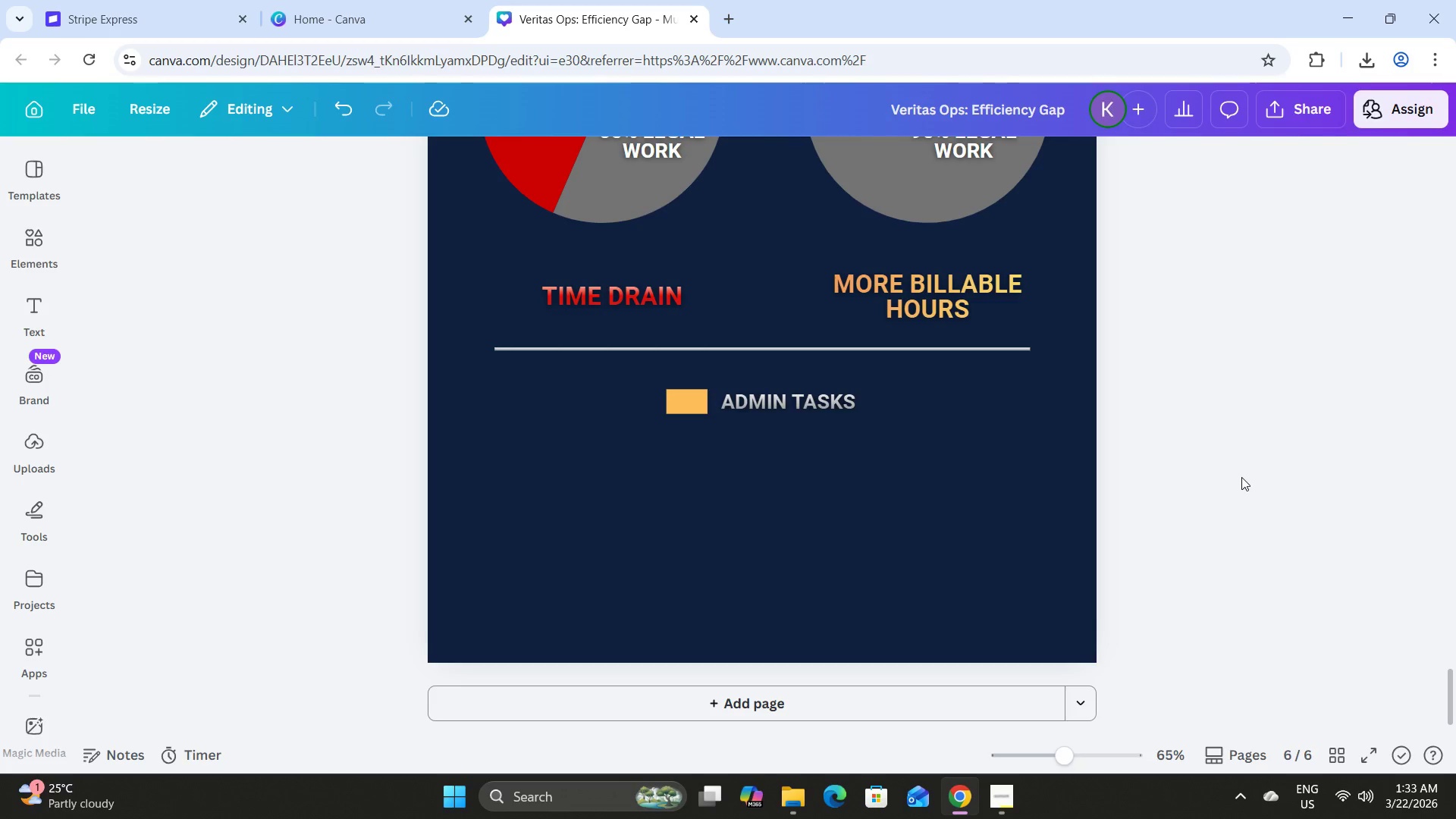 
scroll: coordinate [1286, 478], scroll_direction: up, amount: 24.0
 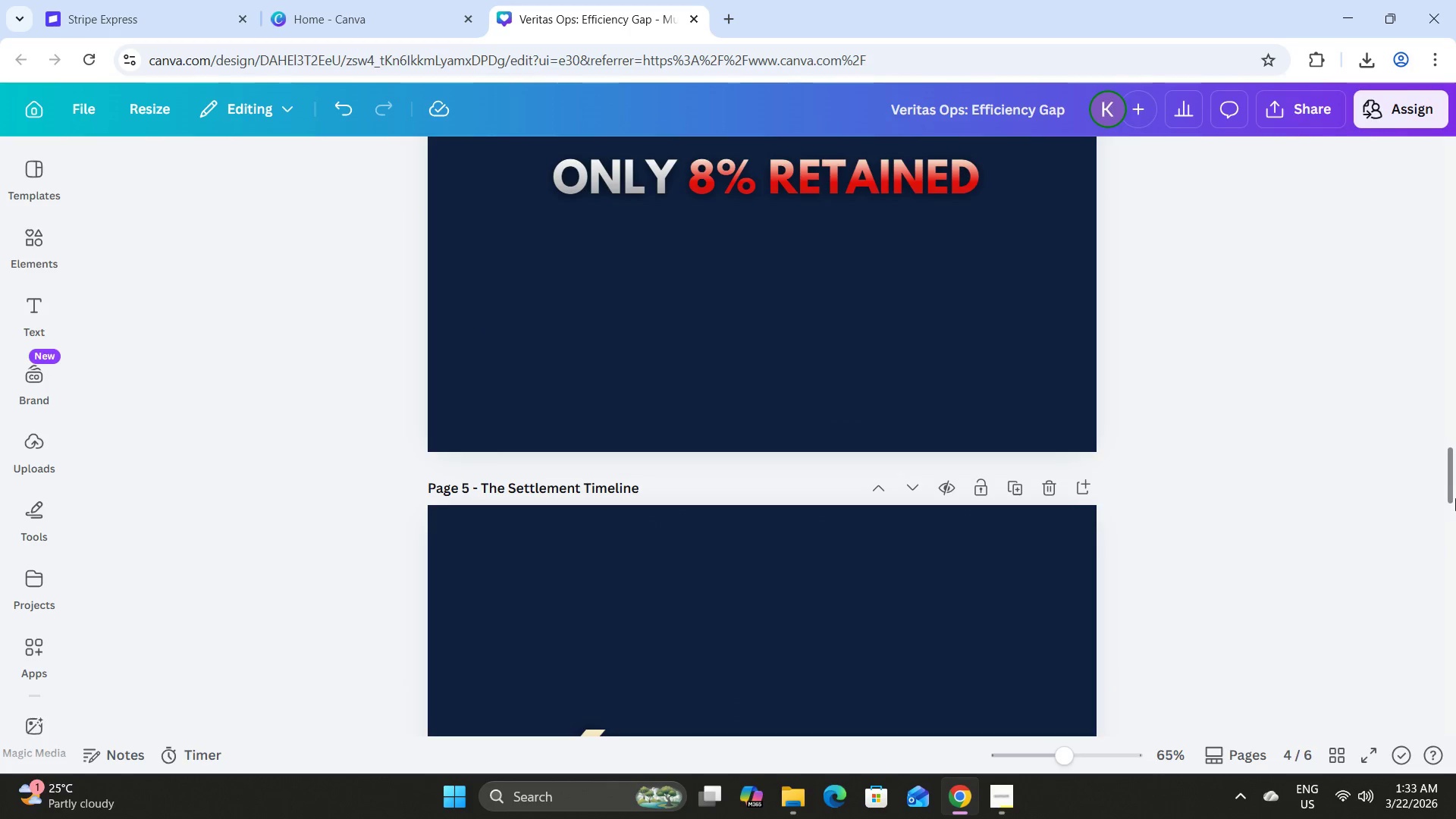 
left_click_drag(start_coordinate=[1455, 491], to_coordinate=[1453, 165])
 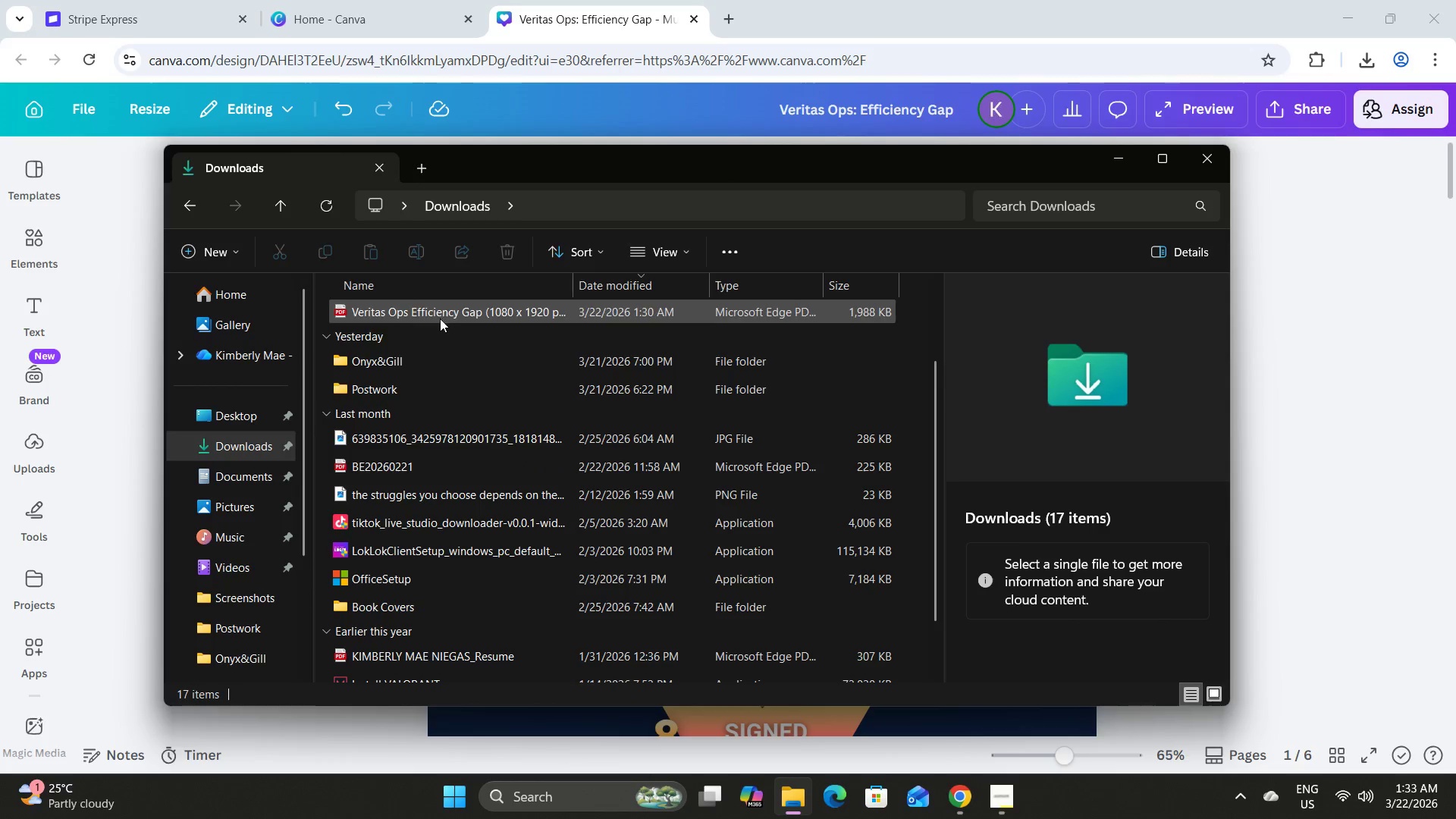 
scroll: coordinate [462, 323], scroll_direction: up, amount: 6.0
 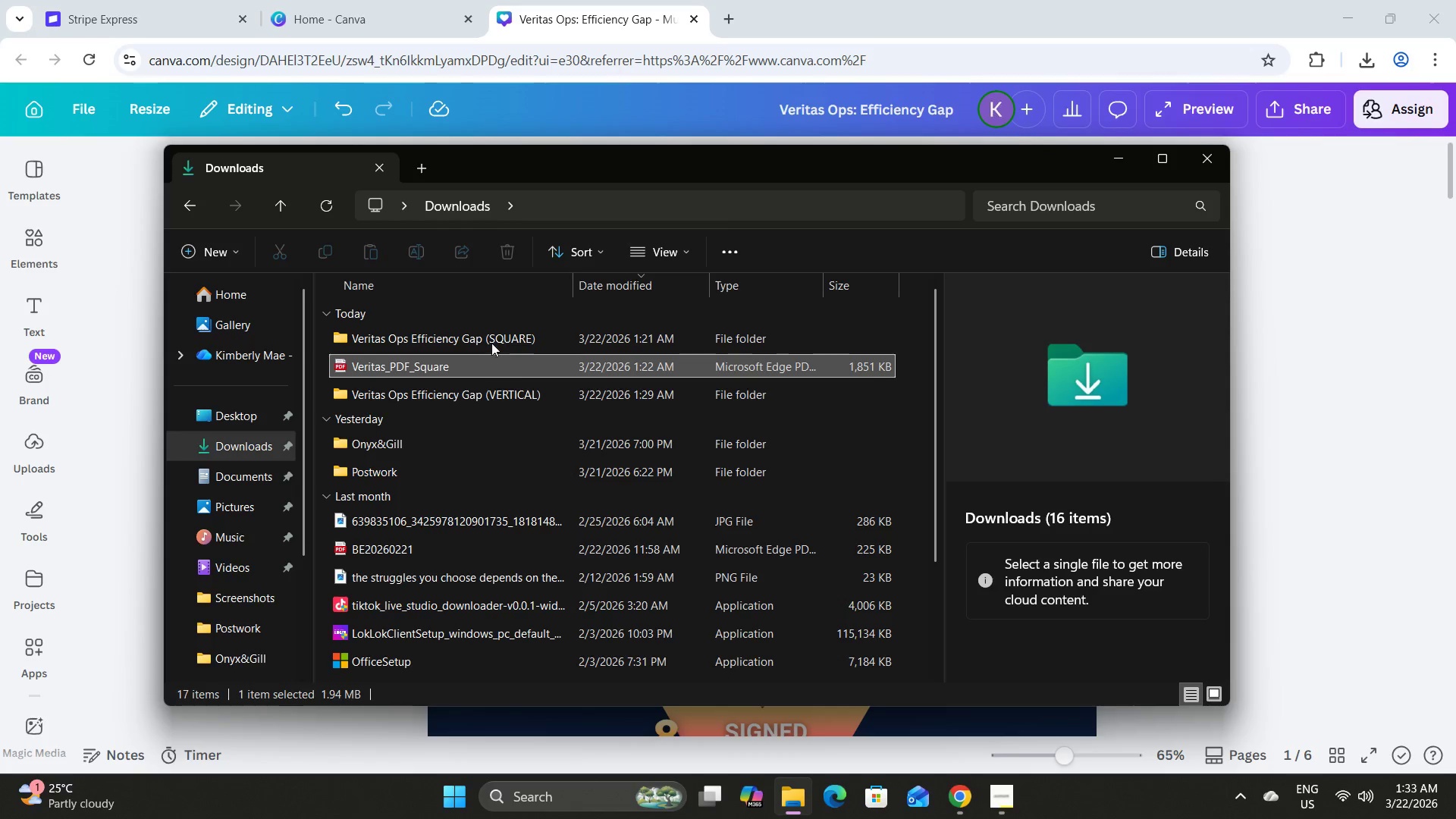 
wait(9.17)
 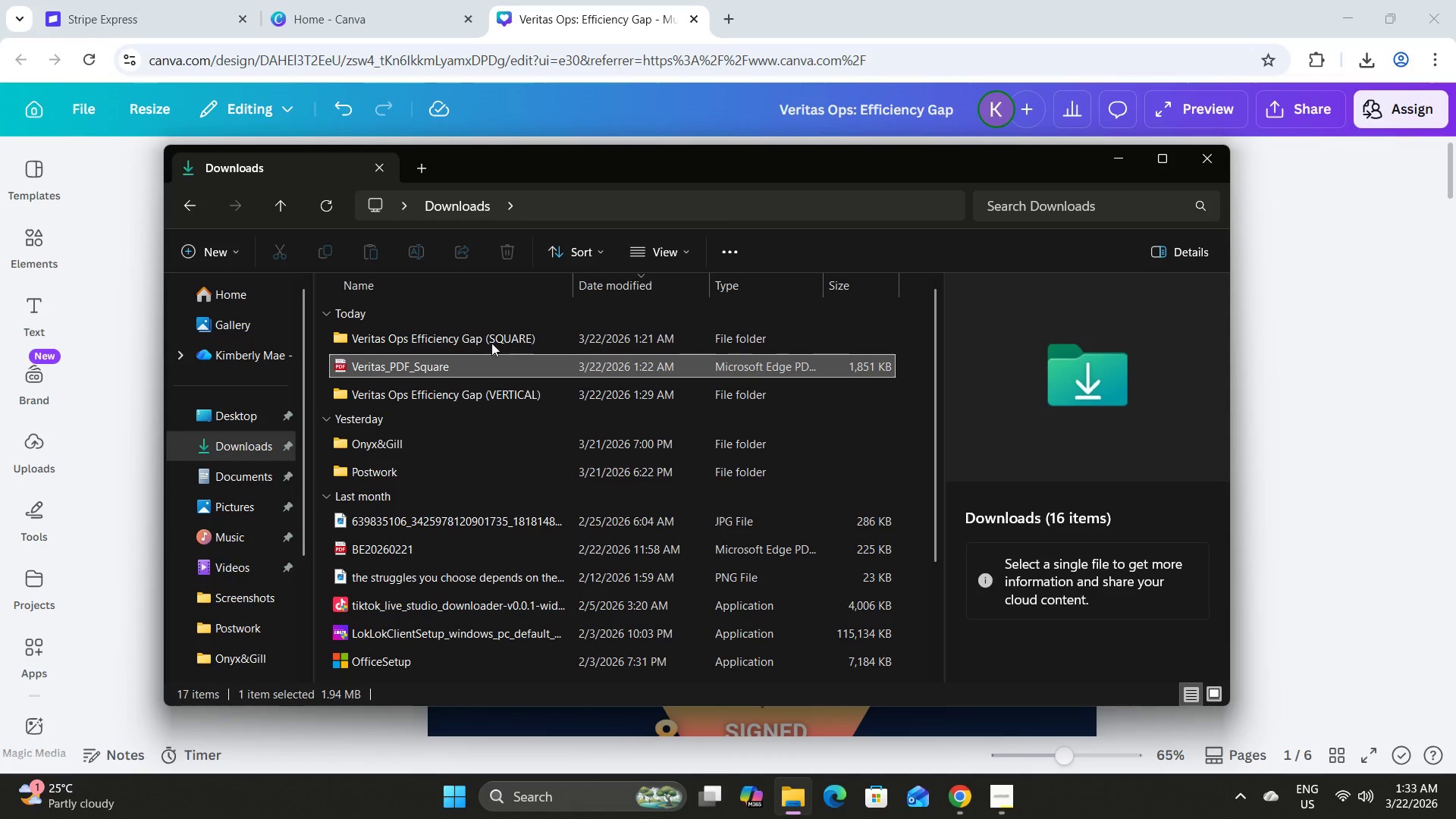 
double_click([508, 369])
 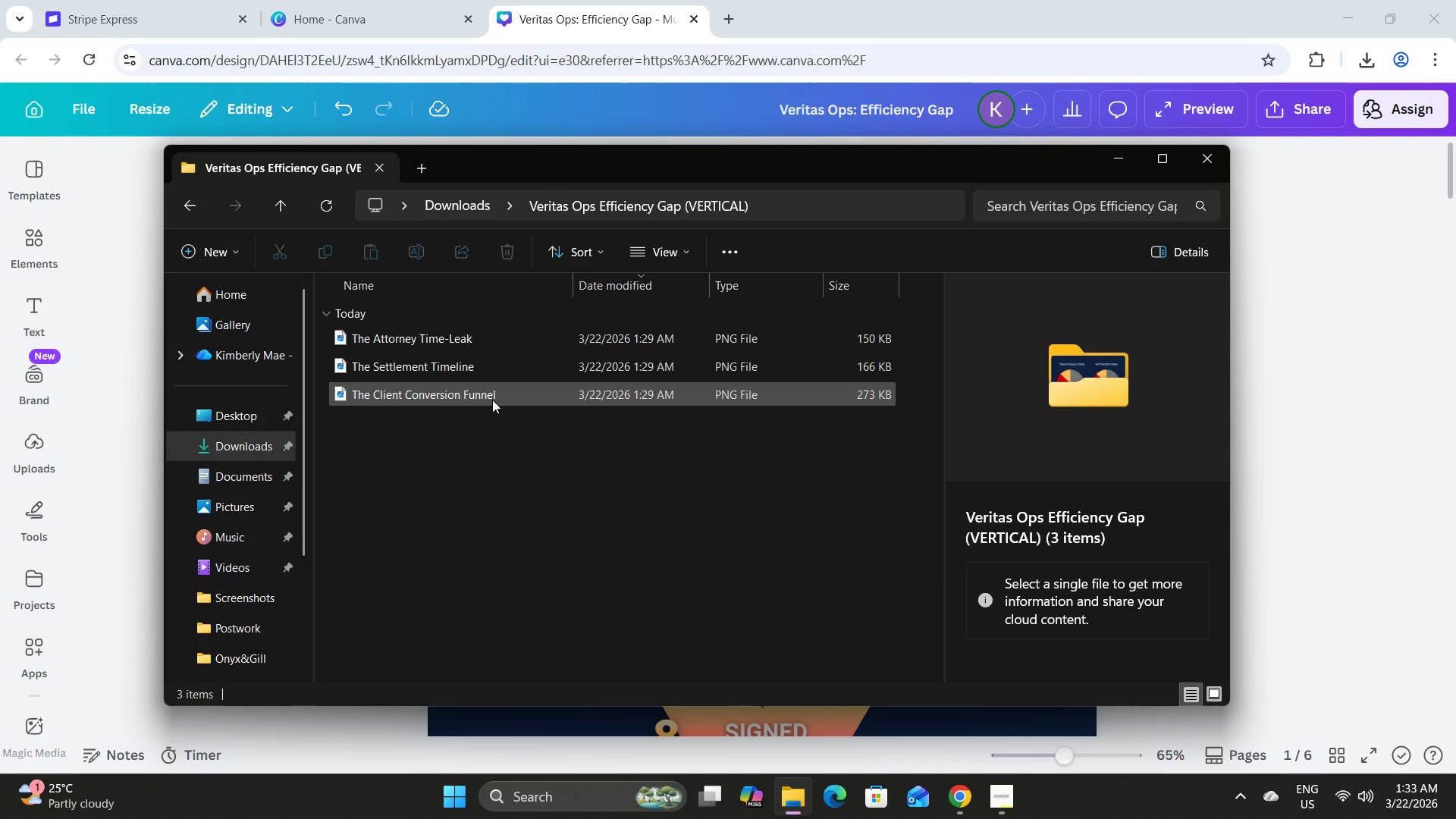 
left_click([491, 397])
 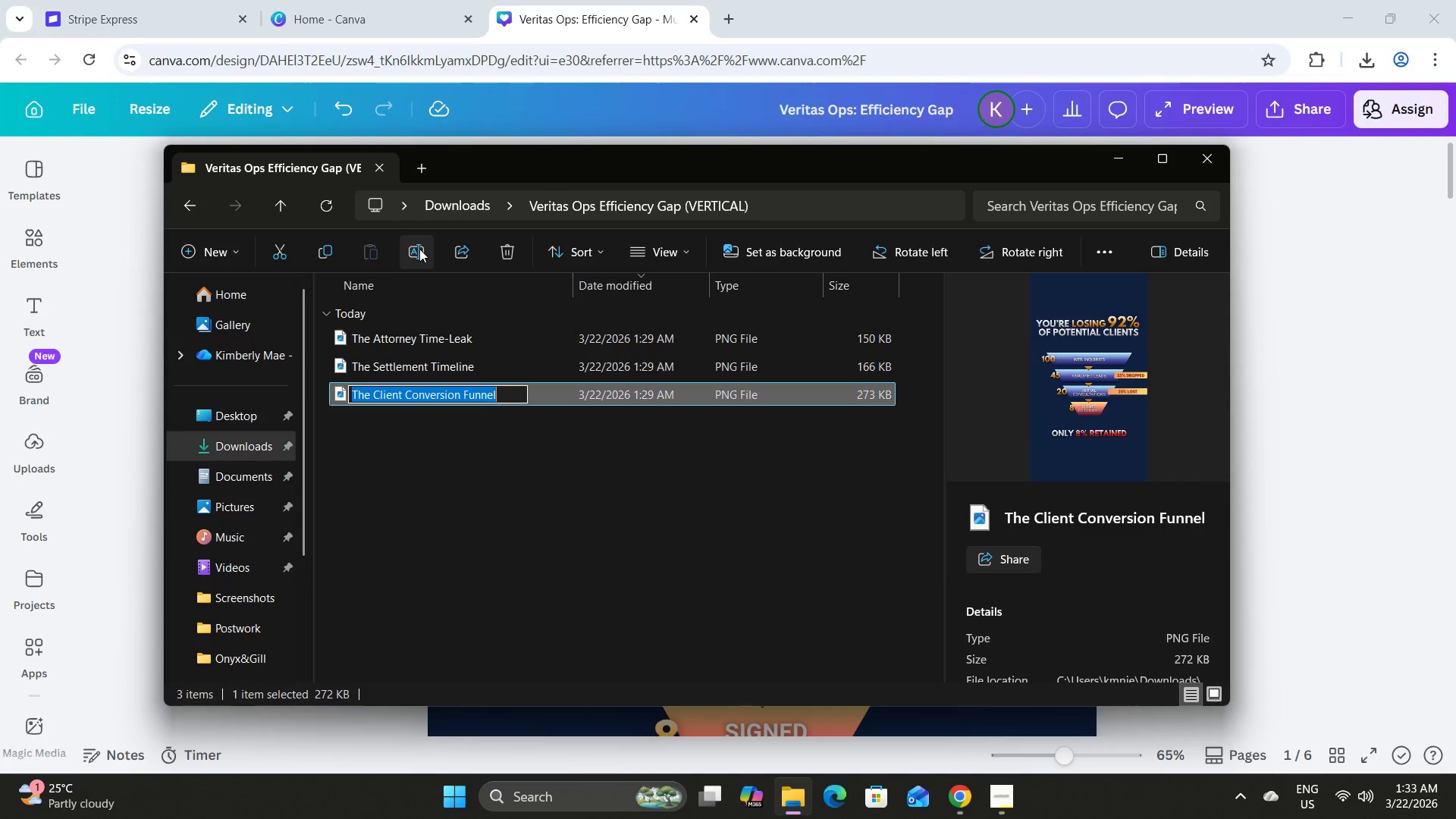 
type(Veritas_Funnel_Vertical)
 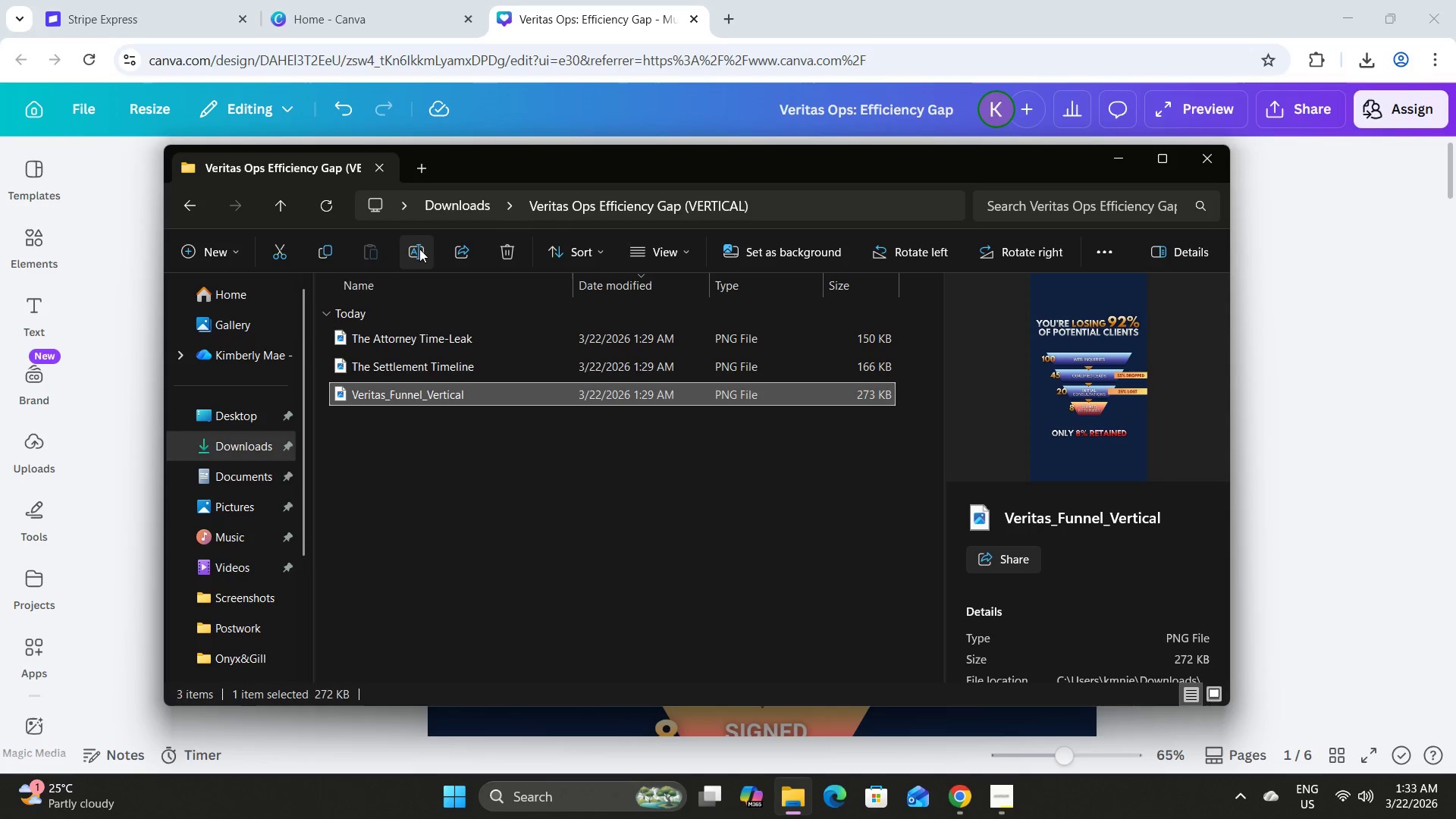 
 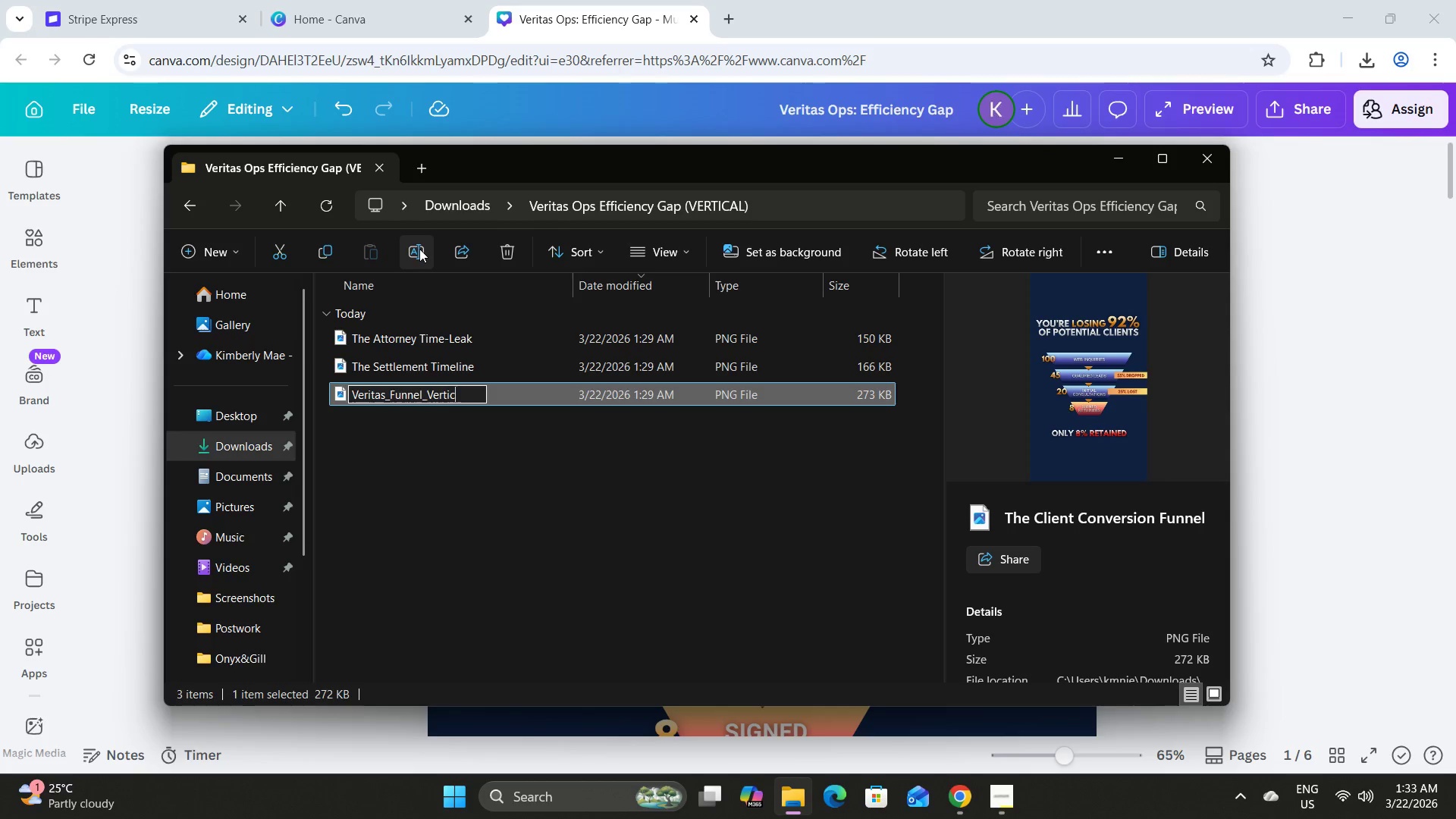 
key(Enter)
 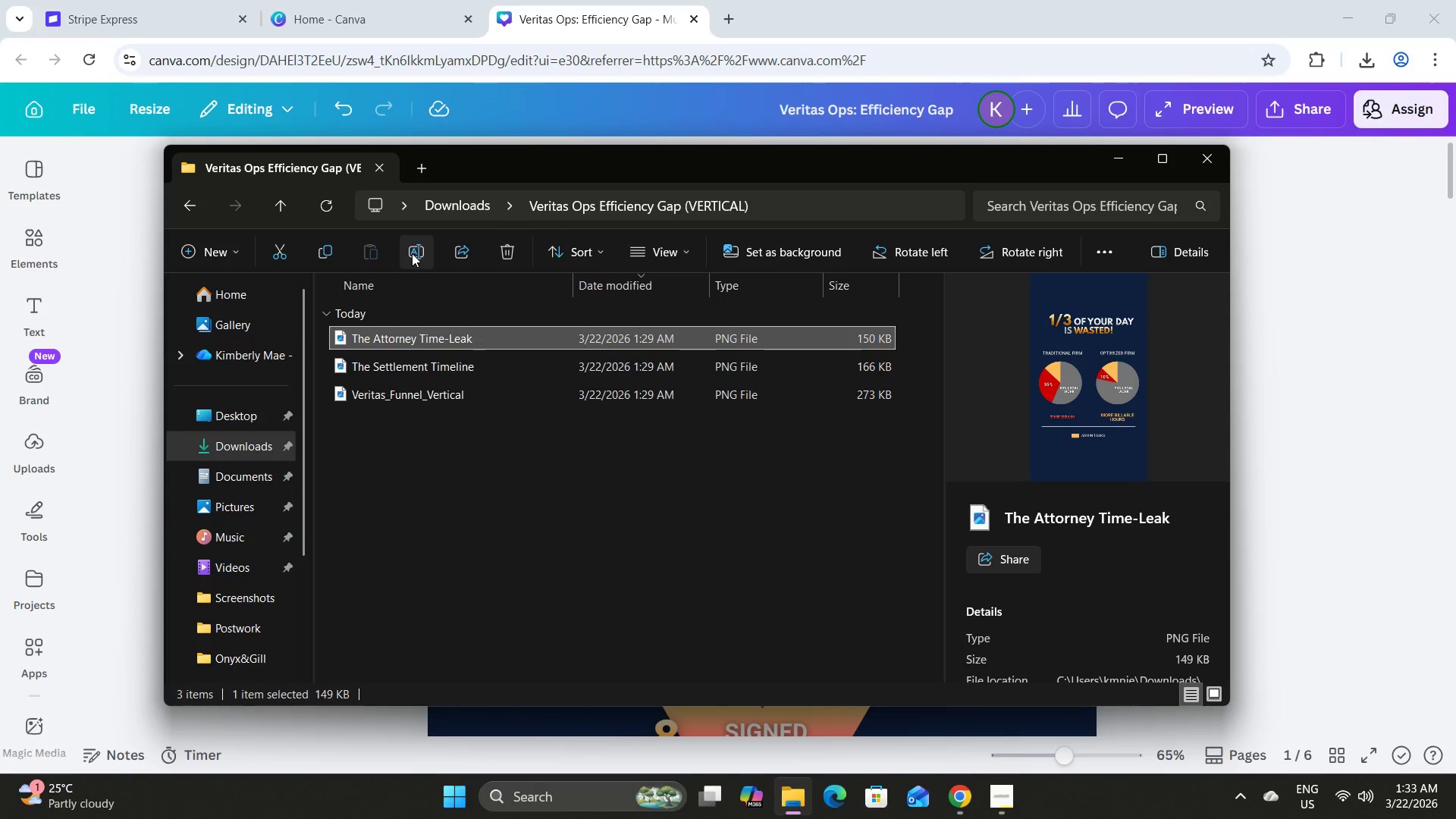 
type(Veritas_Attorney_Vertical)
 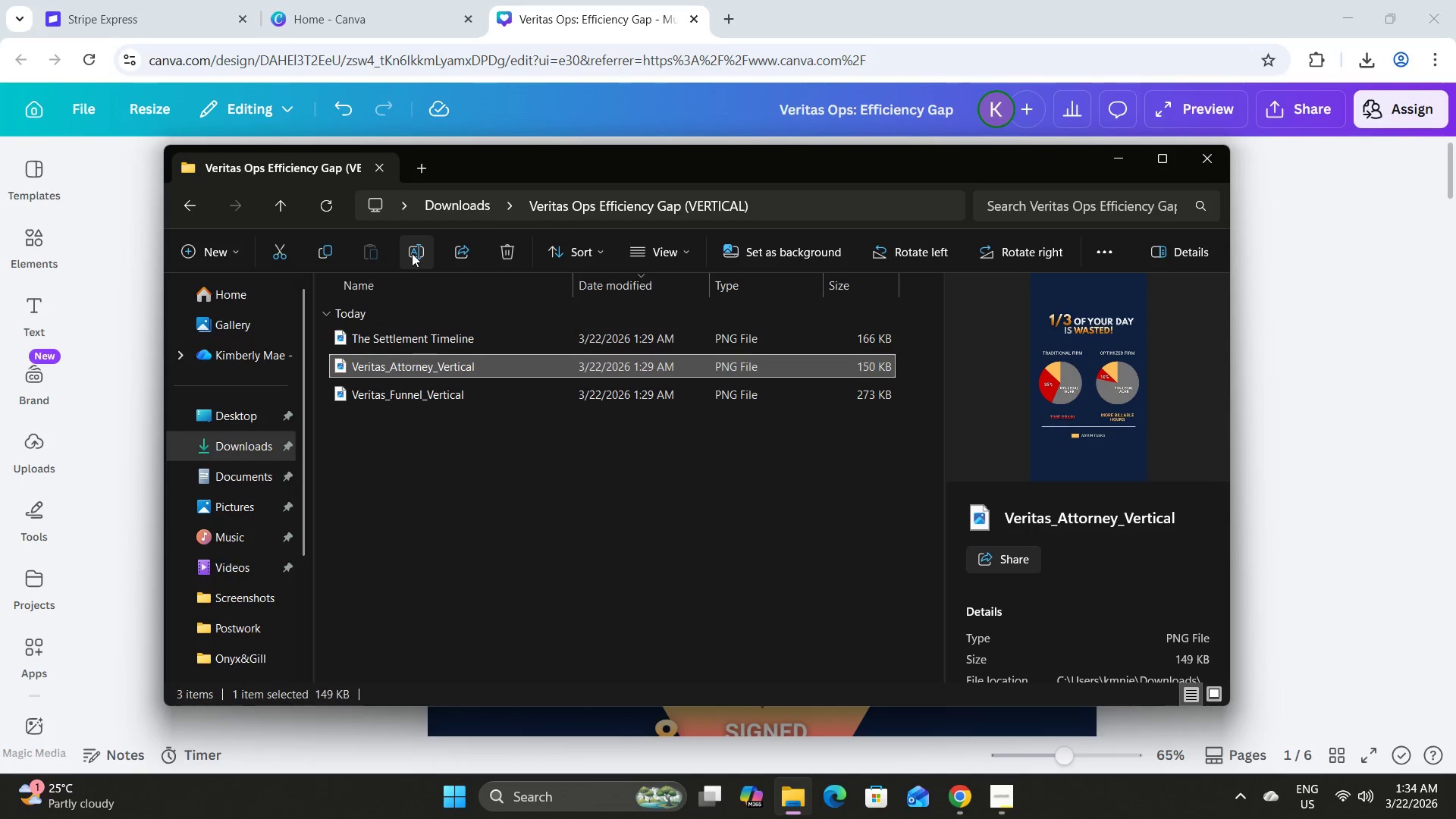 
 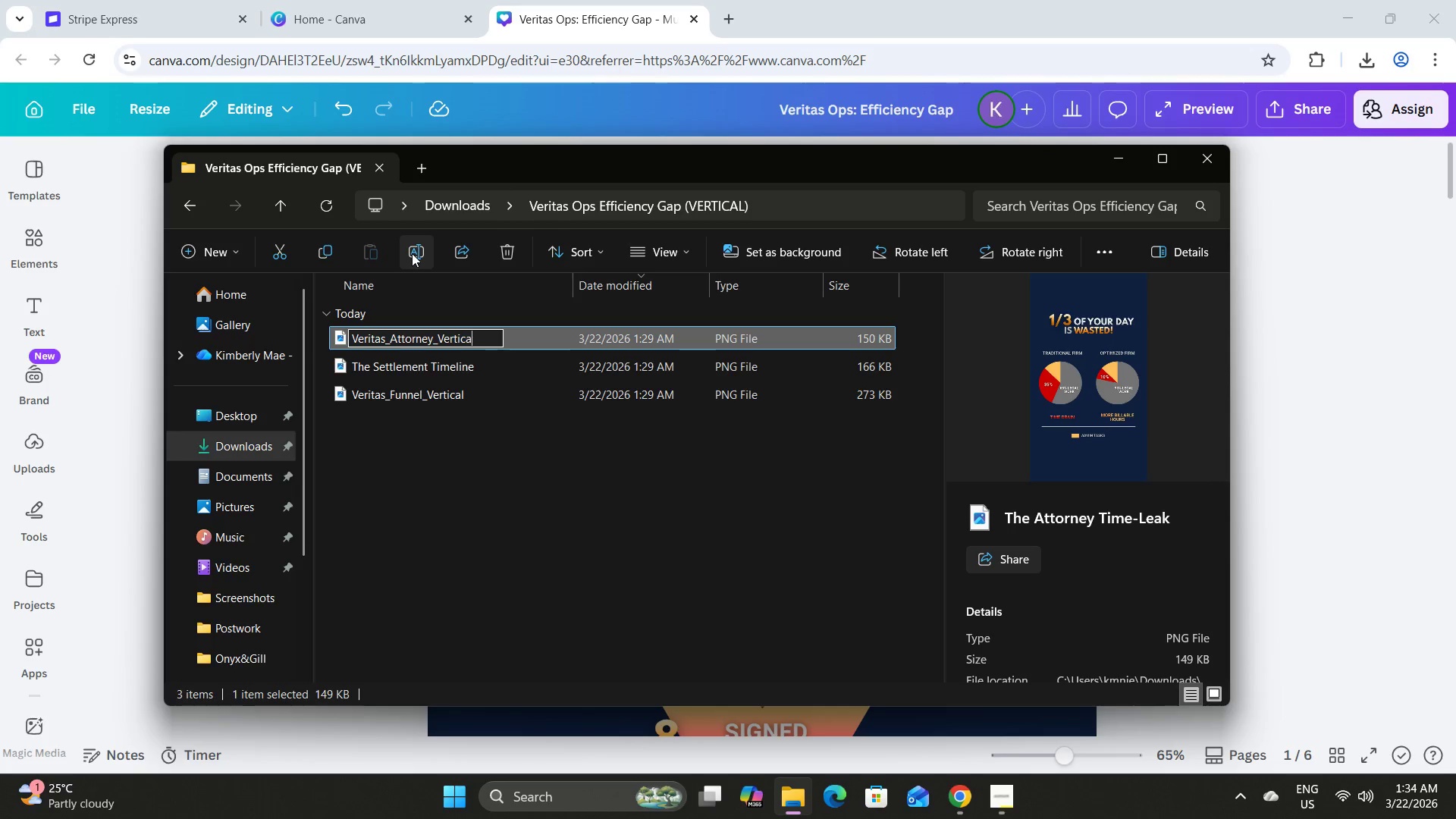 
key(Enter)
 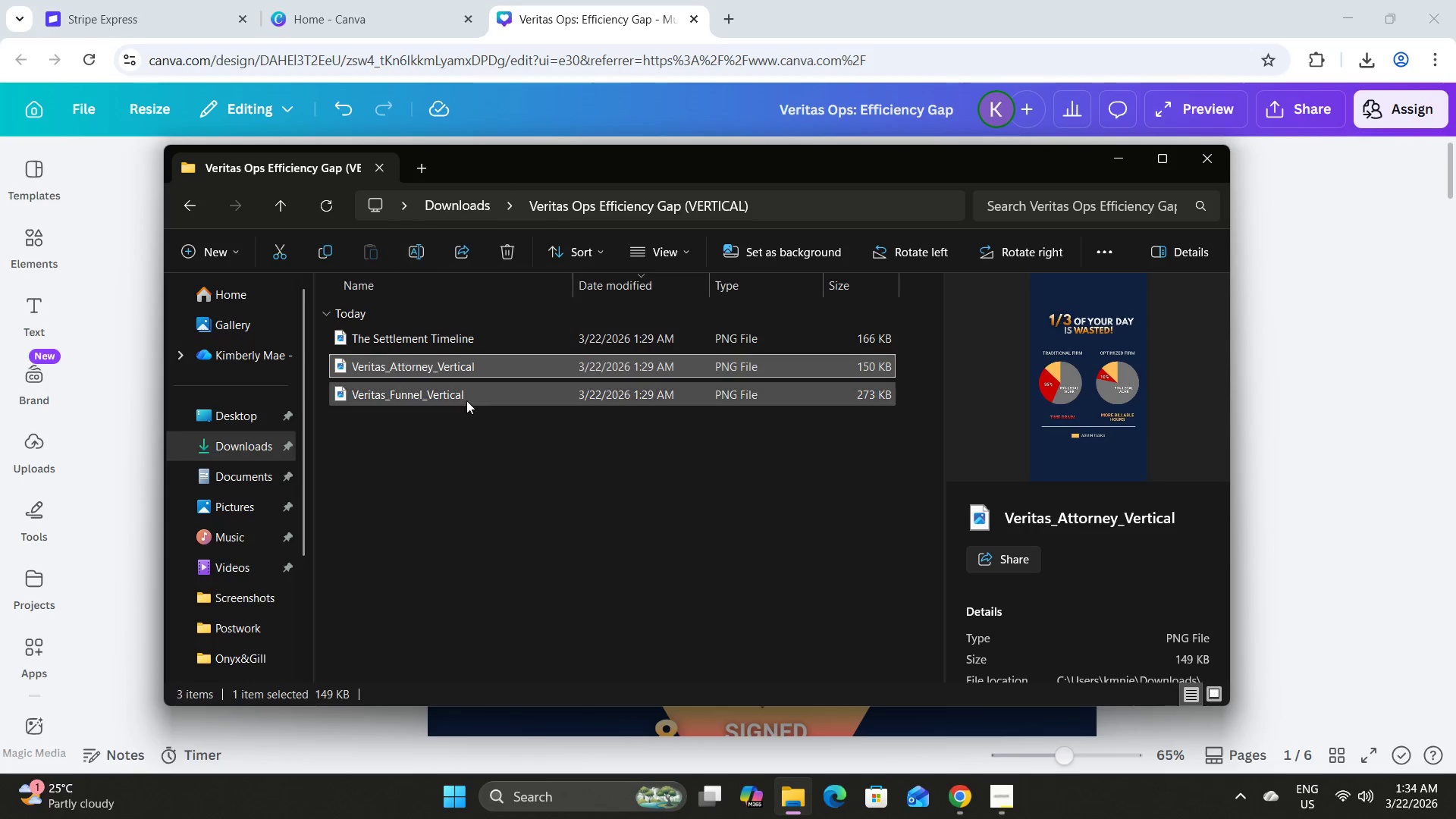 
left_click([460, 333])
 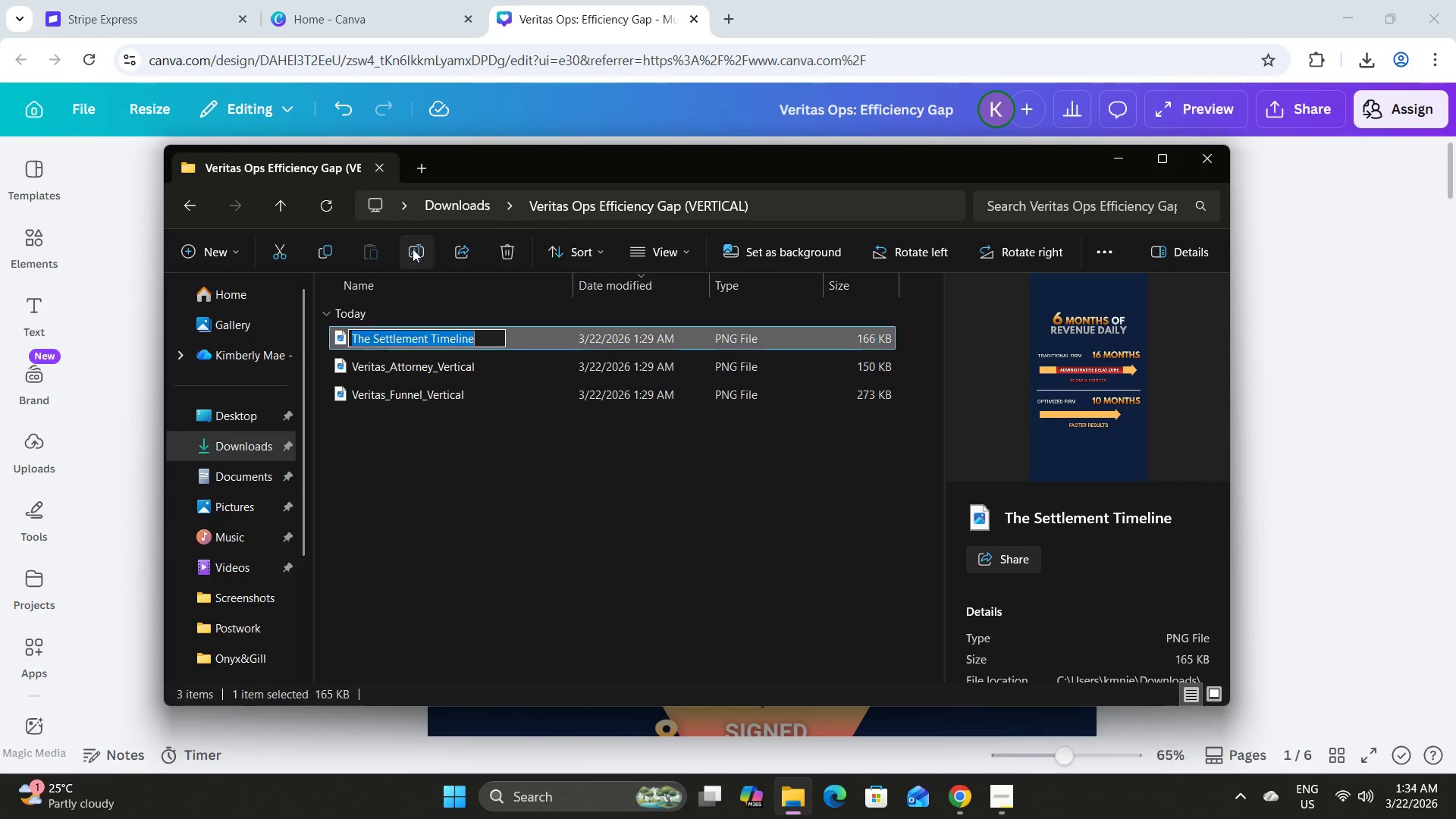 
type(Veritas_Sette)
key(Backspace)
type(lement_Vertical)
 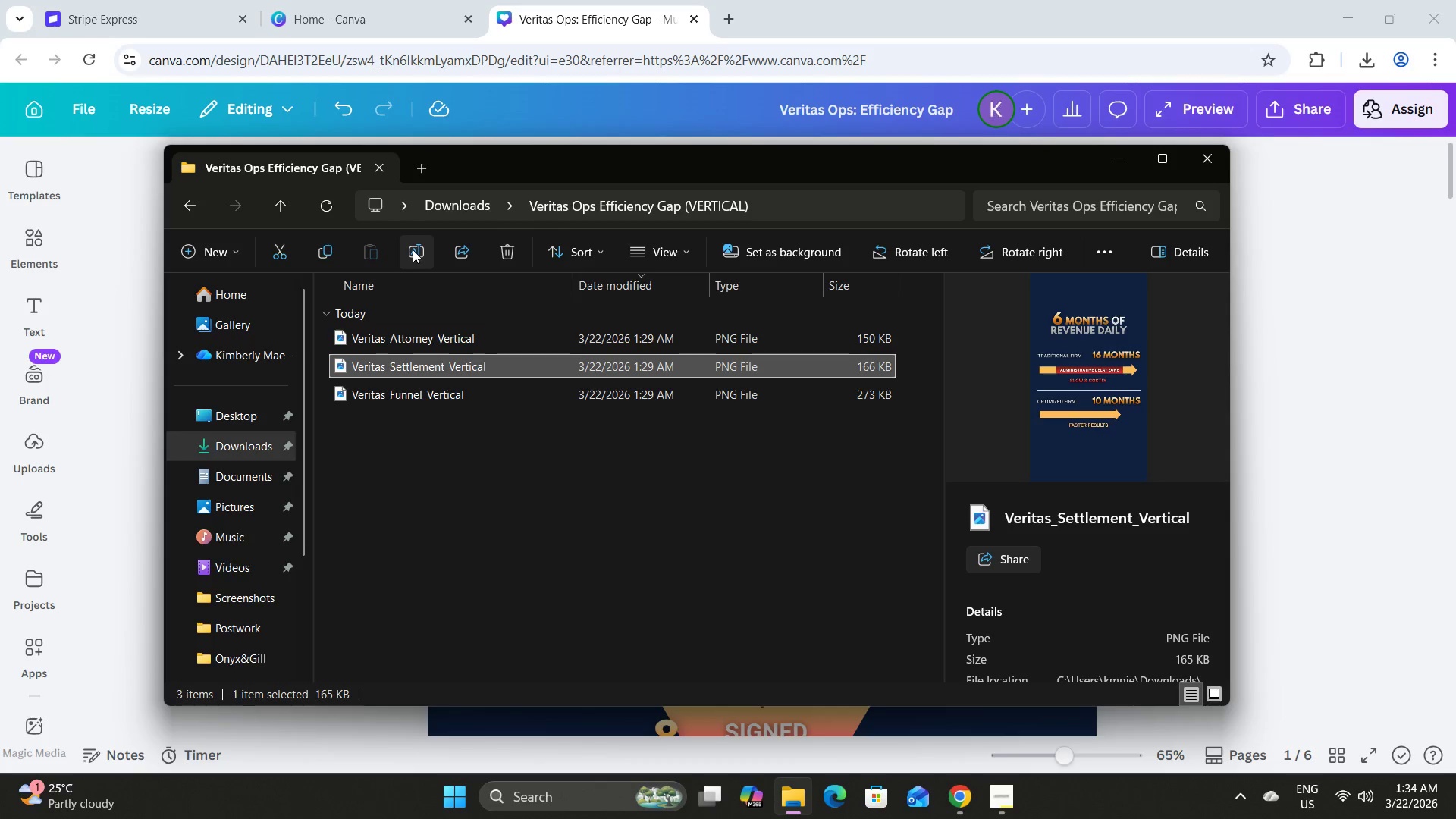 
 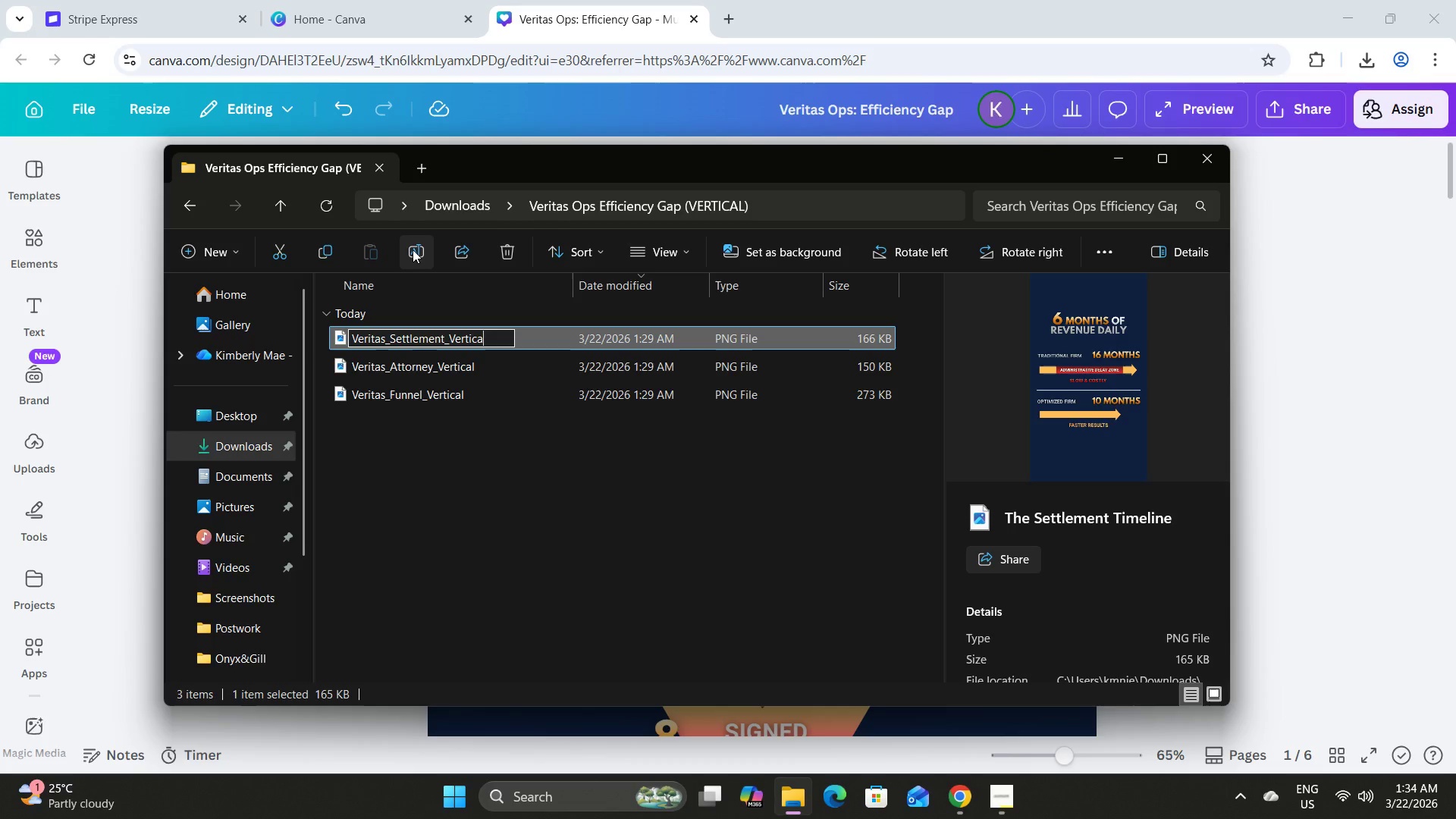 
key(Enter)
 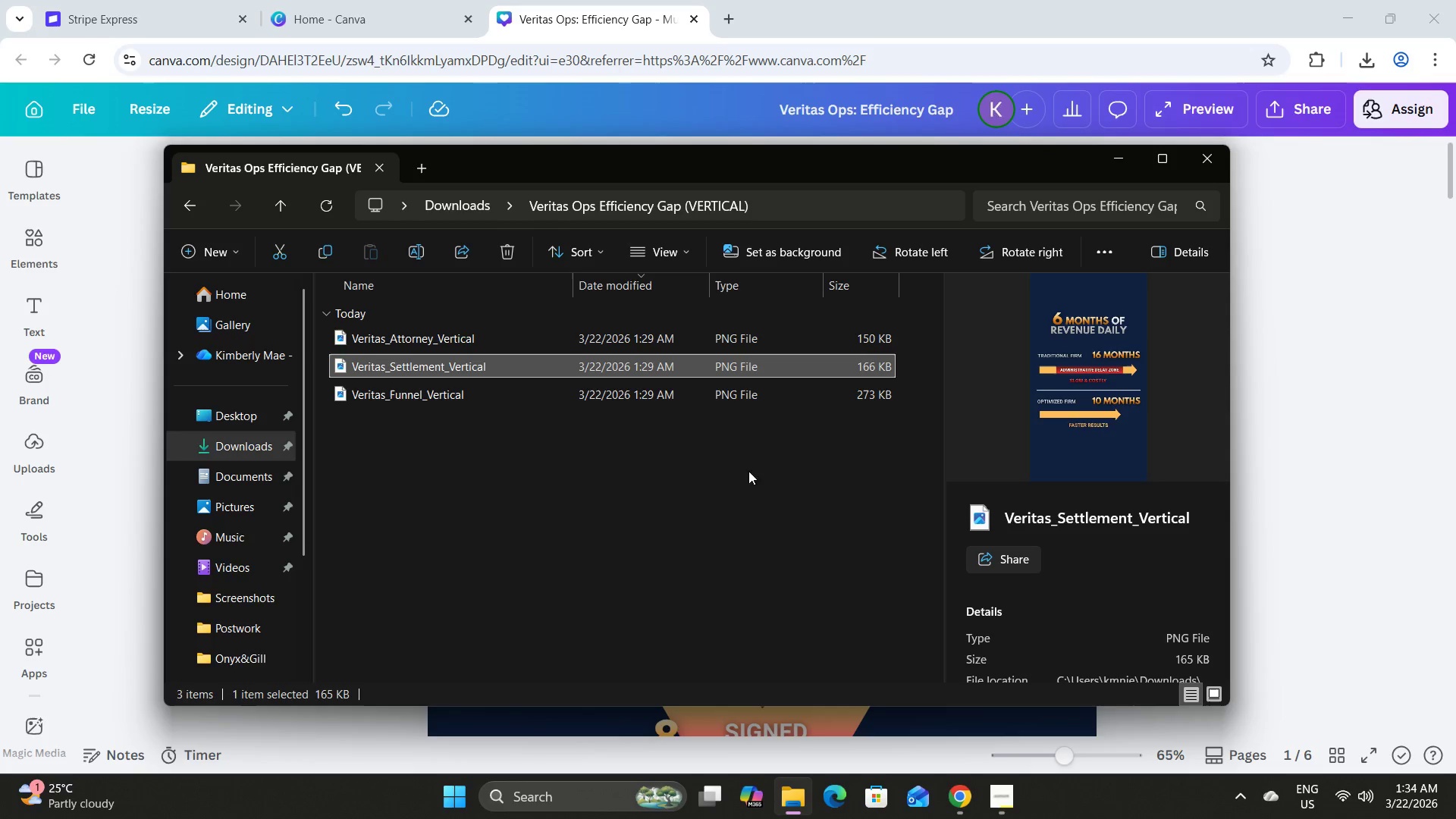 
left_click([770, 527])
 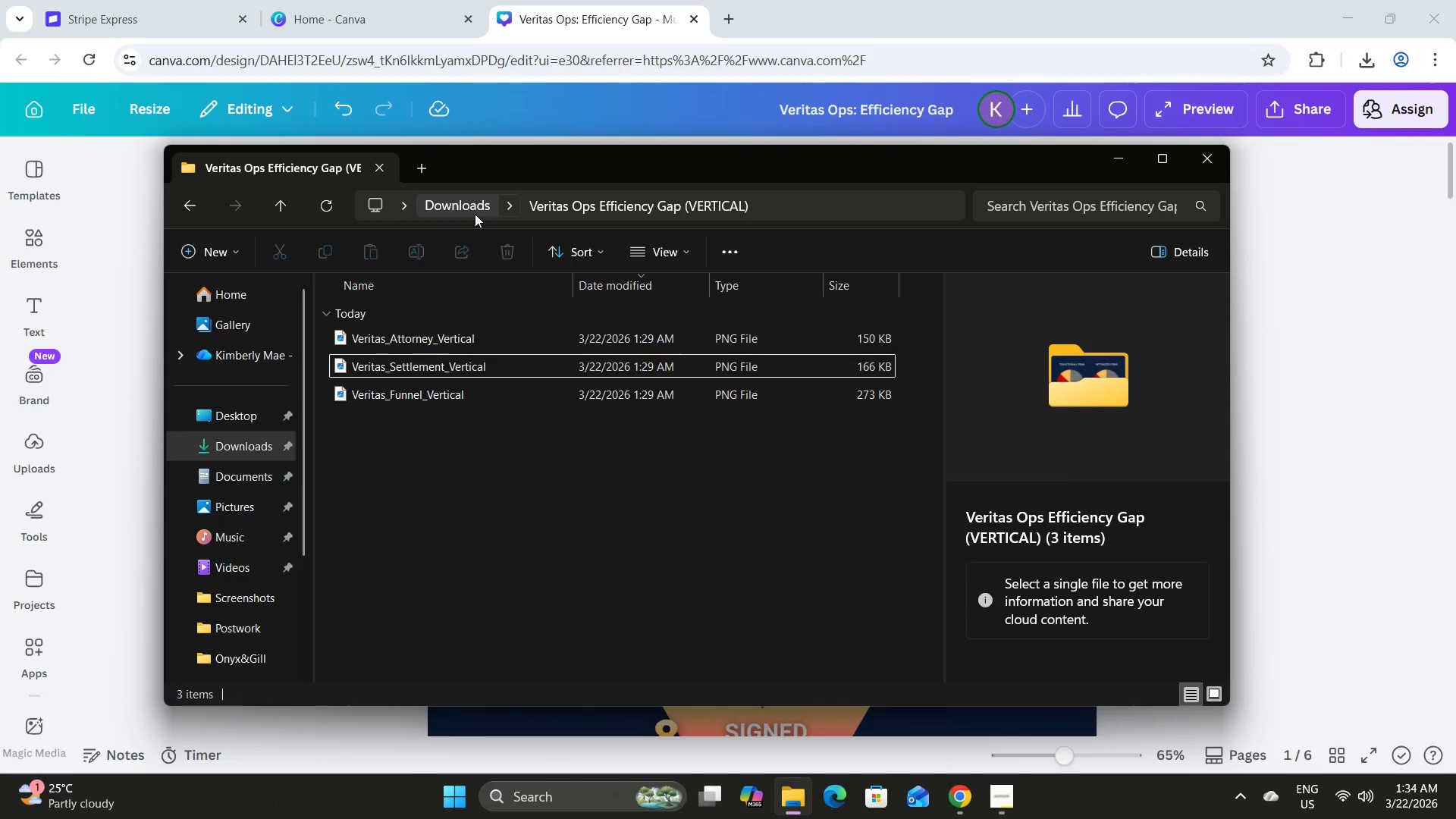 
left_click([475, 214])
 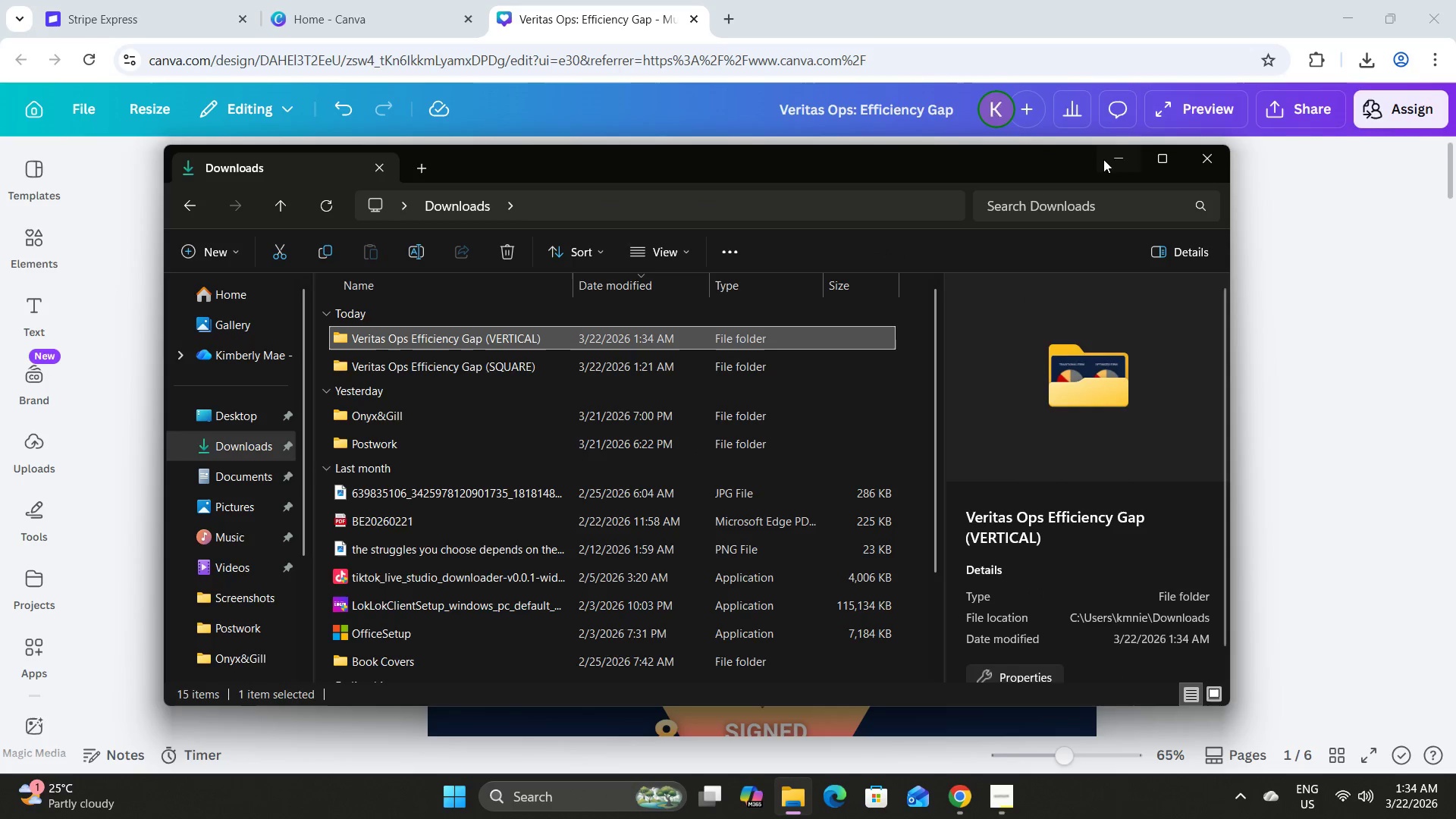 
left_click([1117, 164])
 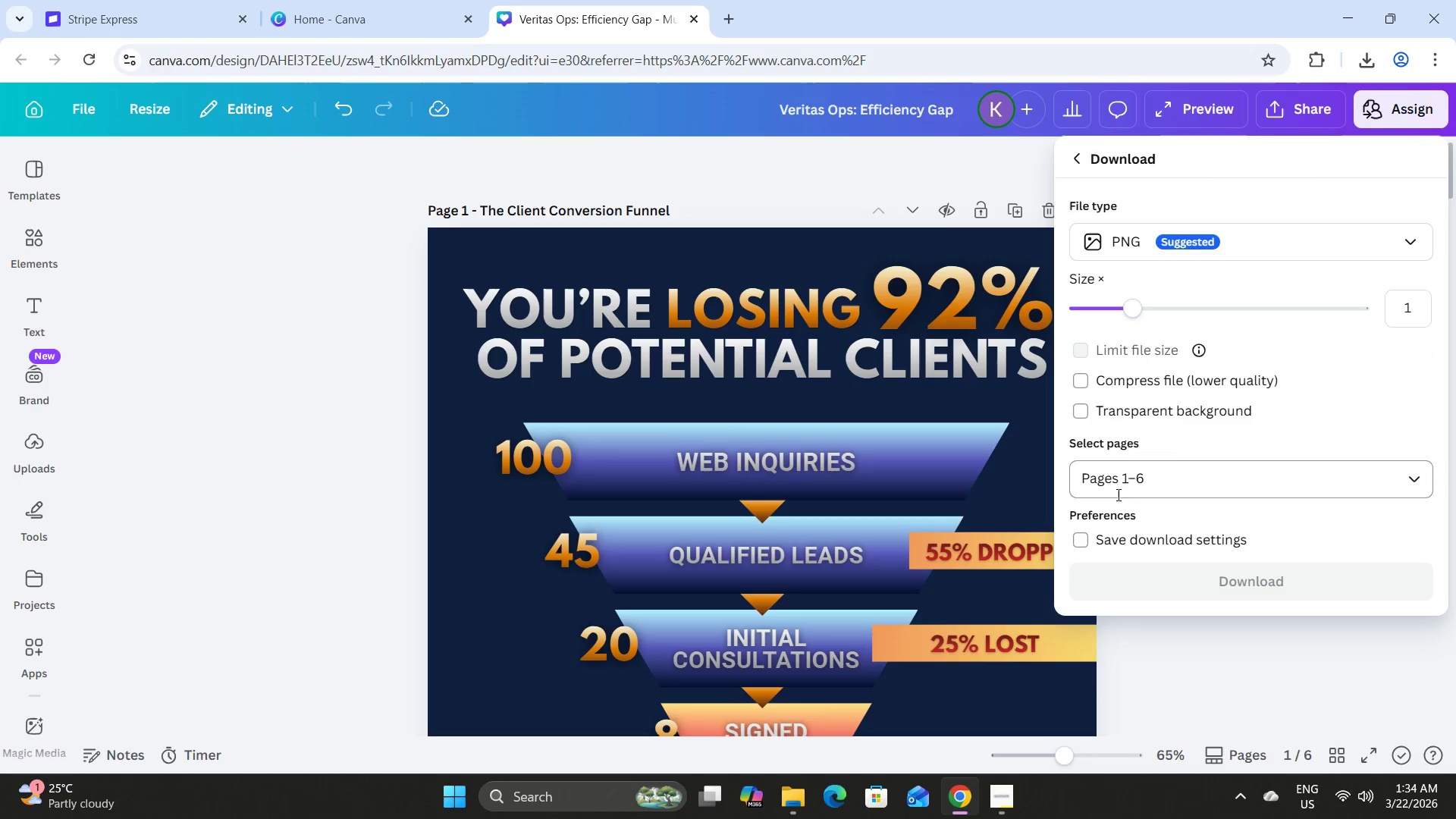 
left_click([1285, 244])
 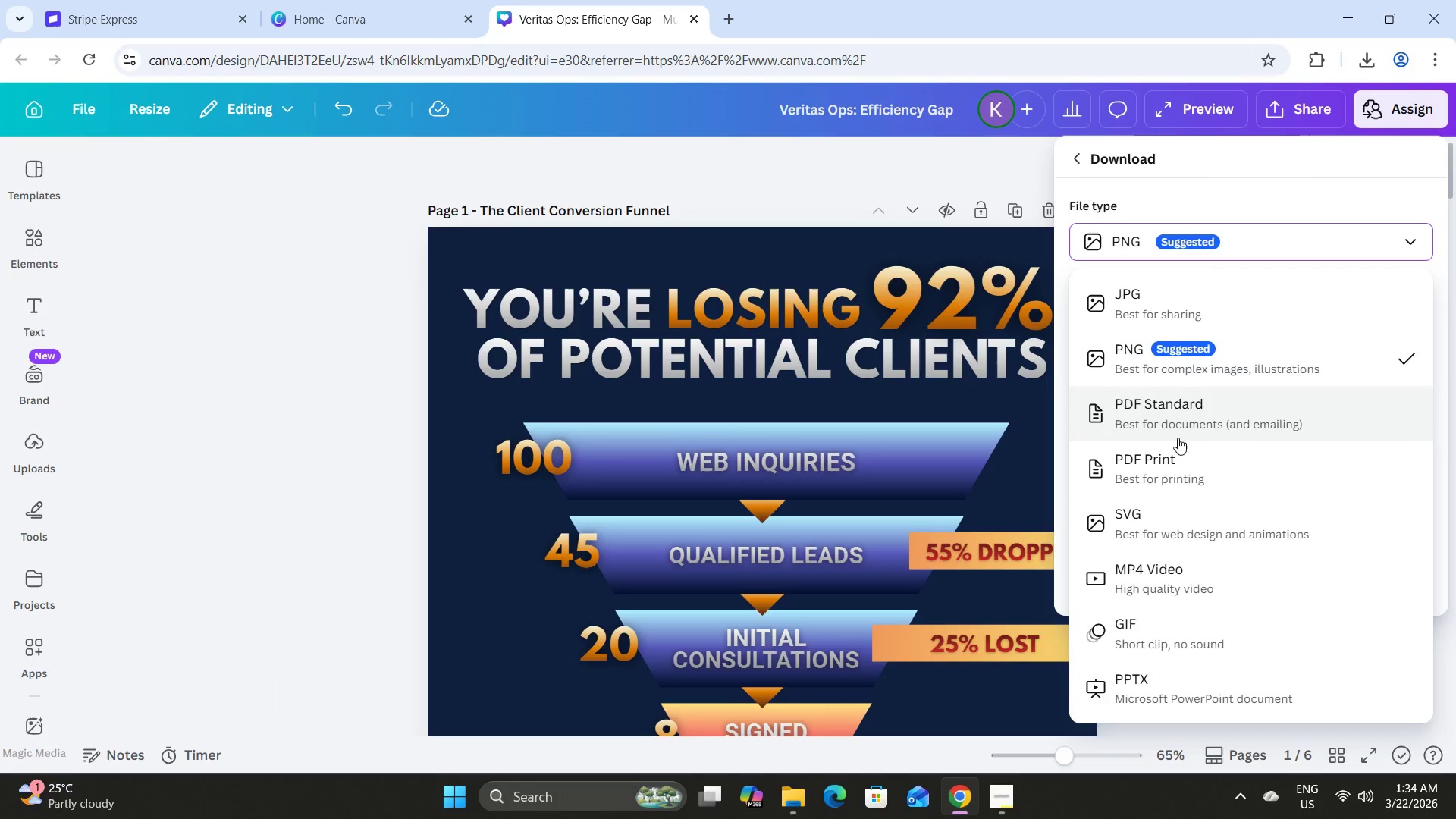 
left_click([1182, 469])
 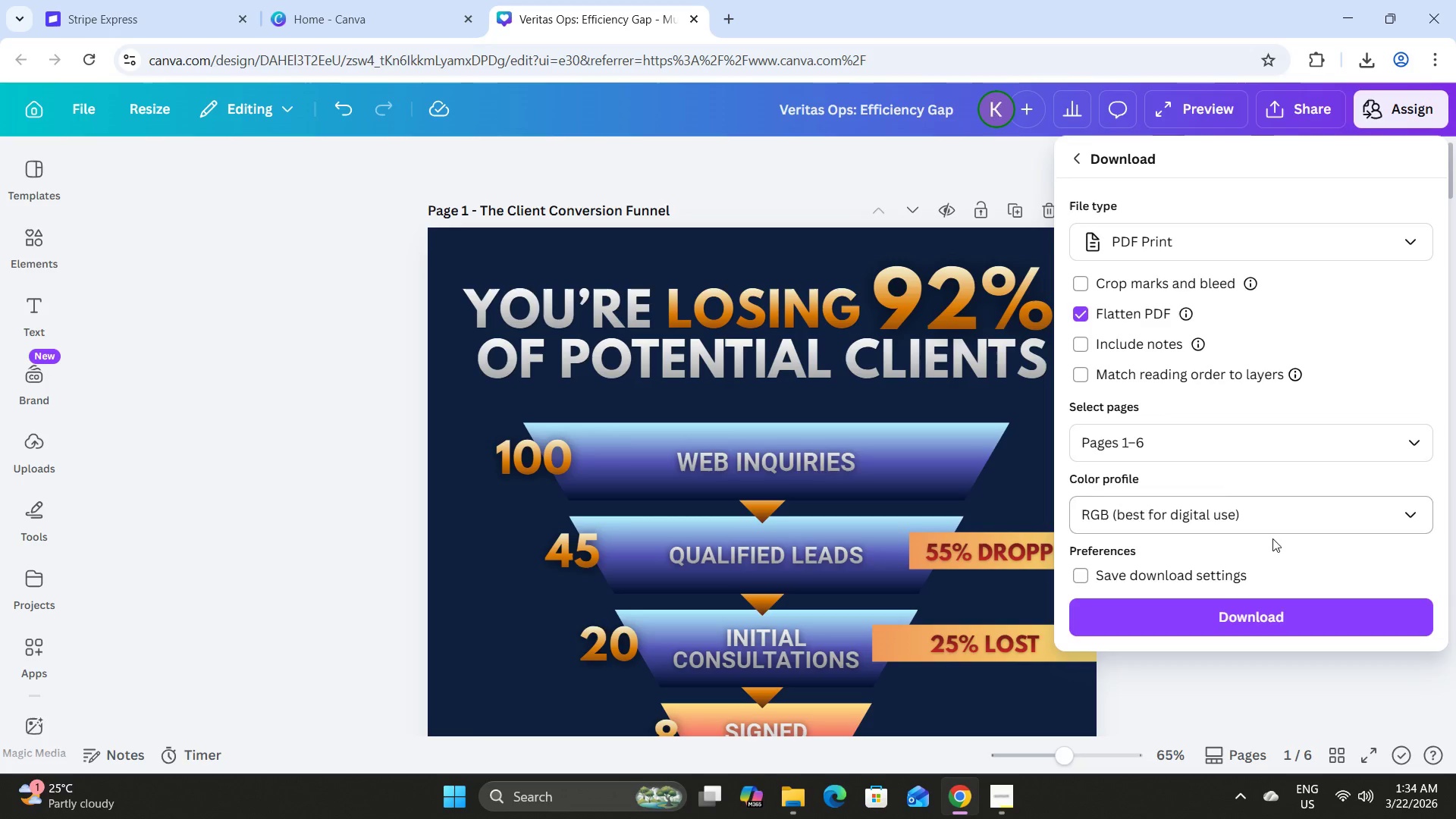 
left_click([1274, 613])
 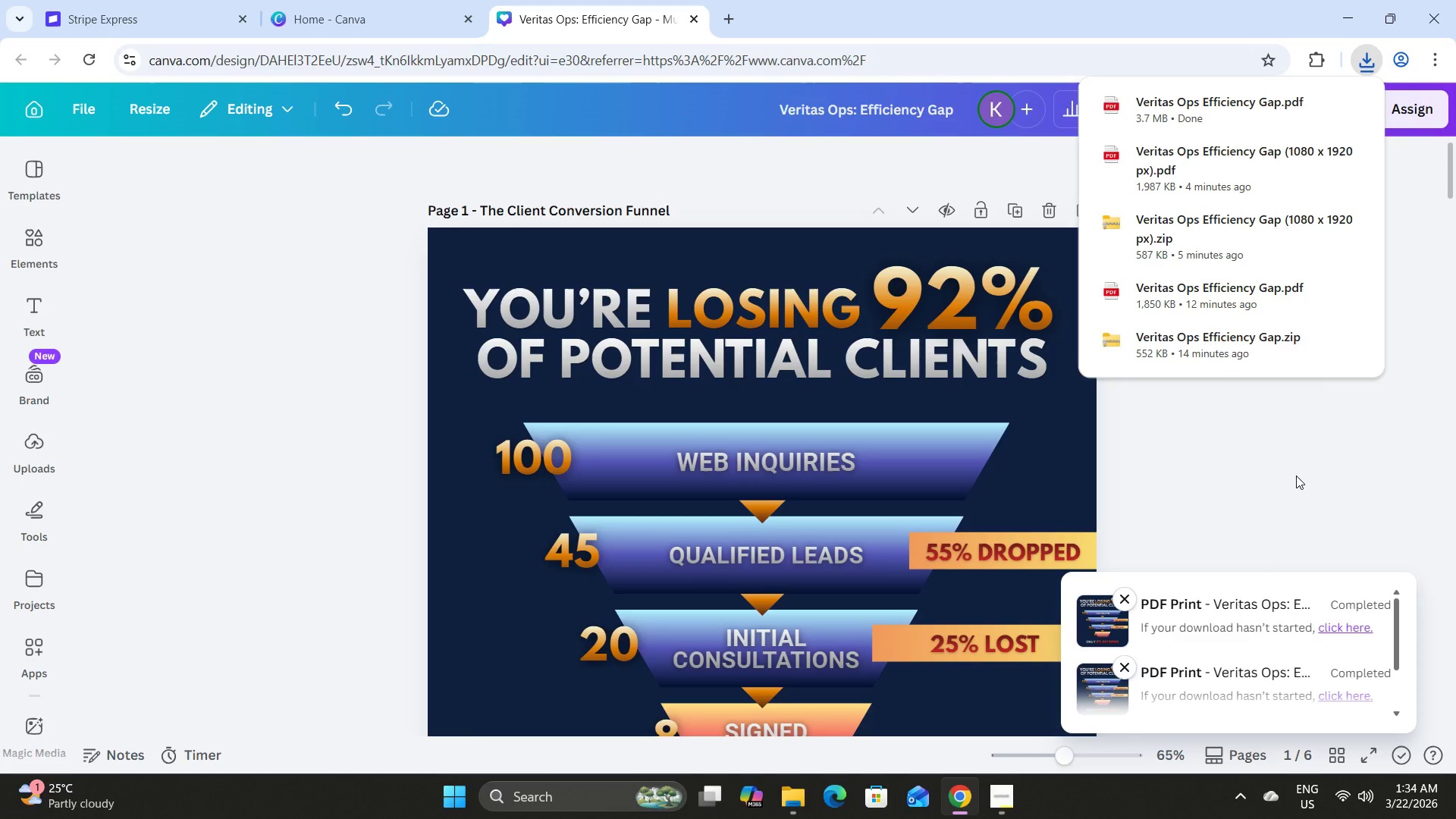 
wait(14.95)
 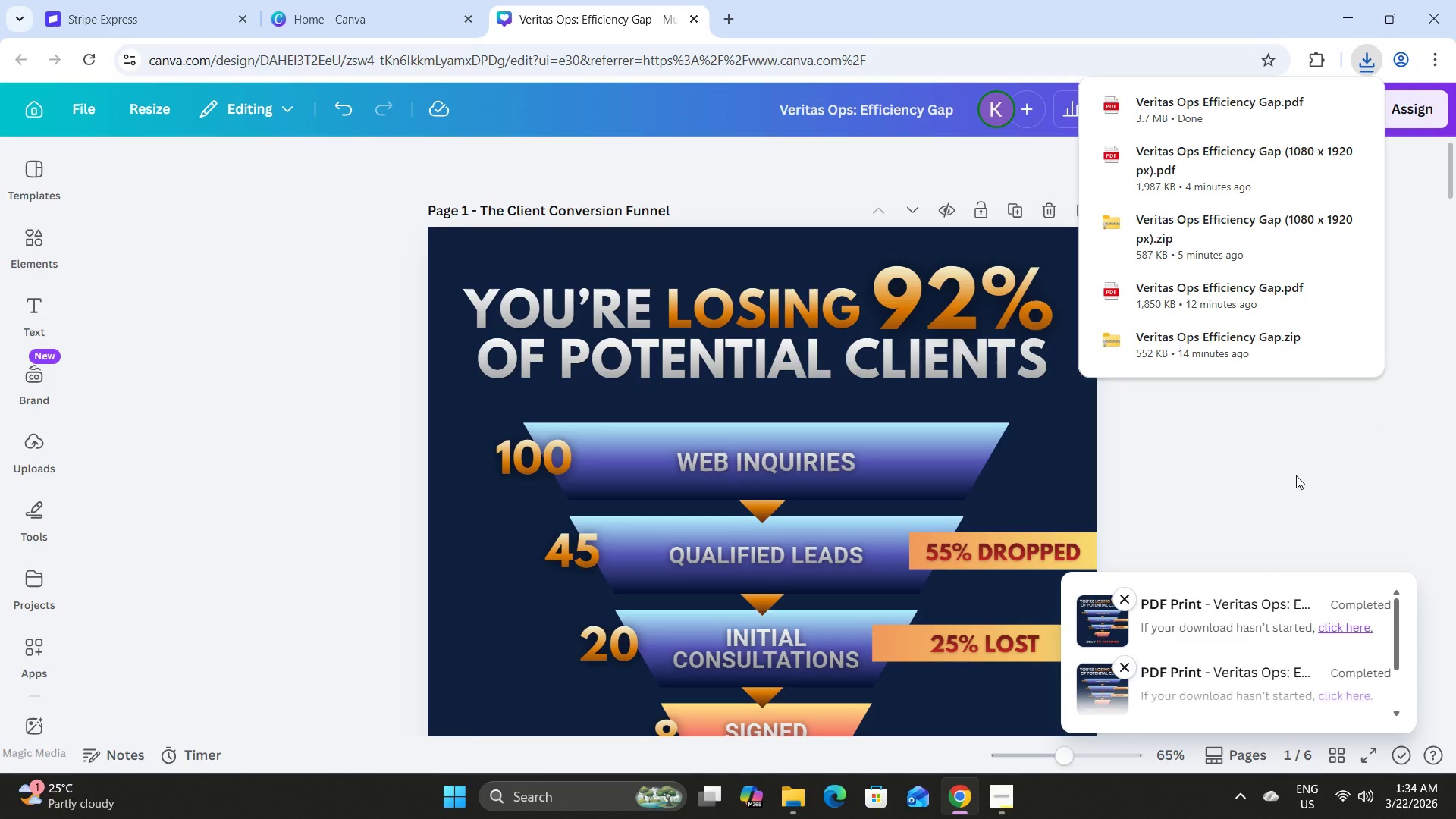 
double_click([403, 397])
 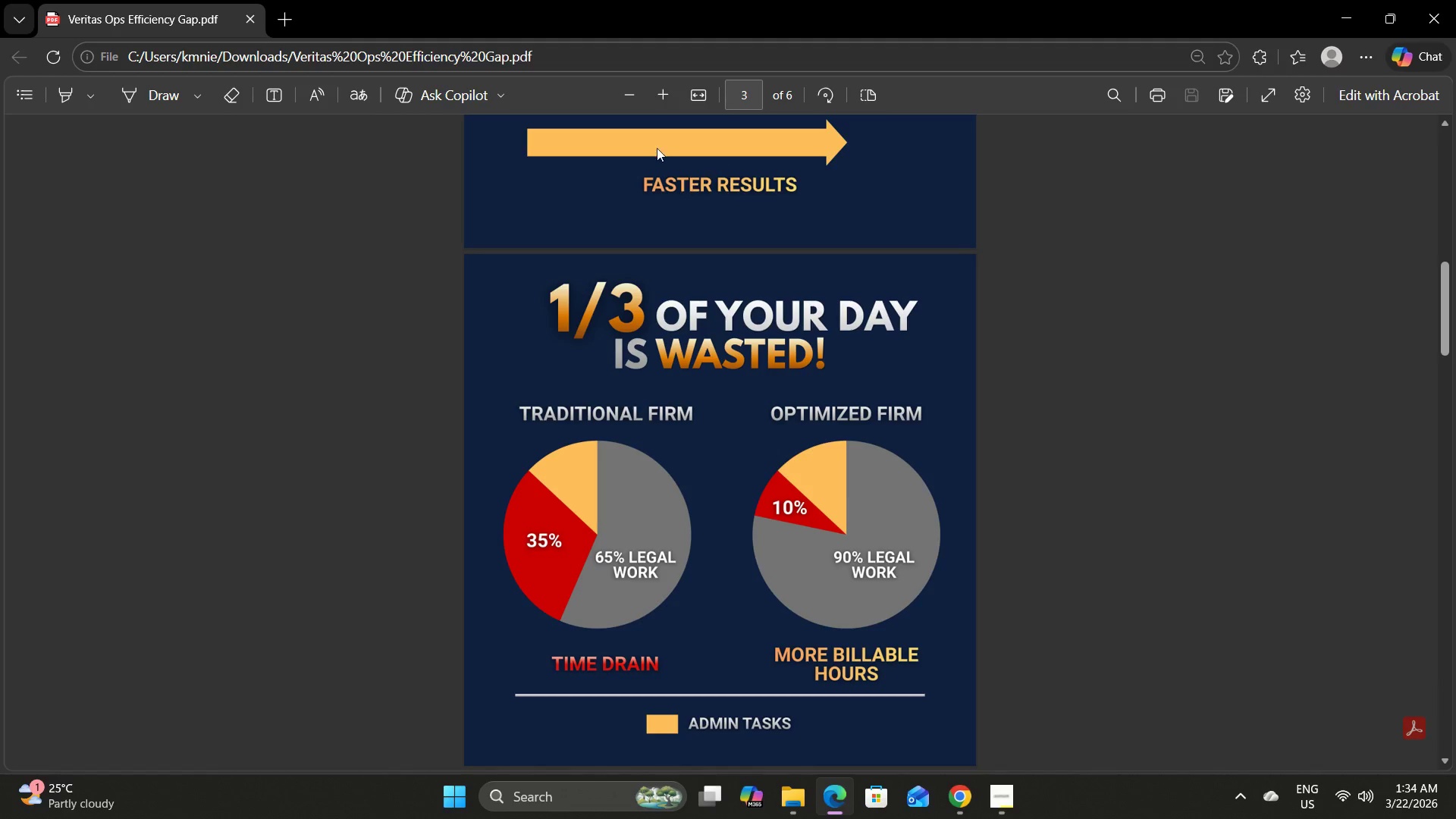 
left_click([629, 93])
 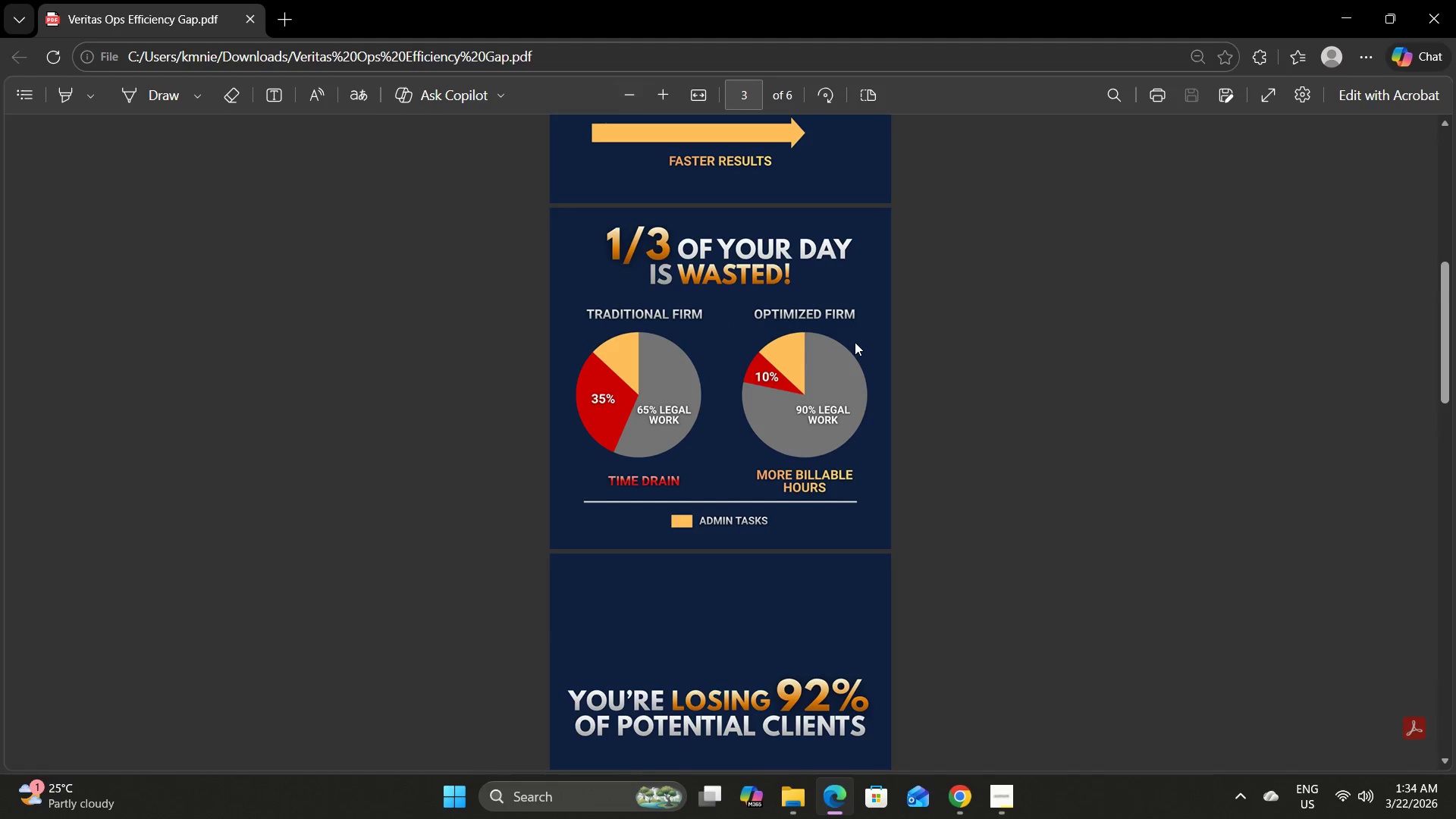 
scroll: coordinate [855, 341], scroll_direction: down, amount: 5.0
 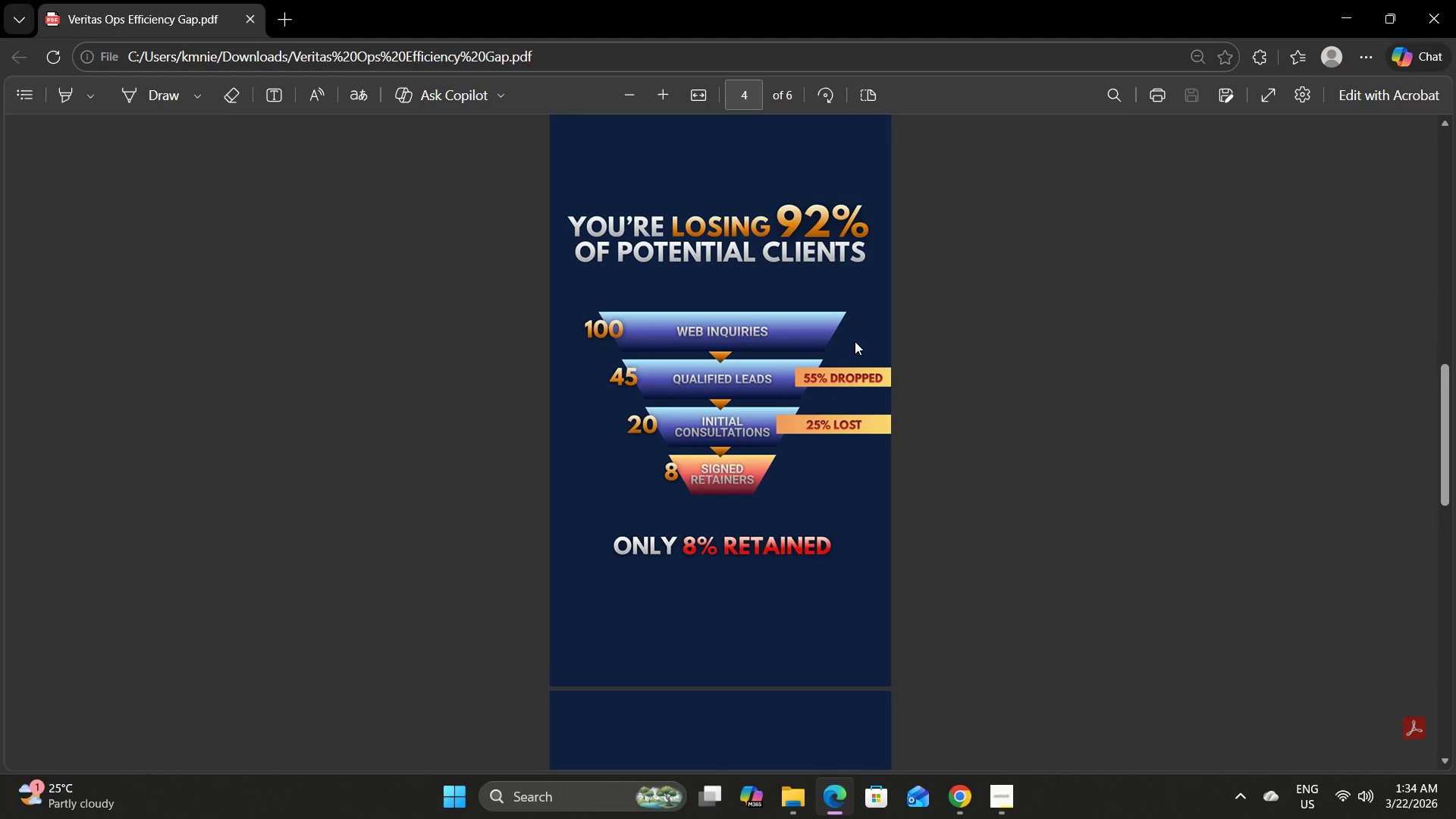 
scroll: coordinate [855, 341], scroll_direction: up, amount: 1.0
 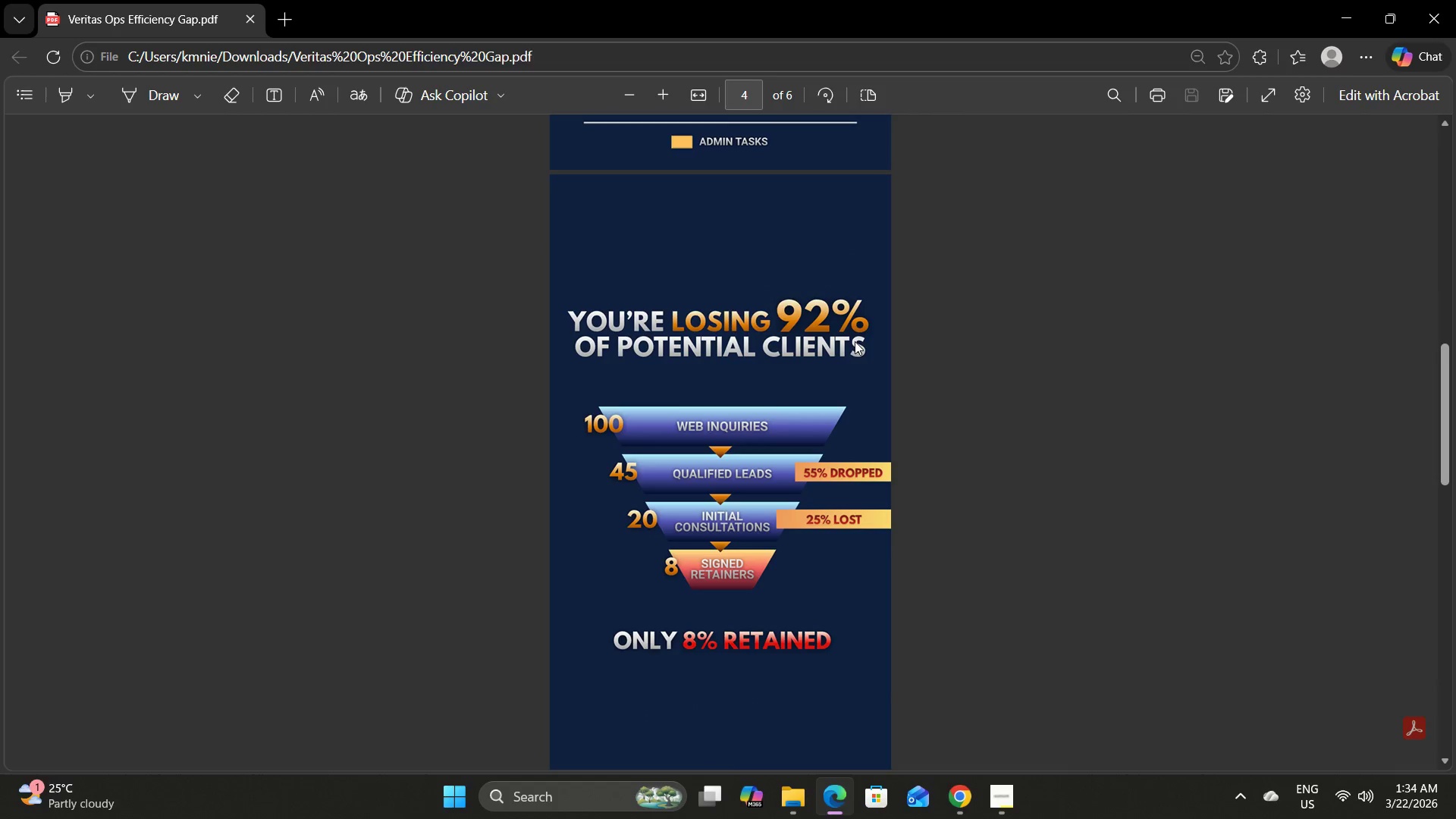 
scroll: coordinate [855, 340], scroll_direction: down, amount: 9.0
 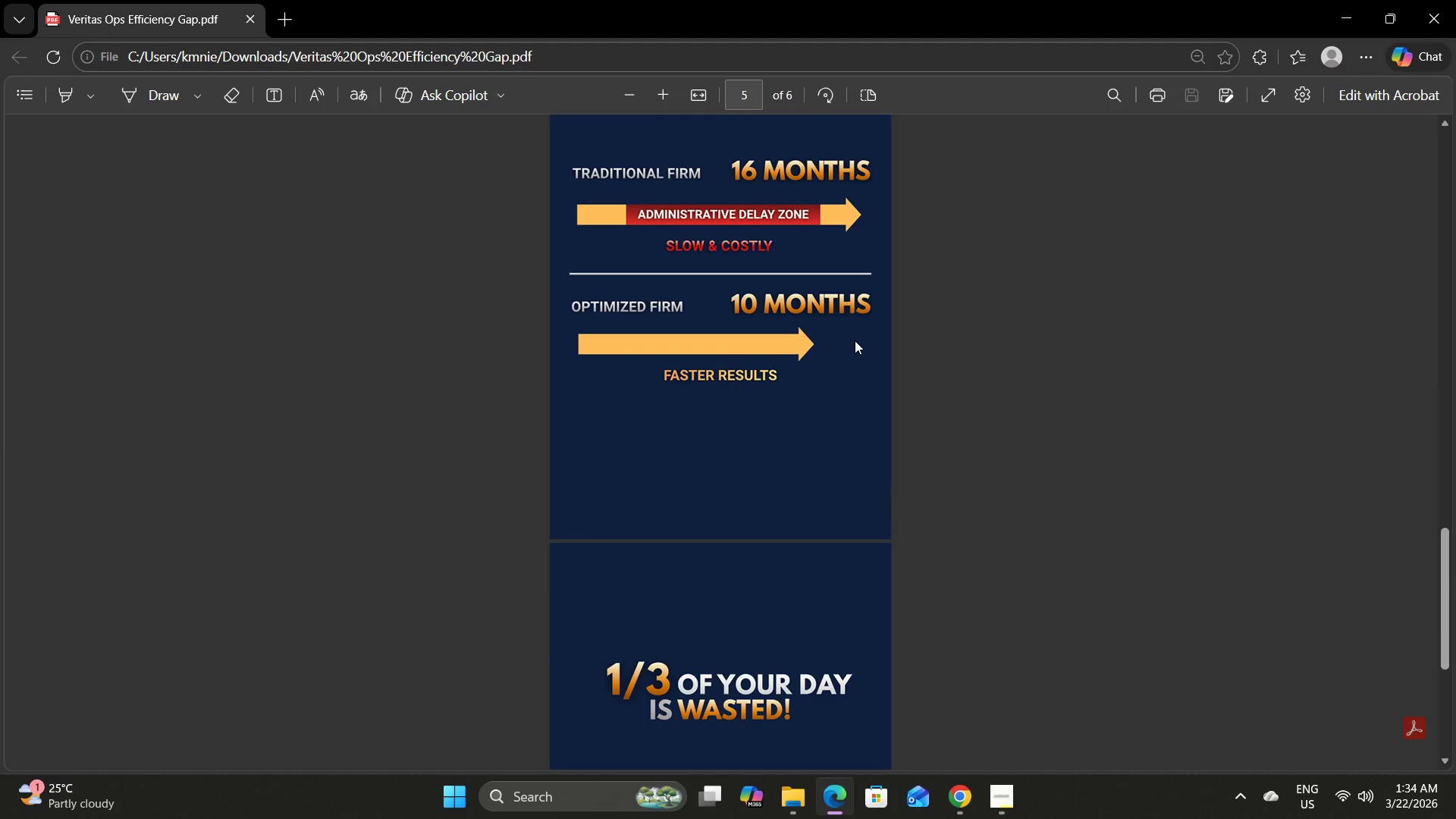 
scroll: coordinate [855, 340], scroll_direction: up, amount: 1.0
 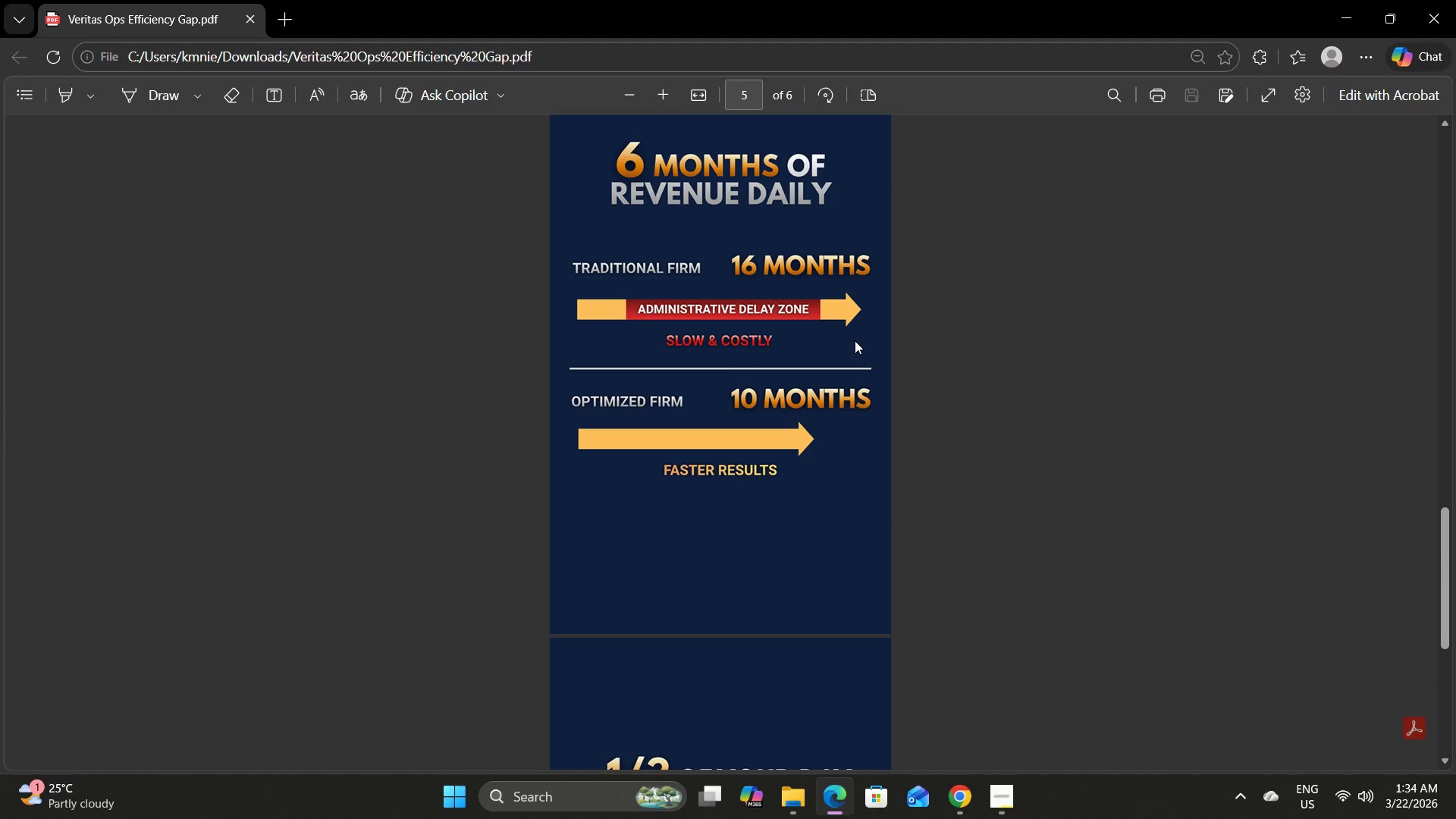 
scroll: coordinate [855, 340], scroll_direction: none, amount: 0.0
 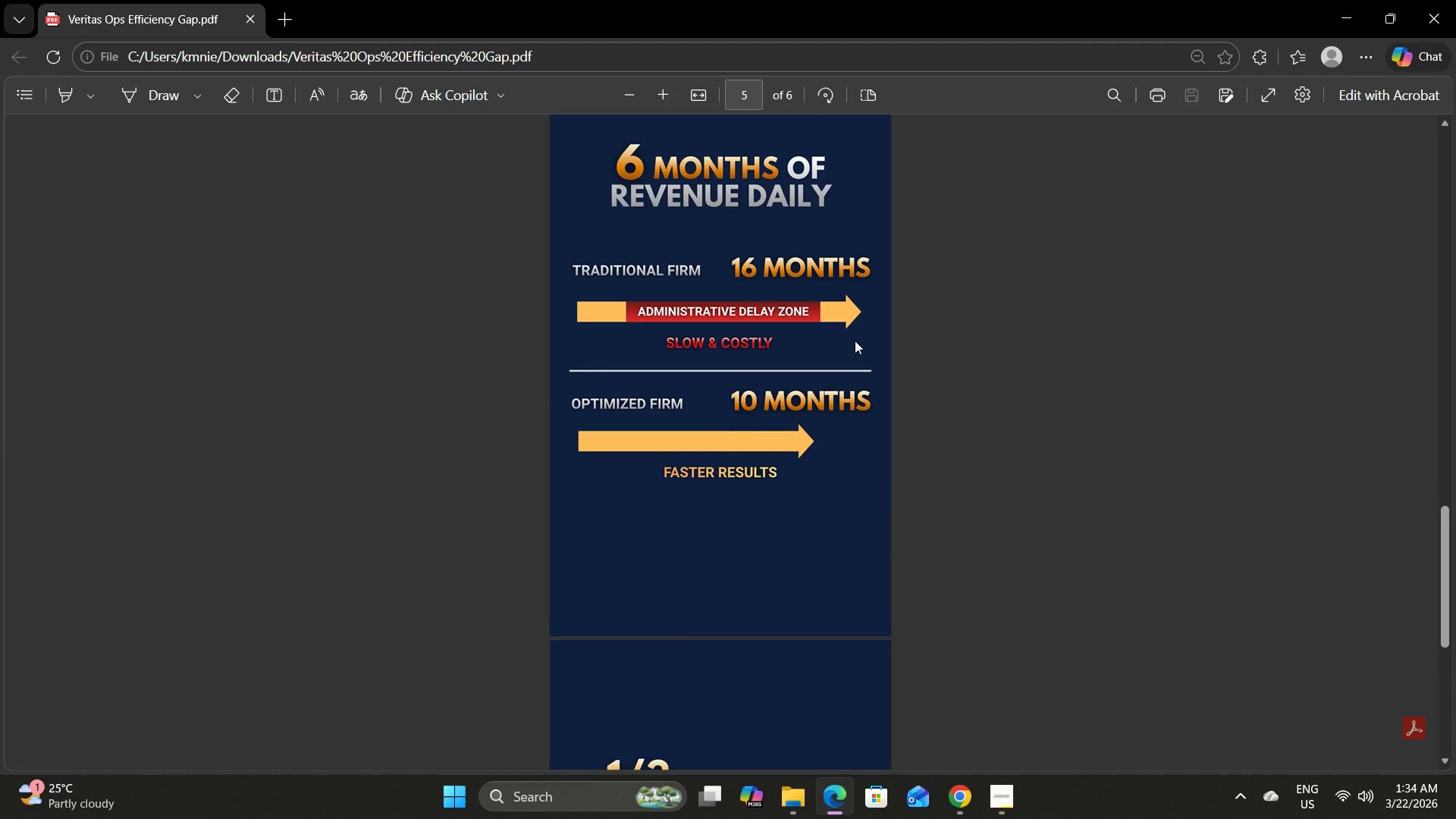 
scroll: coordinate [855, 340], scroll_direction: up, amount: 2.0
 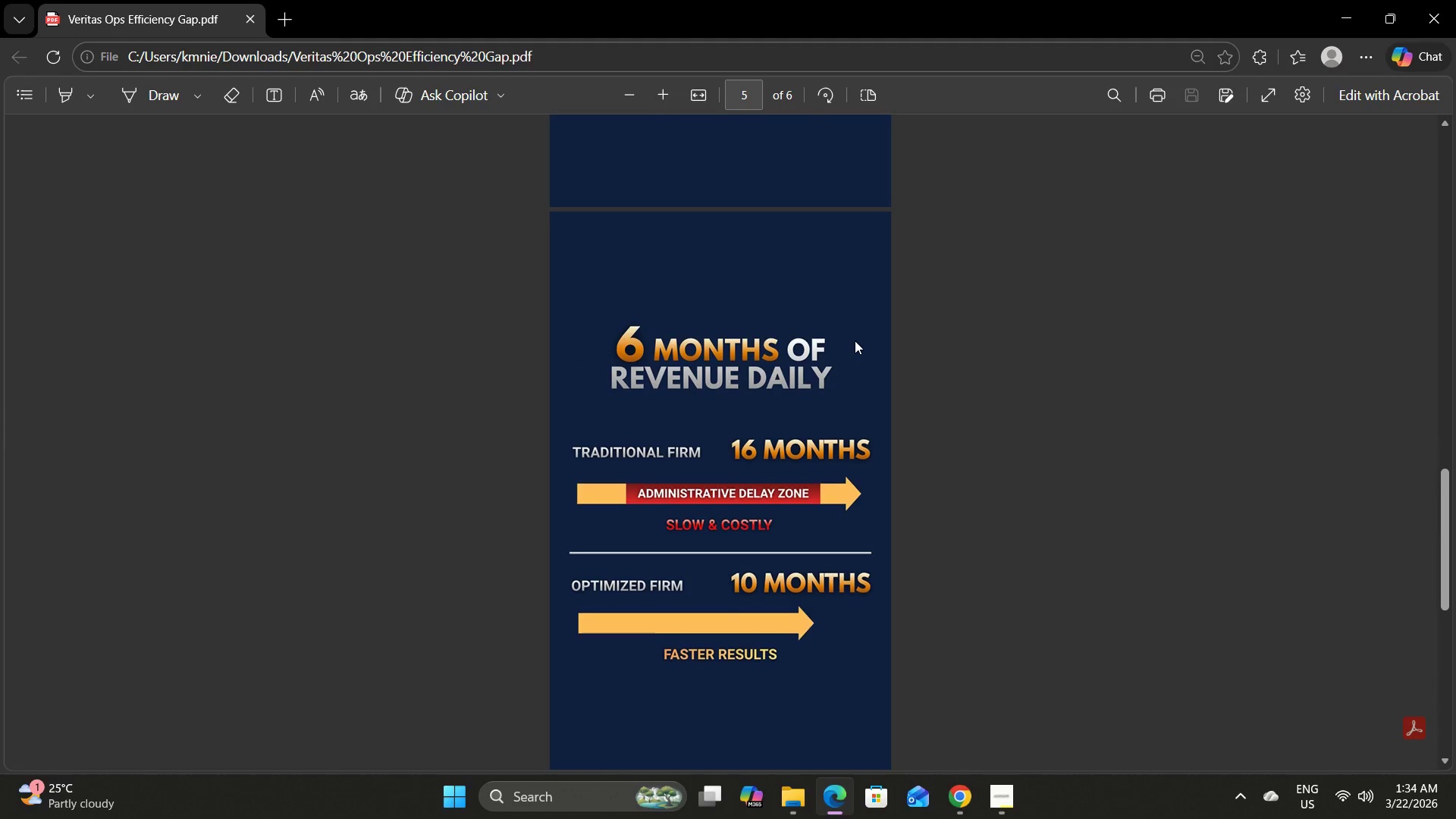 
scroll: coordinate [855, 340], scroll_direction: down, amount: 11.0
 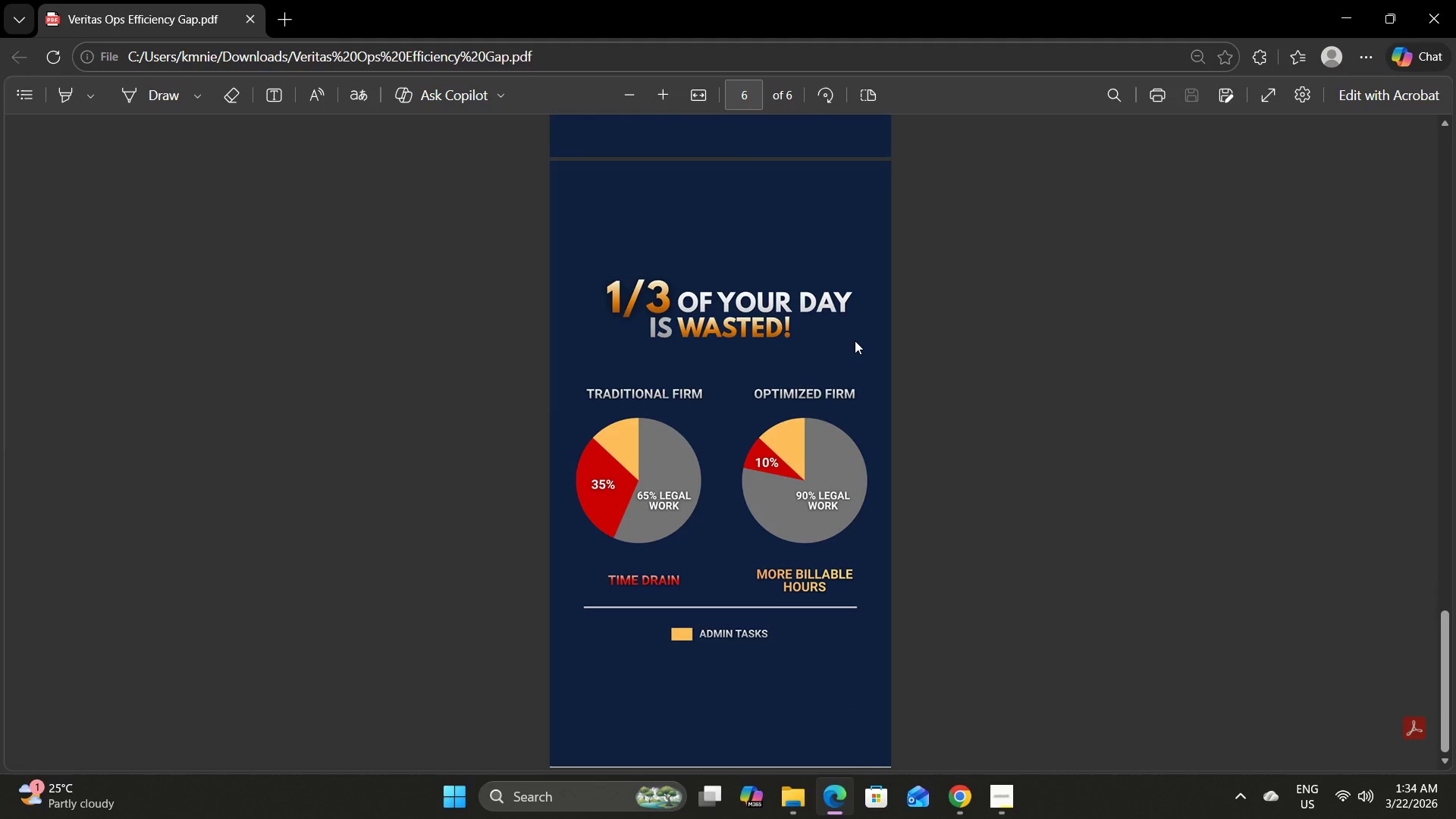 
scroll: coordinate [855, 340], scroll_direction: up, amount: 21.0
 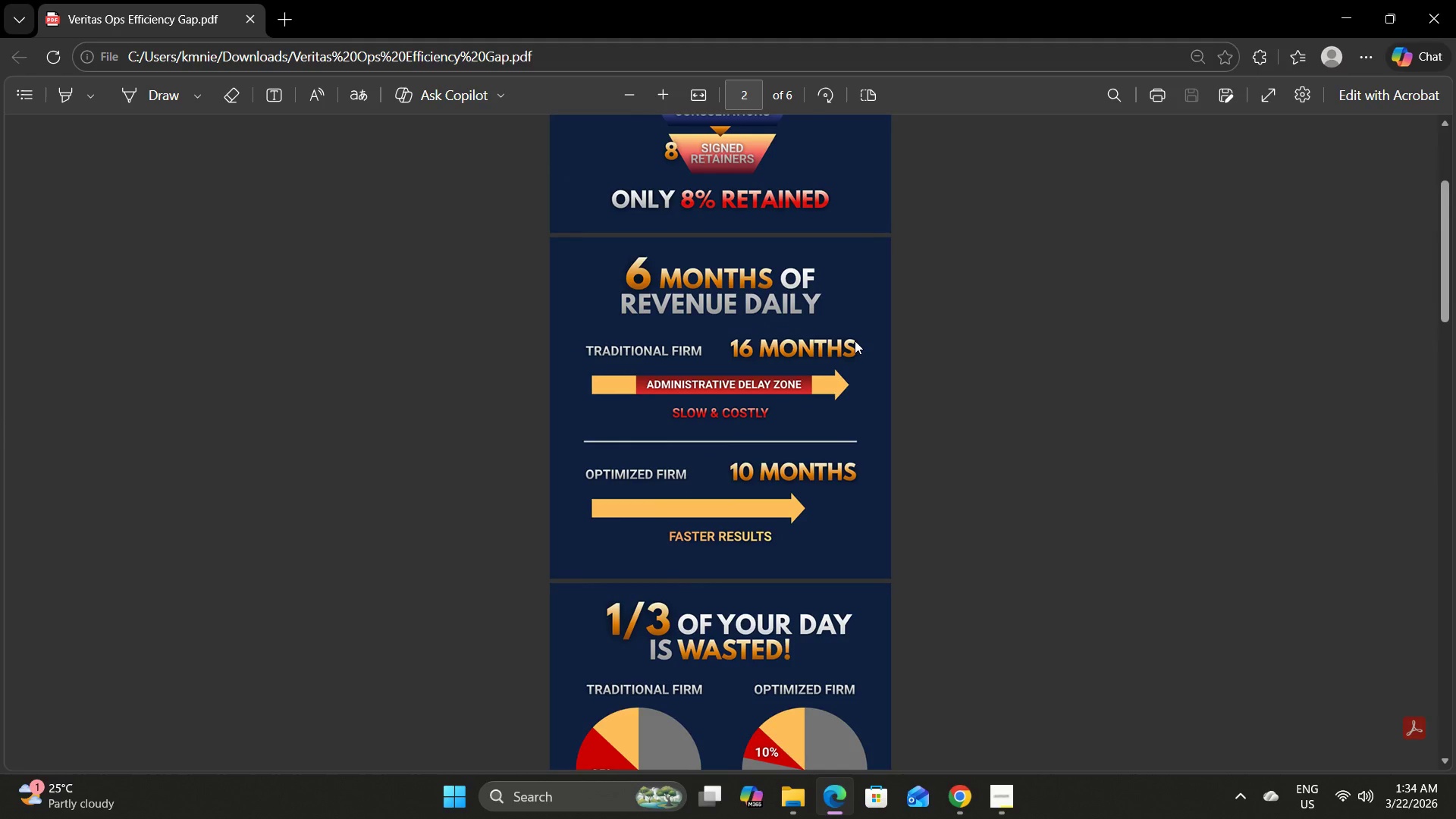 
scroll: coordinate [856, 335], scroll_direction: down, amount: 20.0
 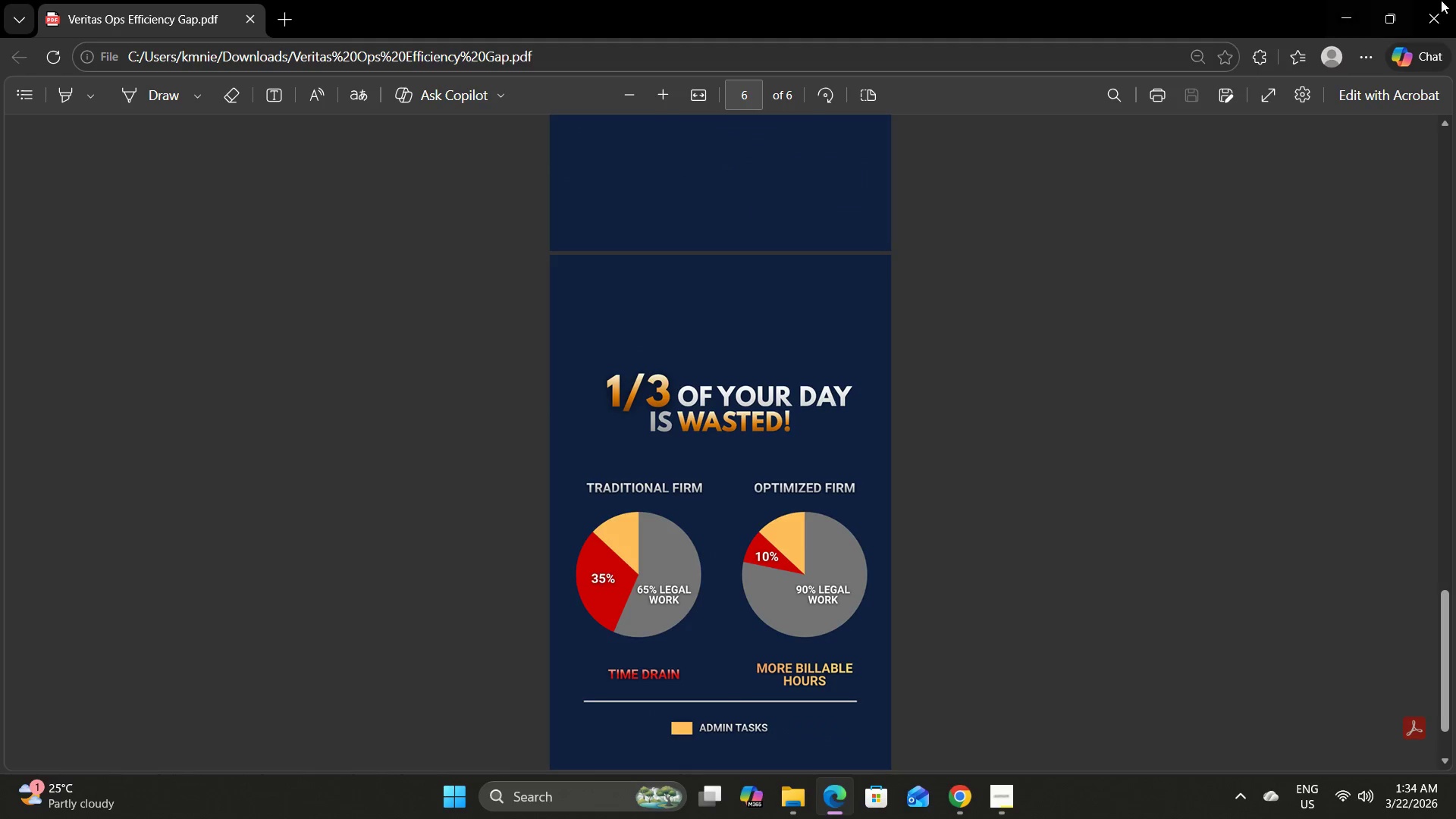 
left_click([1455, 0])
 